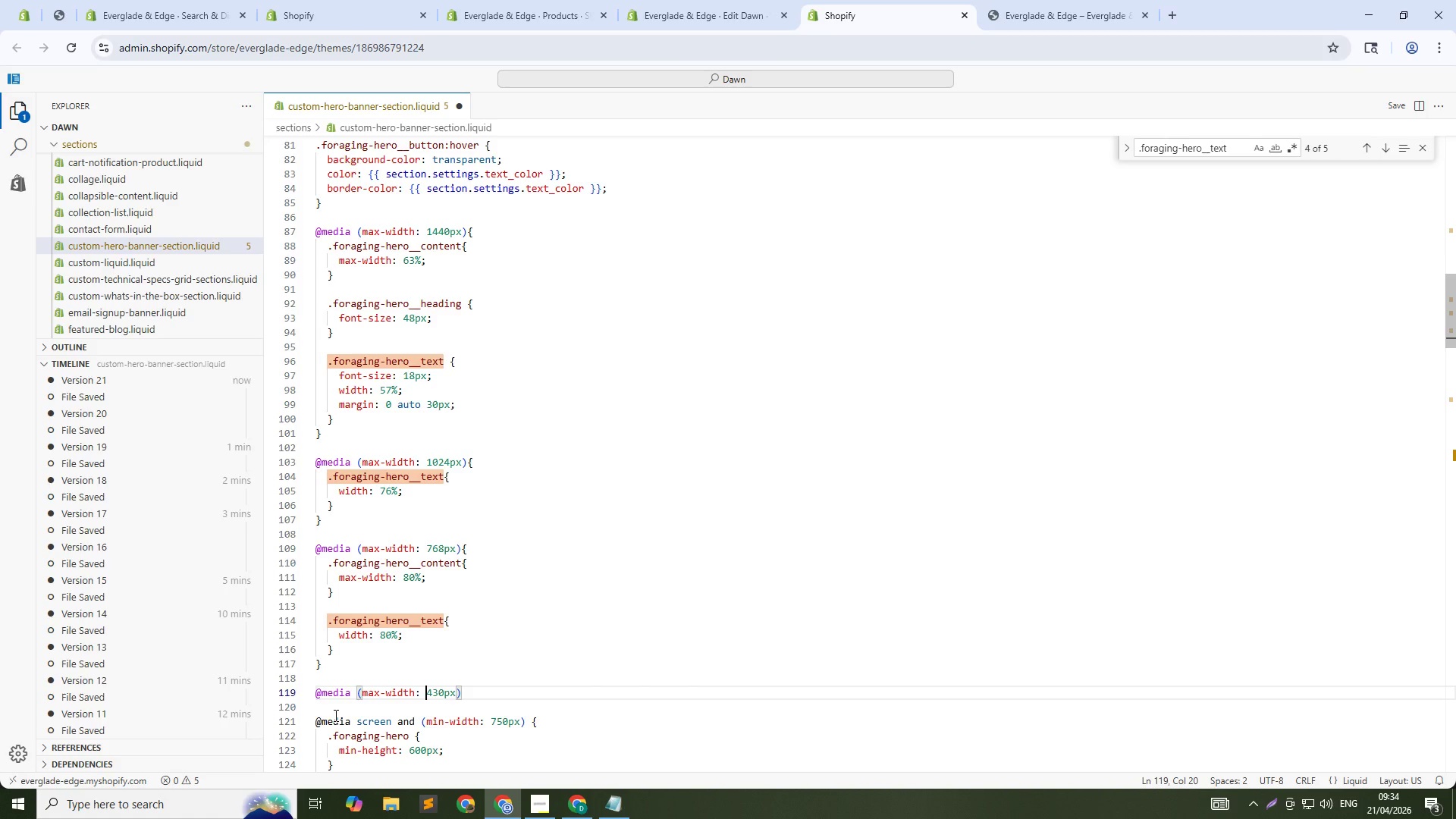 
key(ArrowDown)
 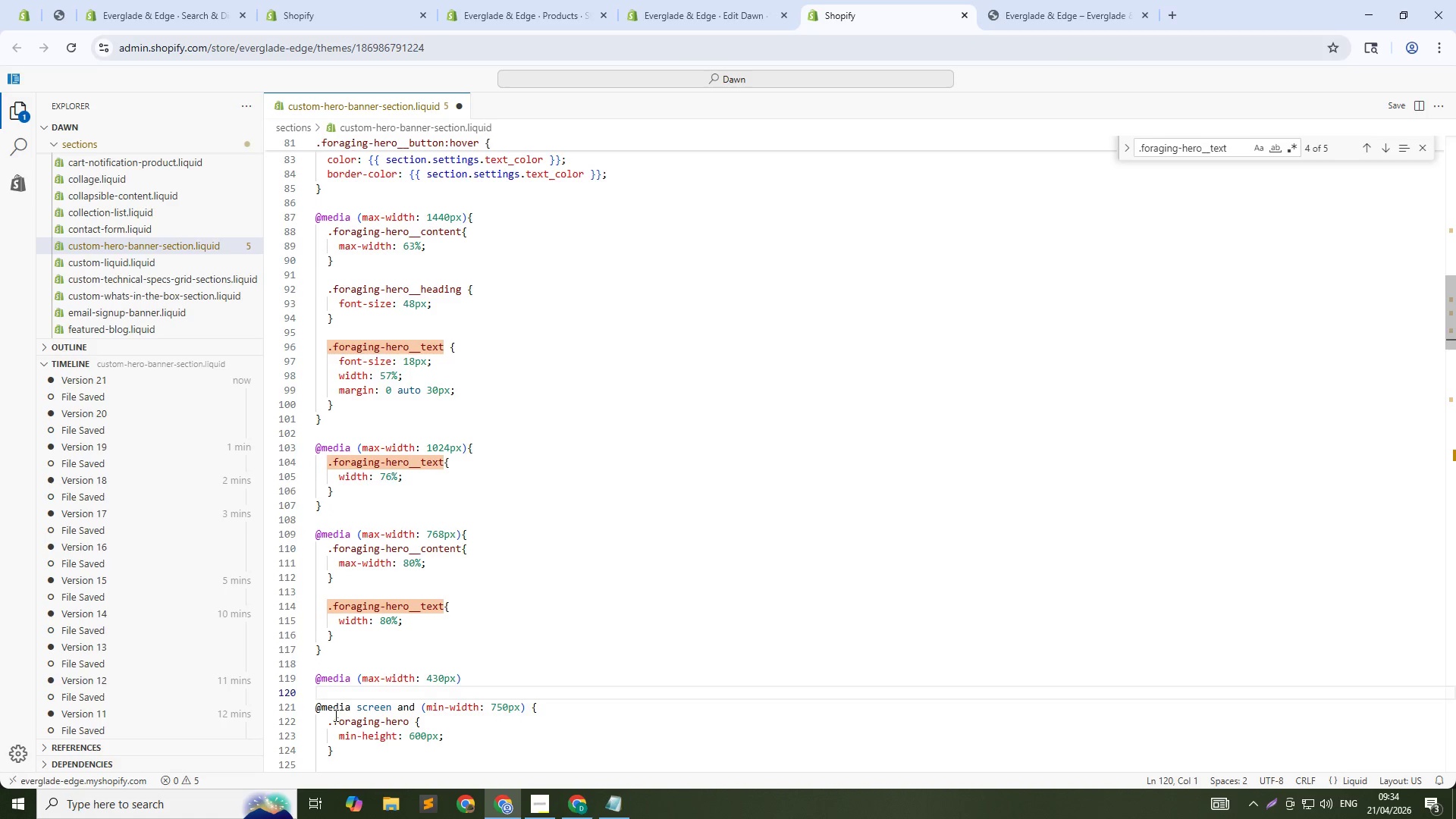 
key(ArrowUp)
 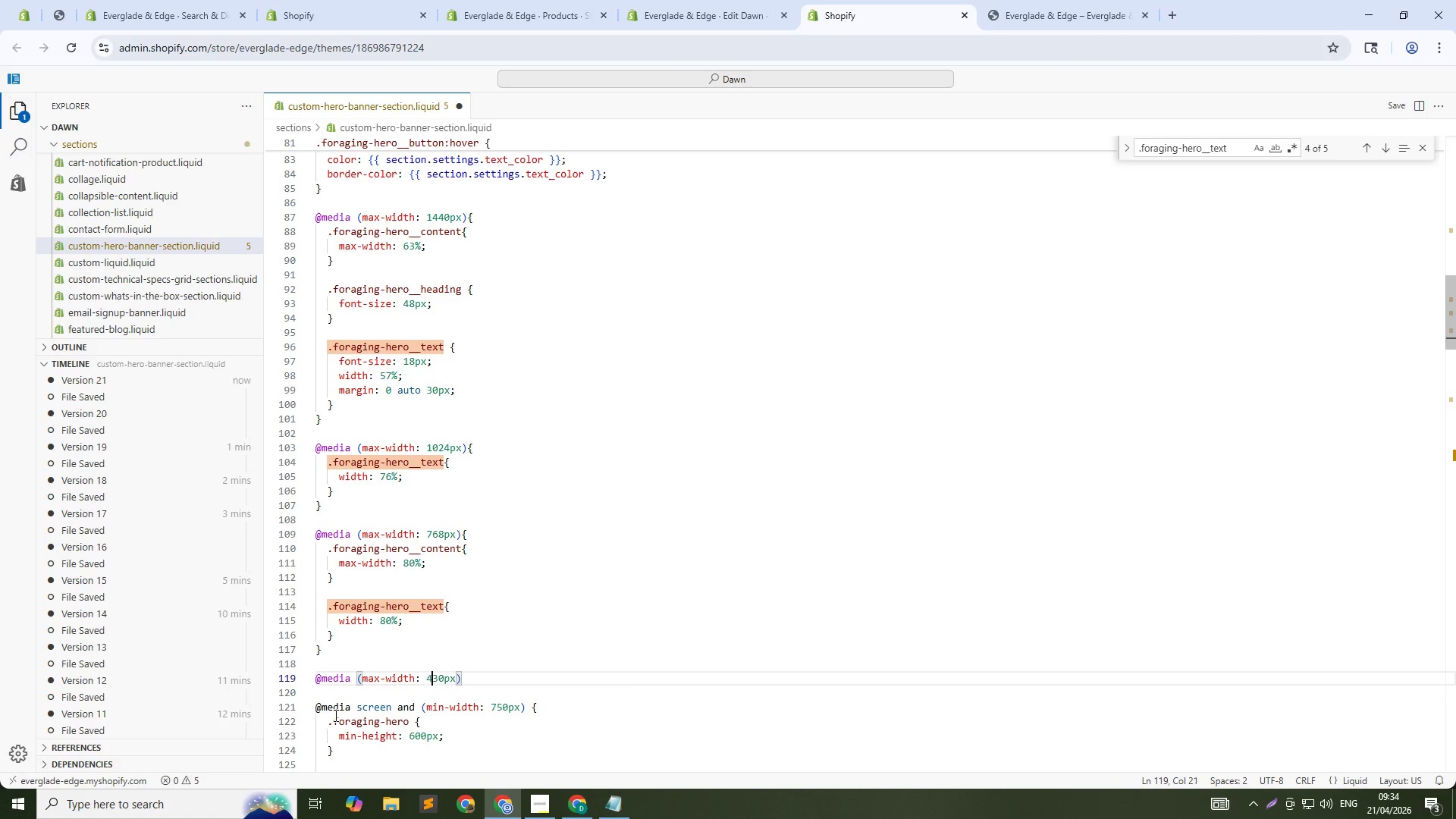 
key(ArrowRight)
 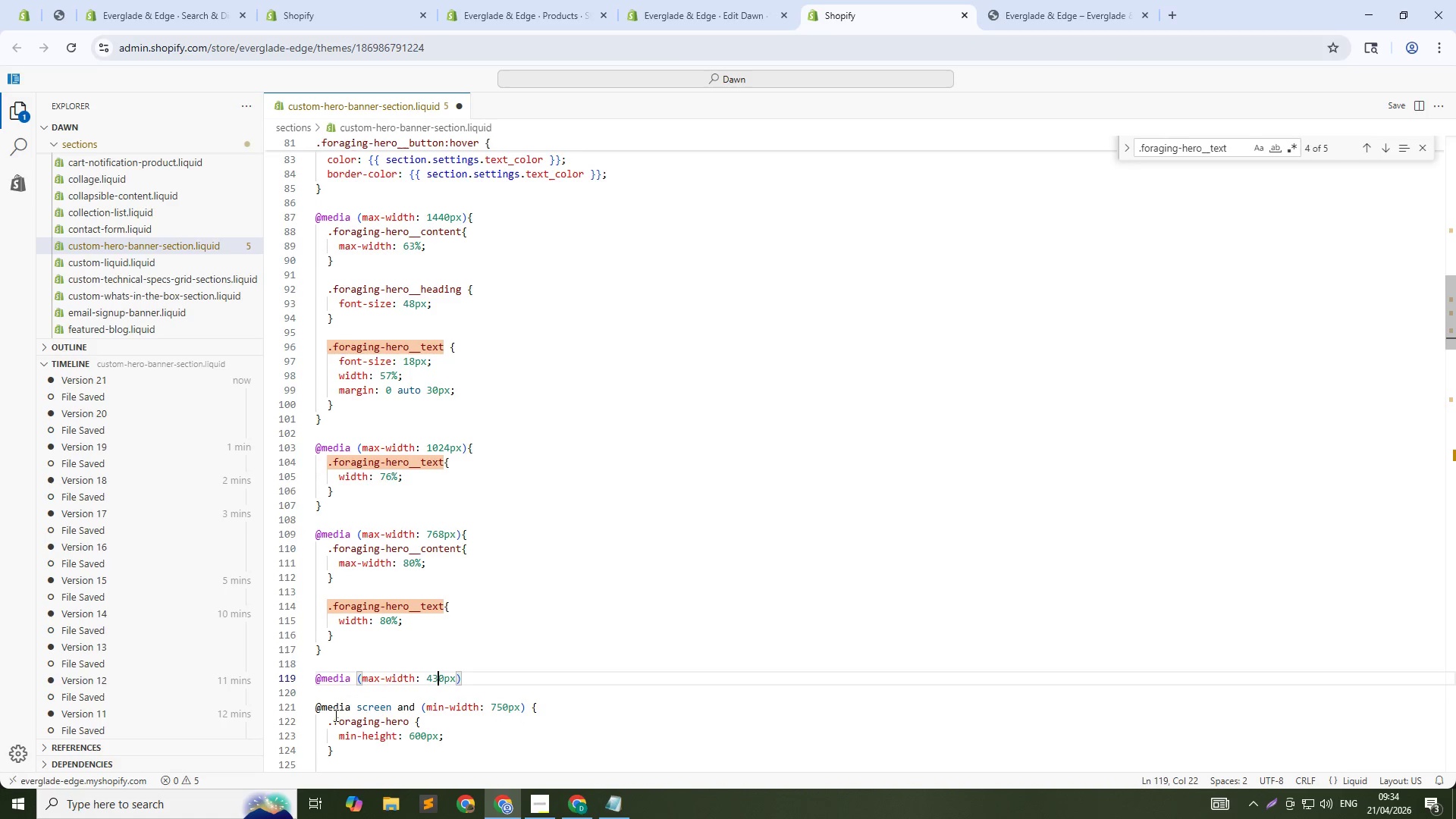 
key(ArrowRight)
 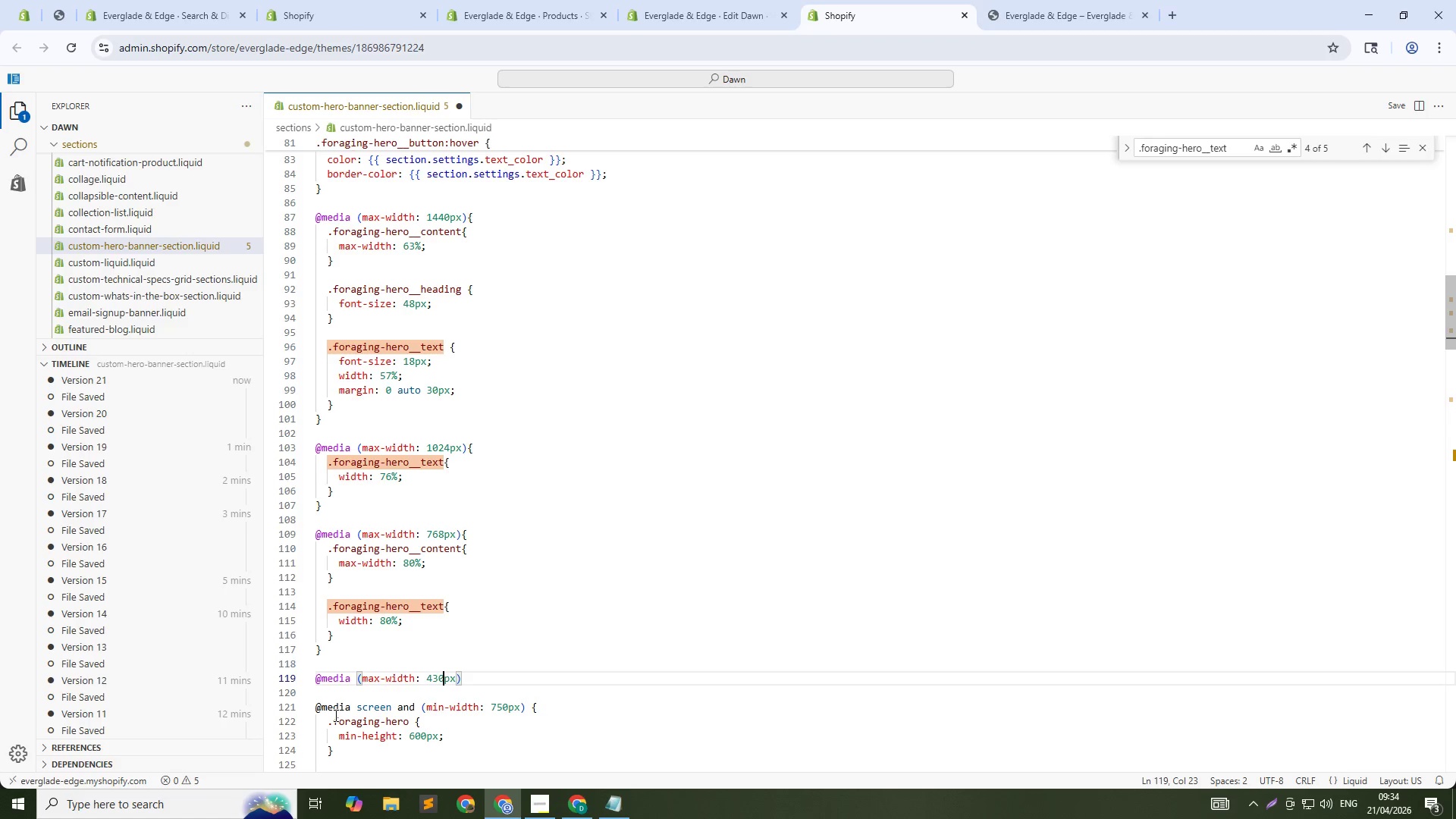 
key(ArrowRight)
 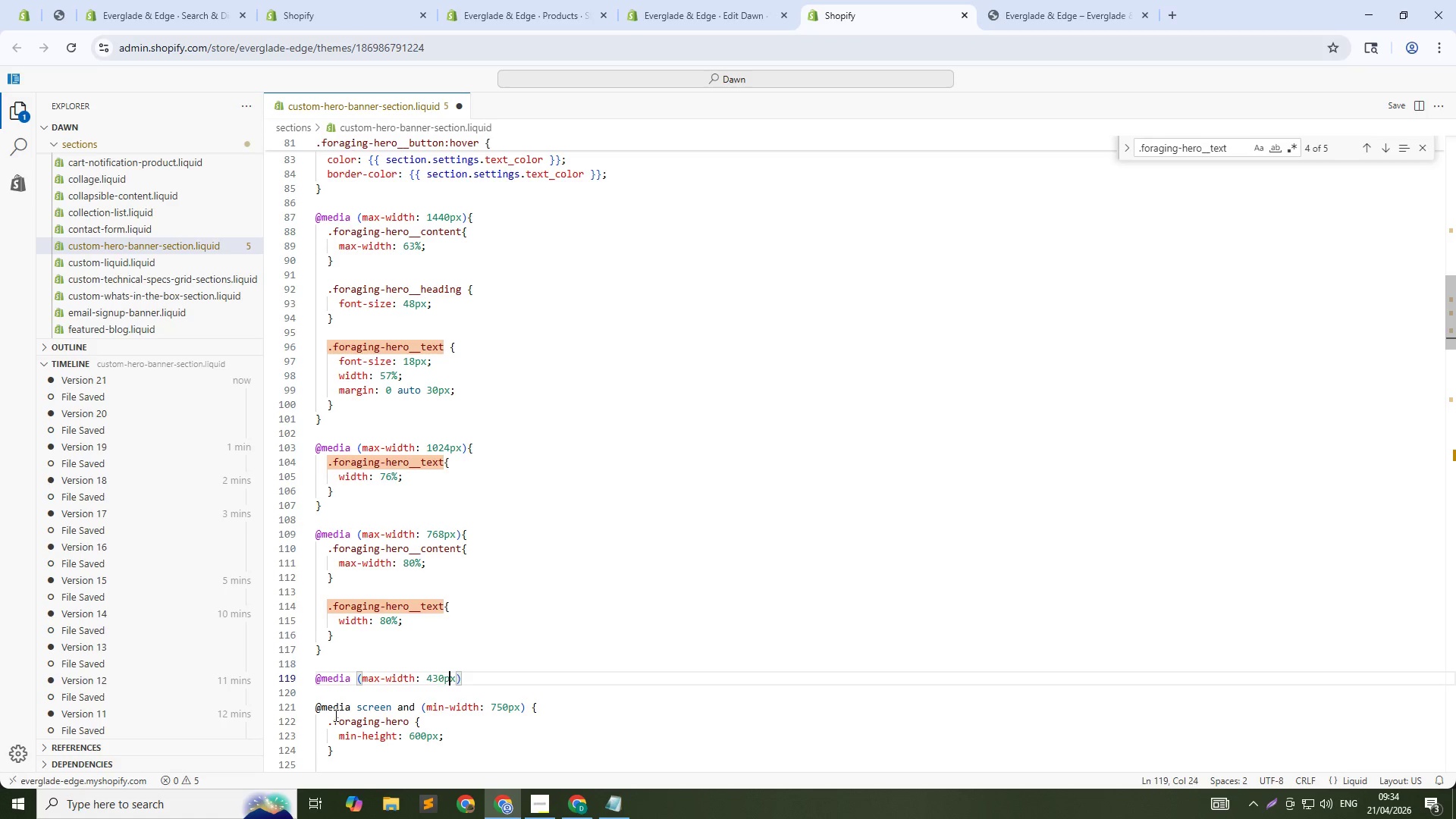 
key(ArrowRight)
 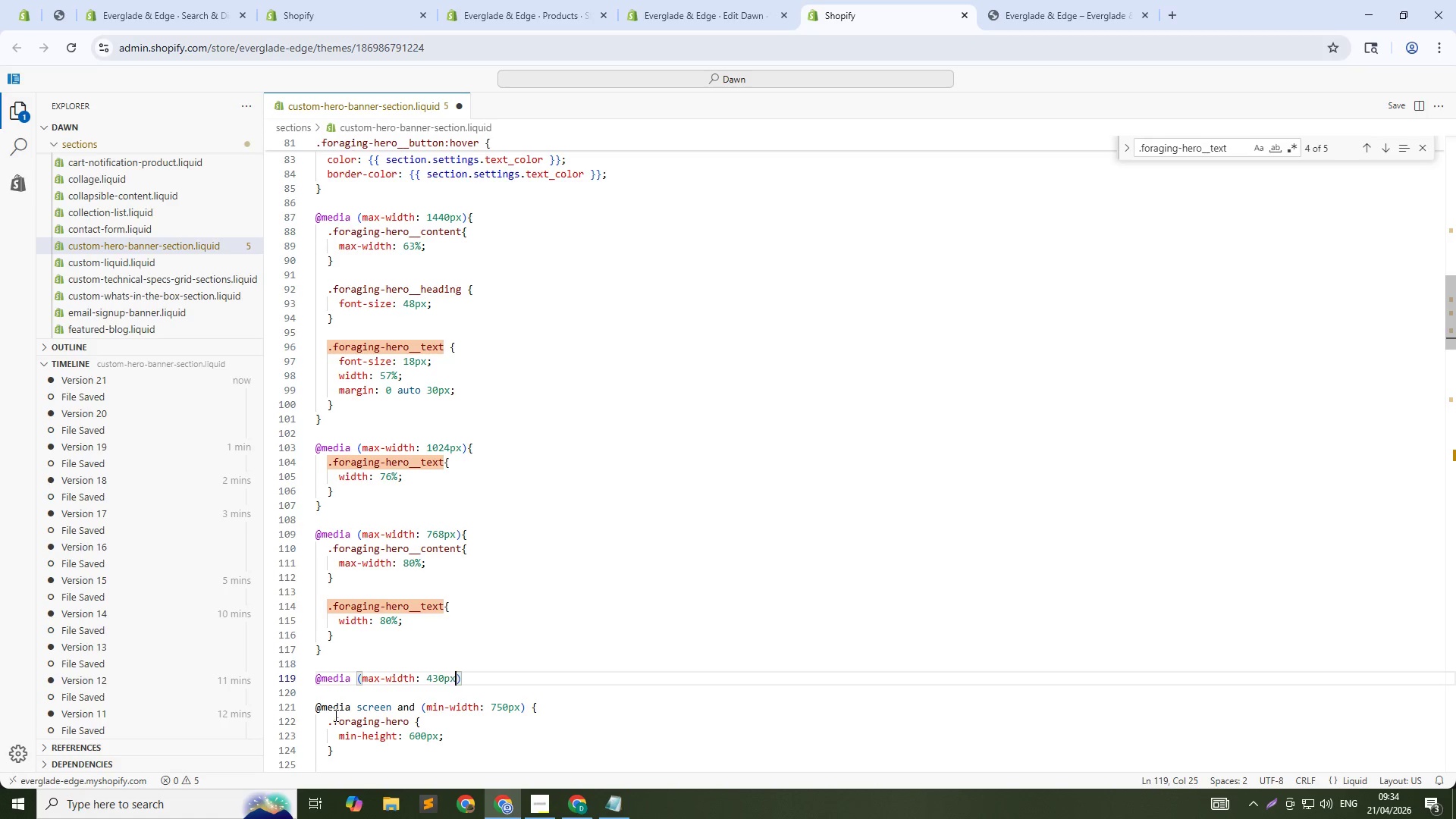 
key(ArrowRight)
 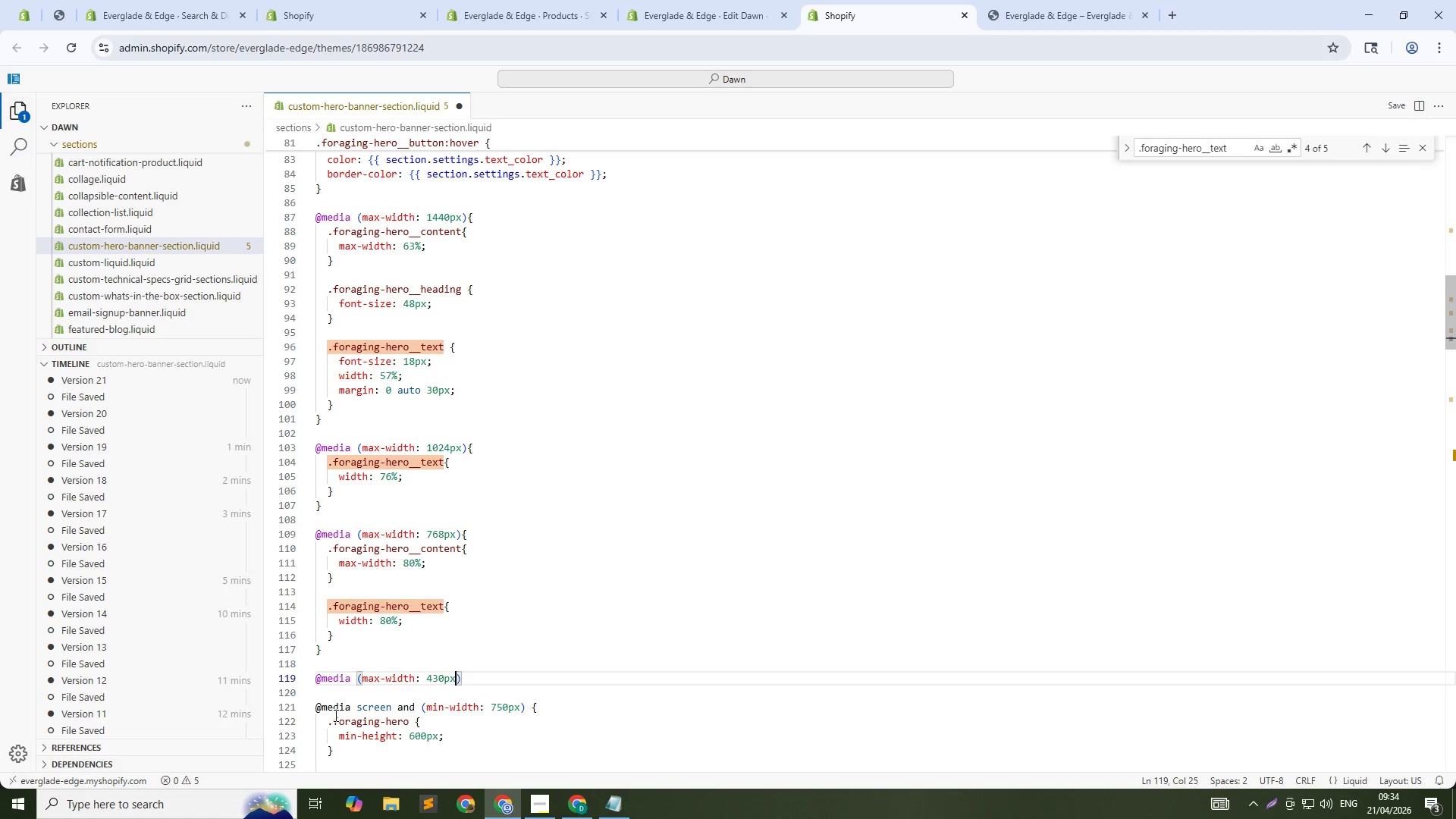 
key(ArrowRight)
 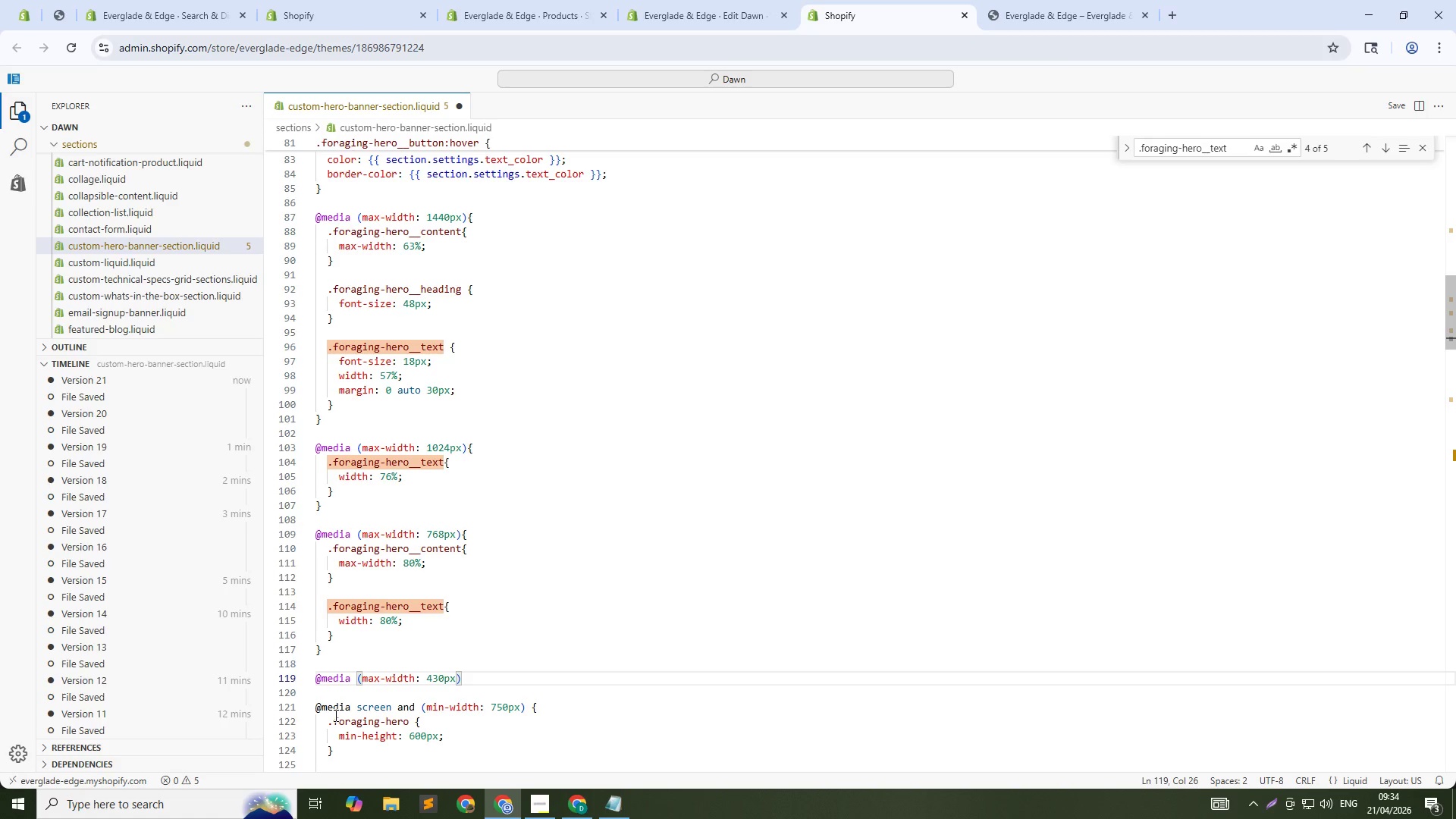 
key(Control+ControlRight)
 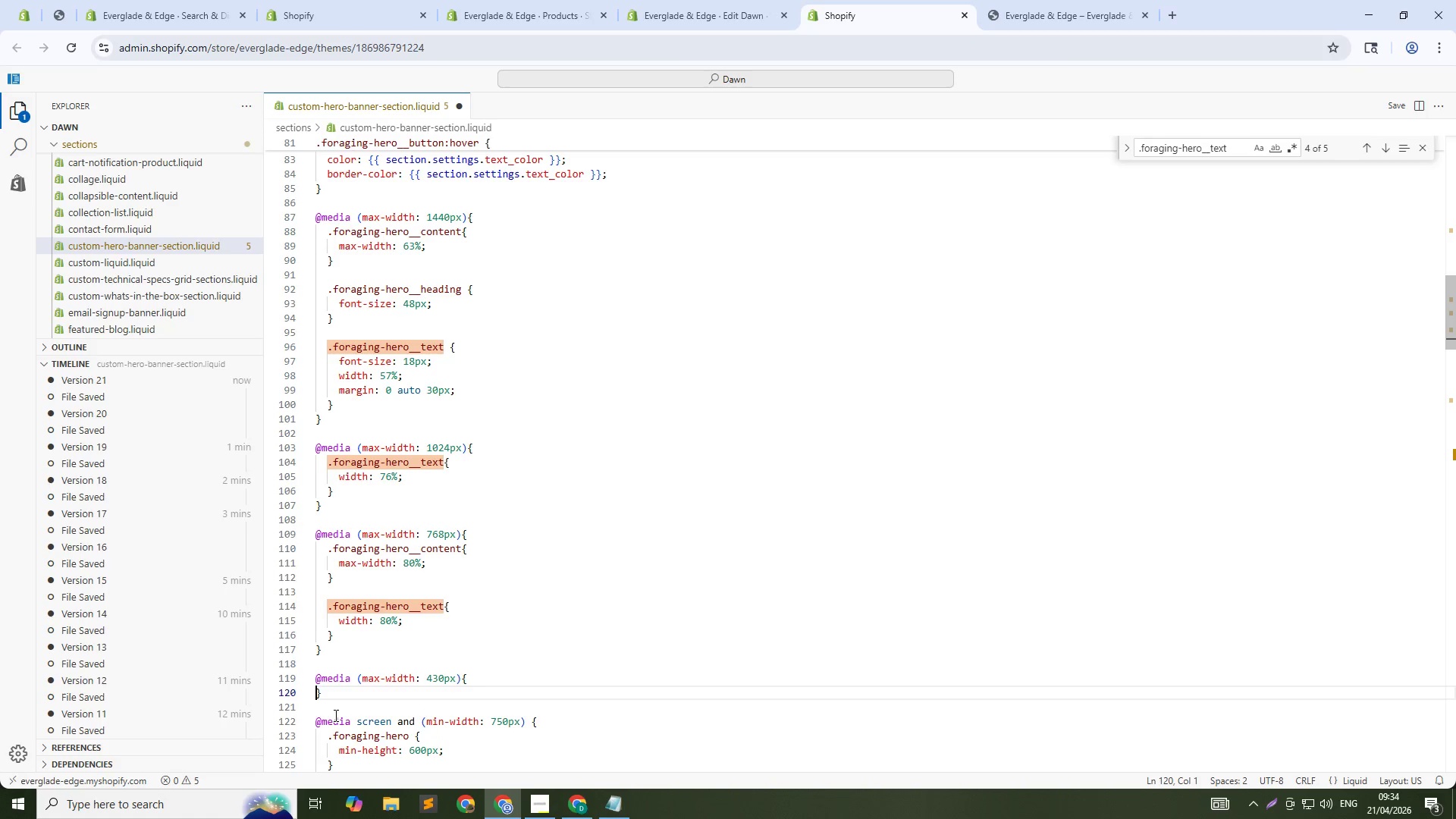 
key(Control+Shift+ShiftRight)
 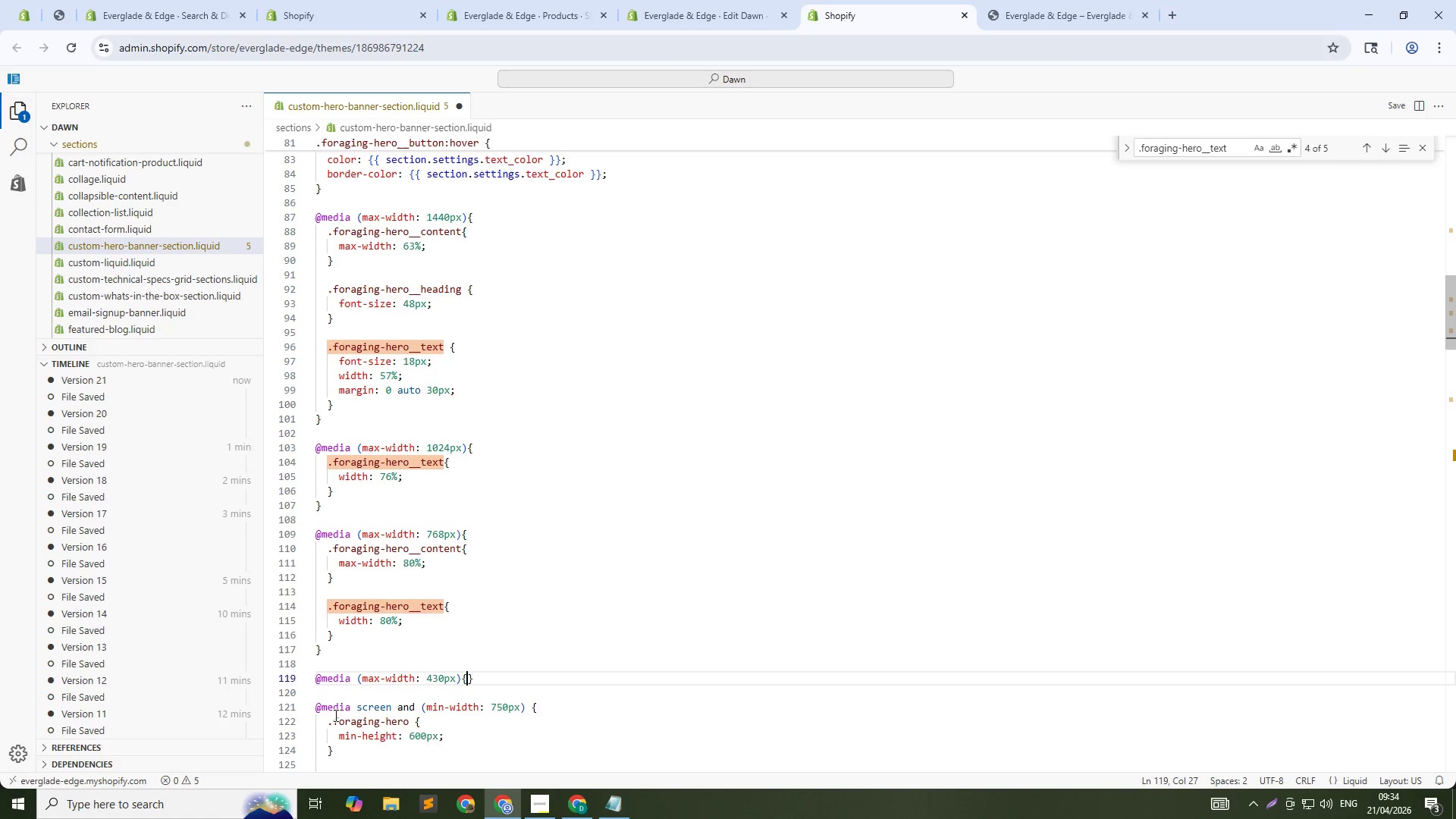 
key(Shift+BracketLeft)
 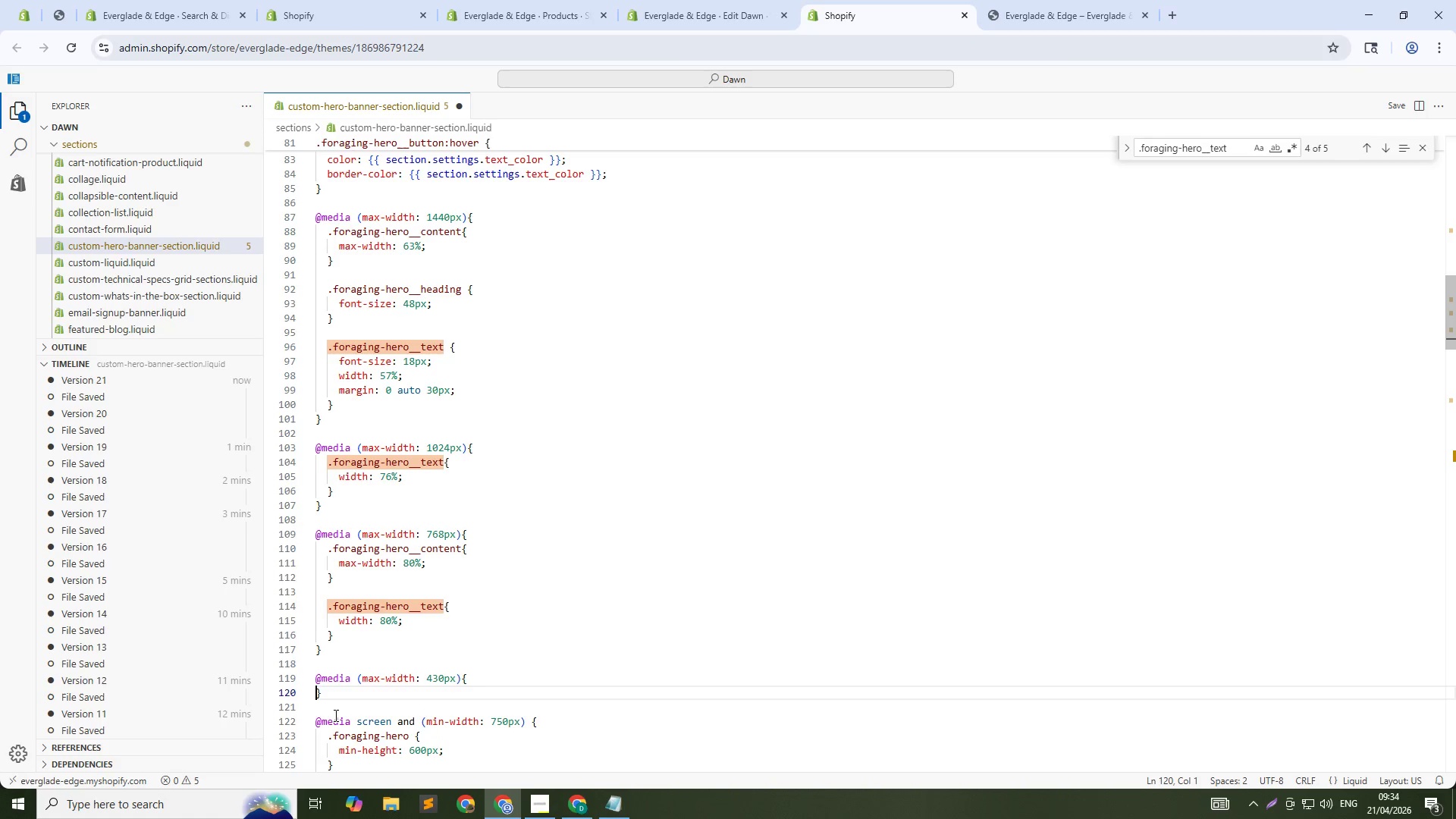 
key(Shift+Enter)
 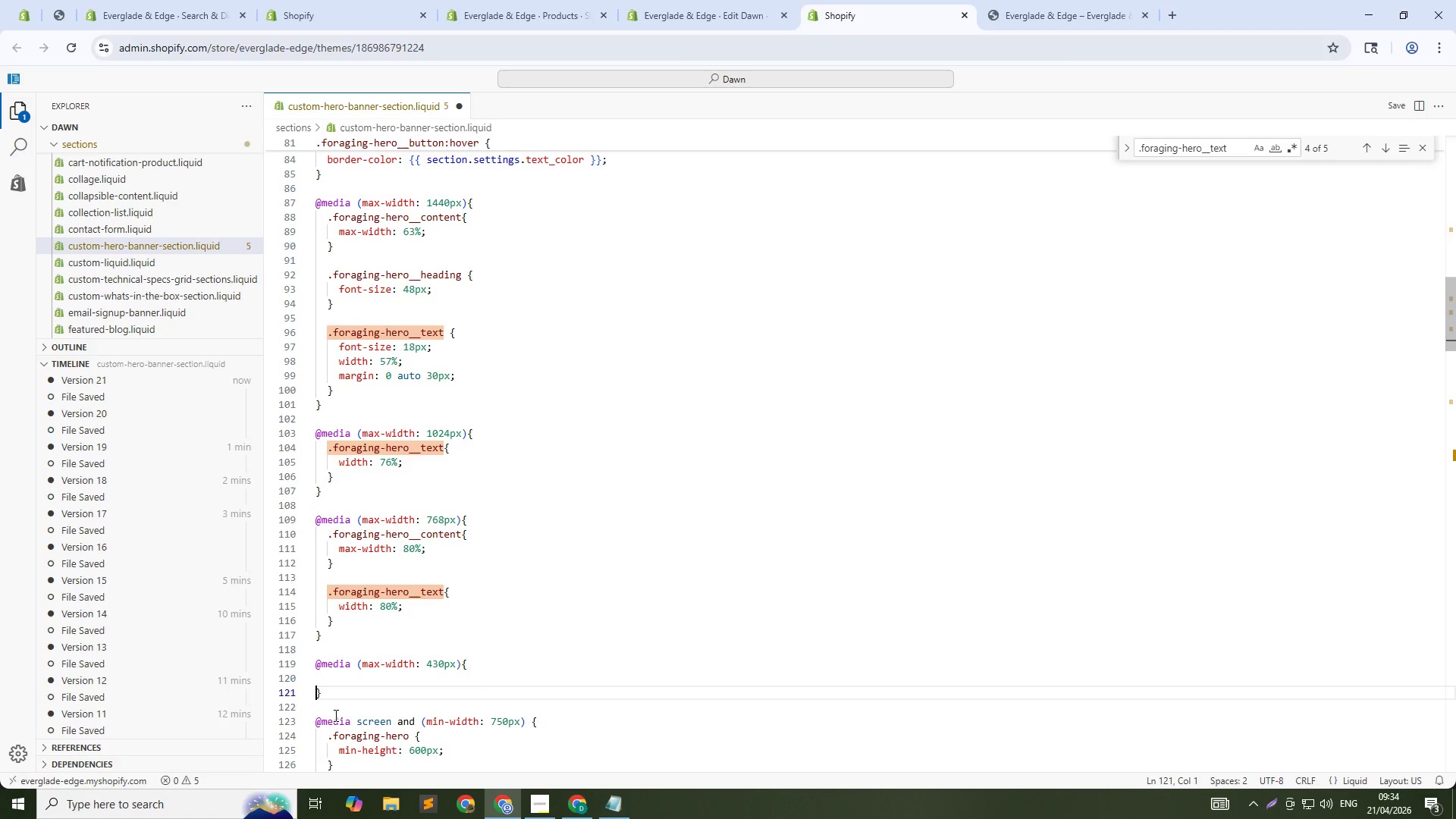 
key(Enter)
 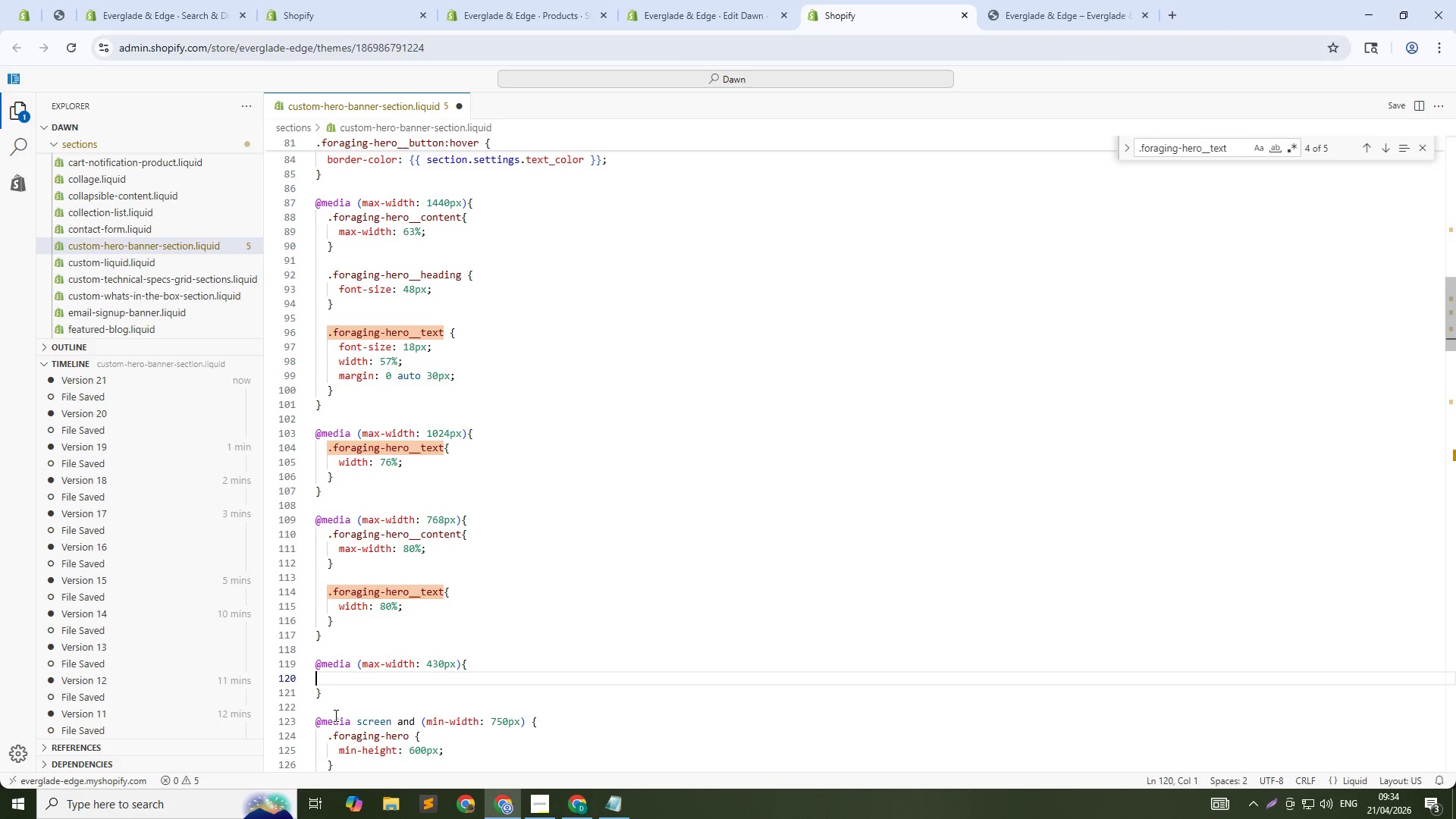 
key(ArrowUp)
 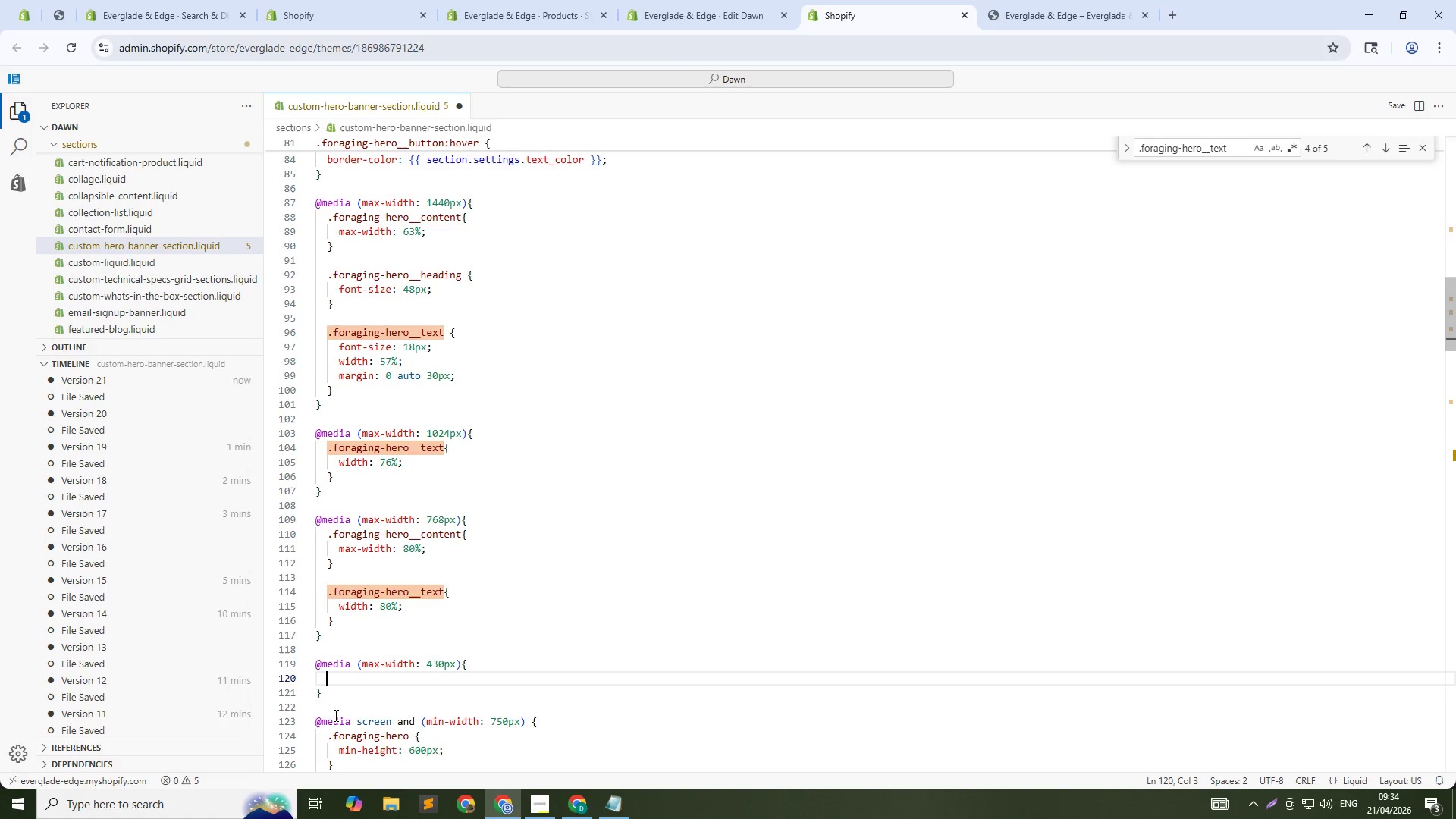 
key(Tab)
 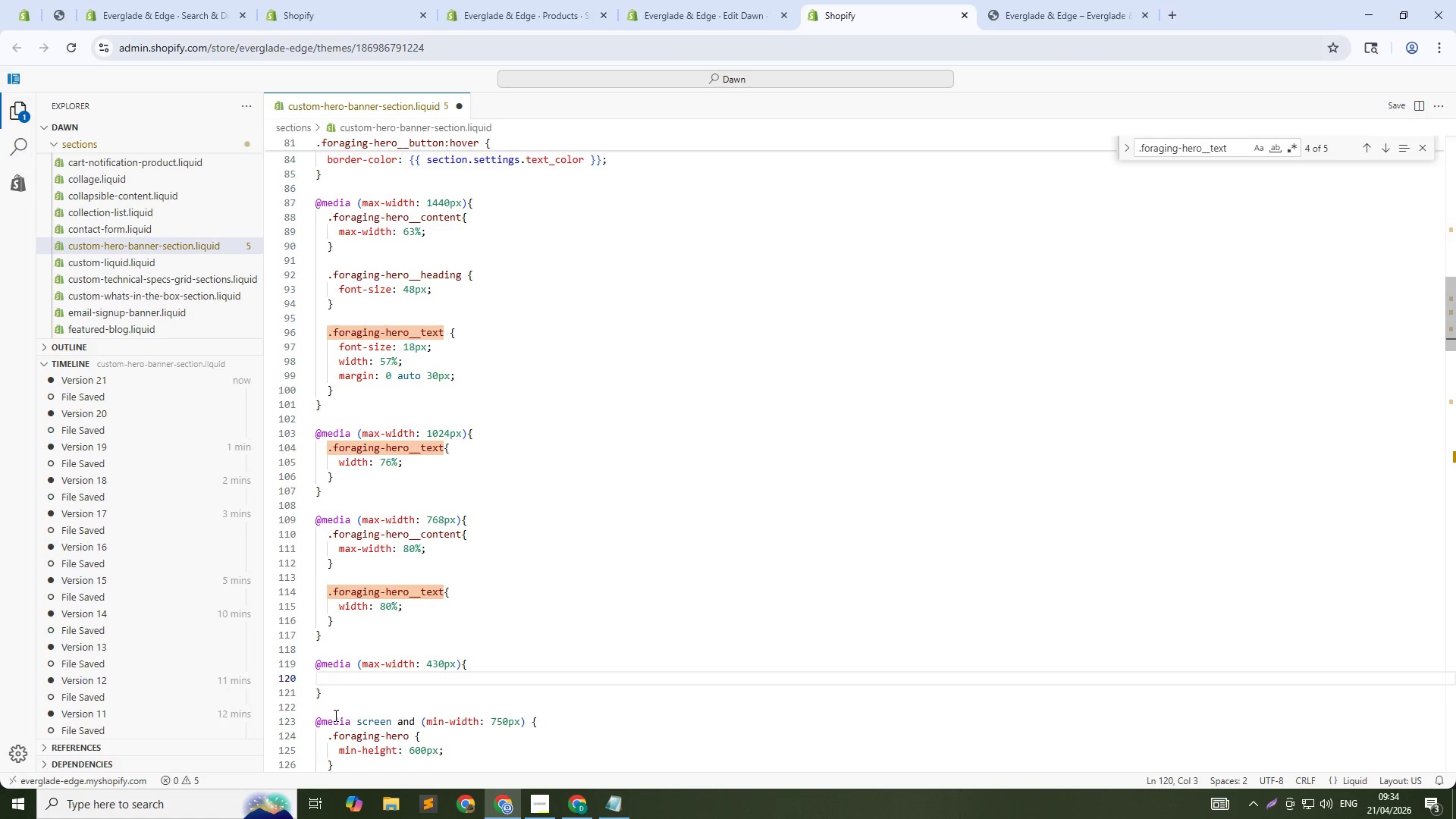 
key(Control+ControlLeft)
 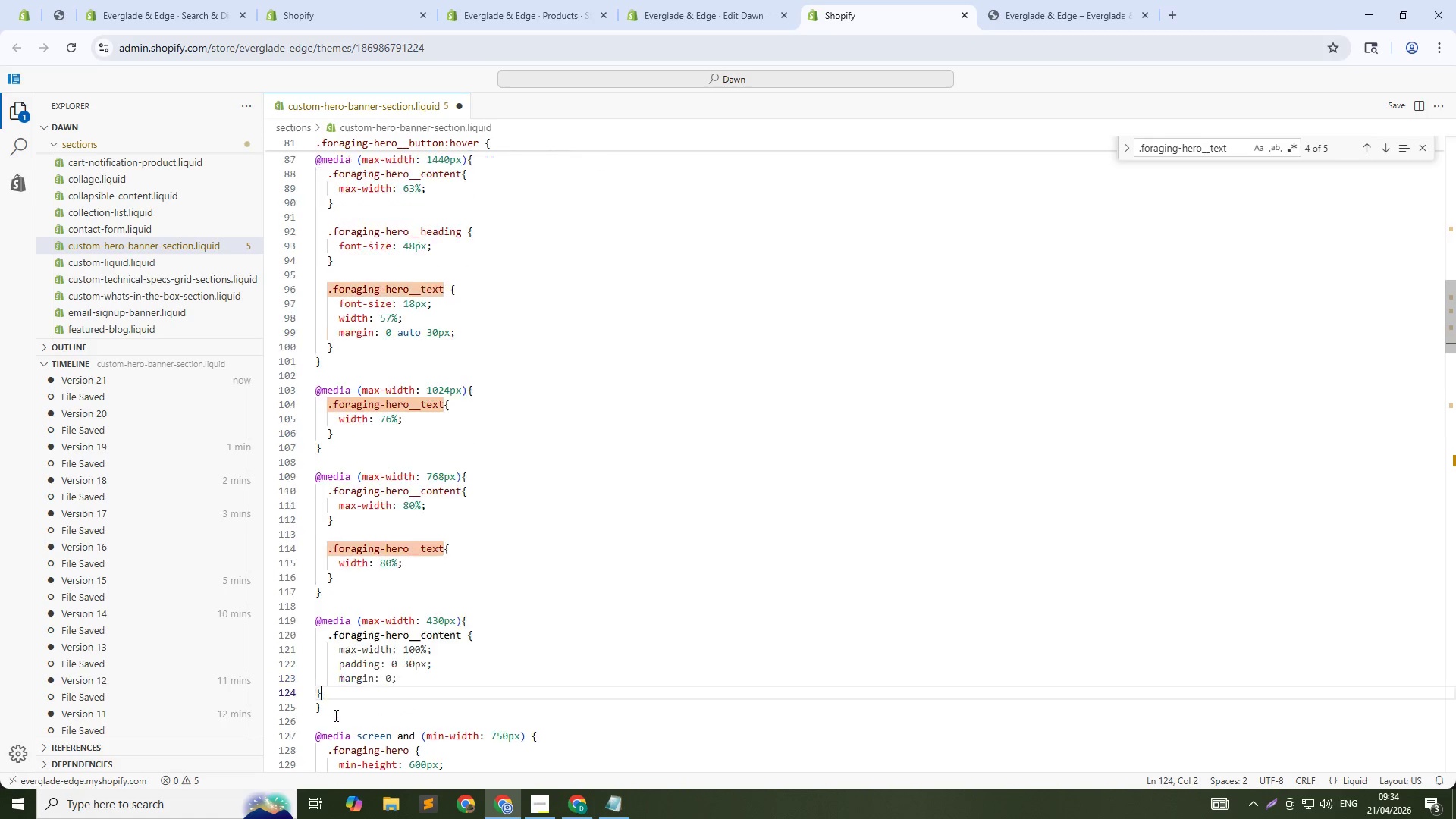 
key(Control+V)
 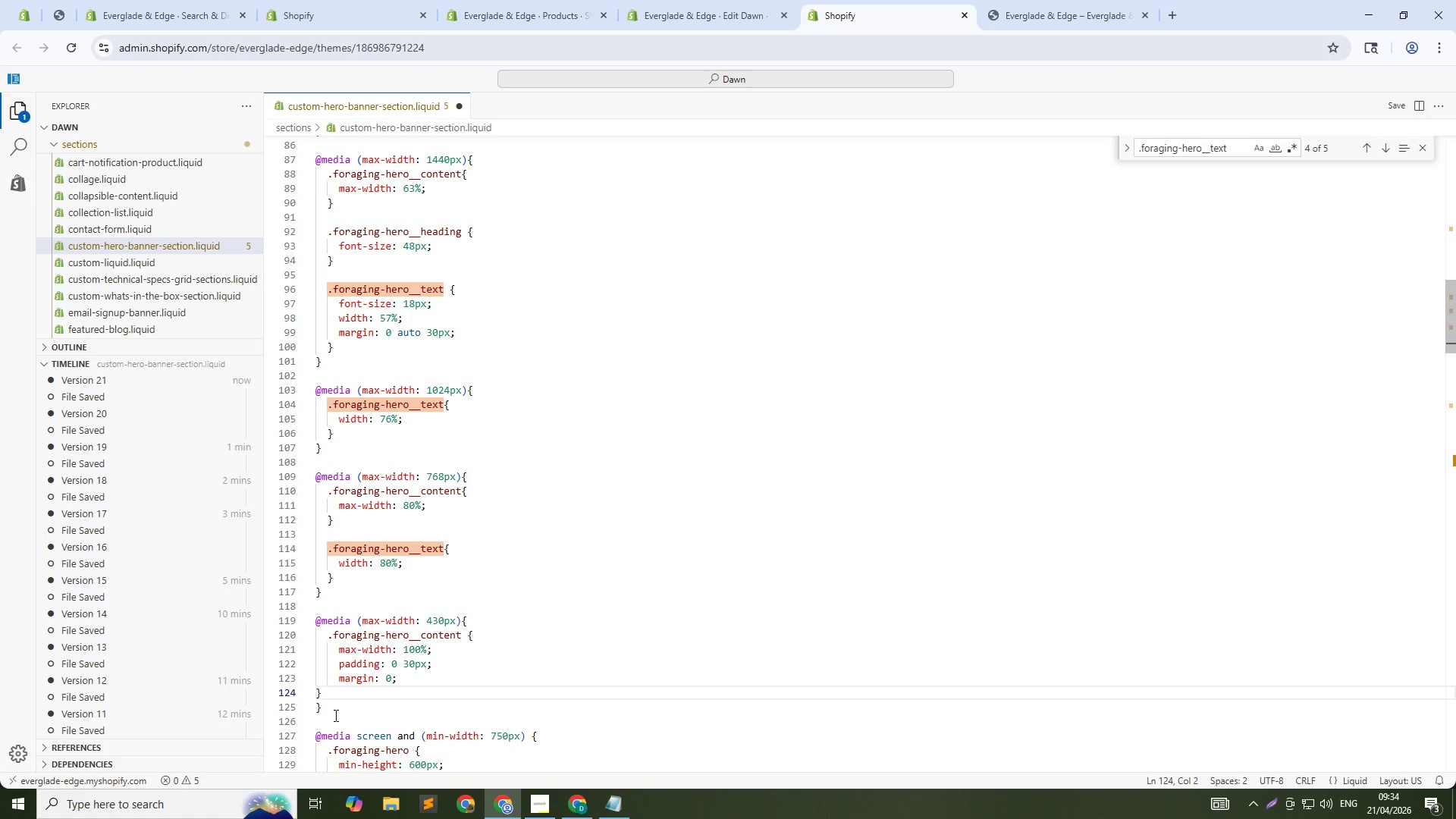 
key(ArrowLeft)
 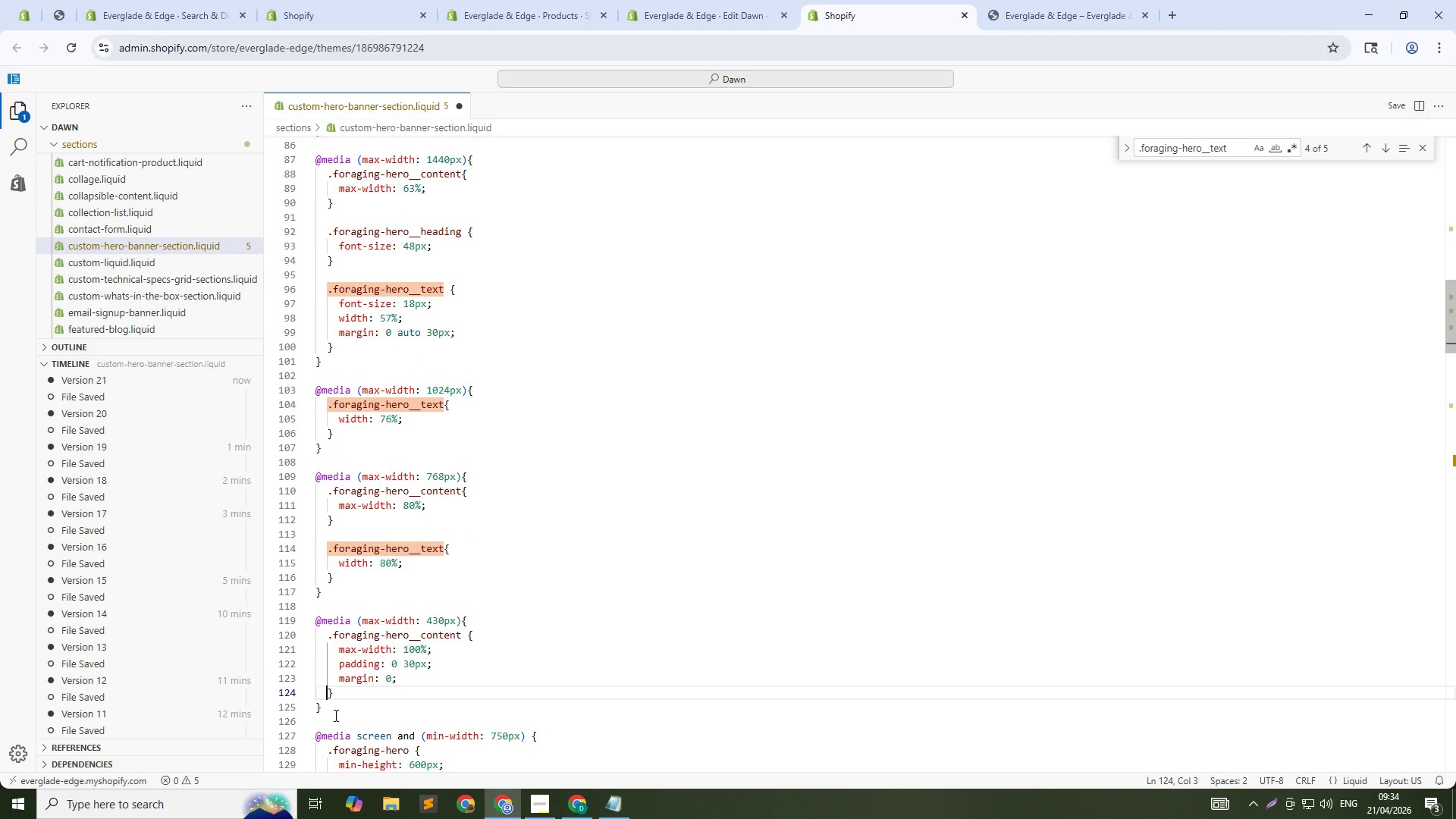 
key(Tab)
 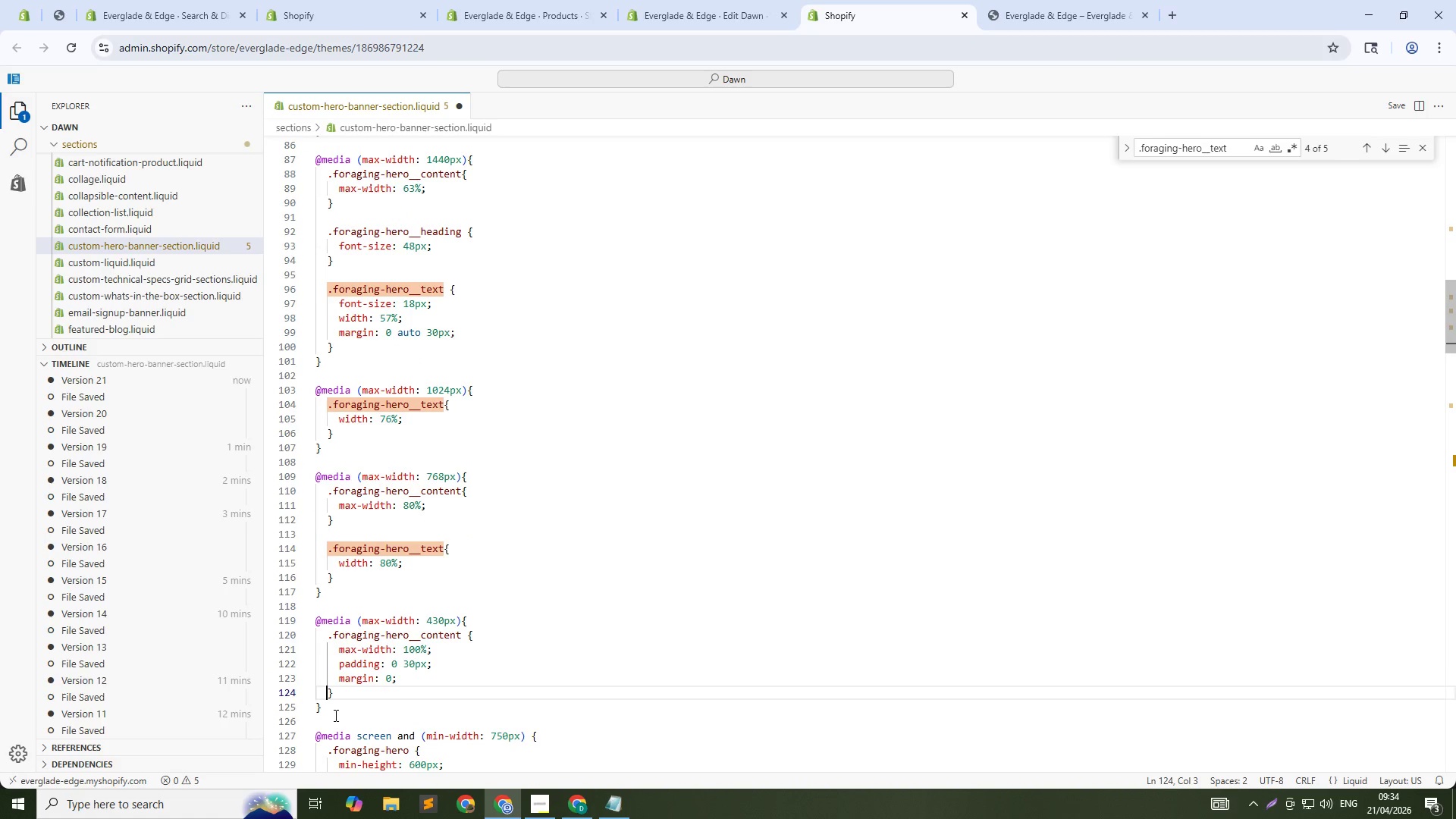 
key(Control+ControlLeft)
 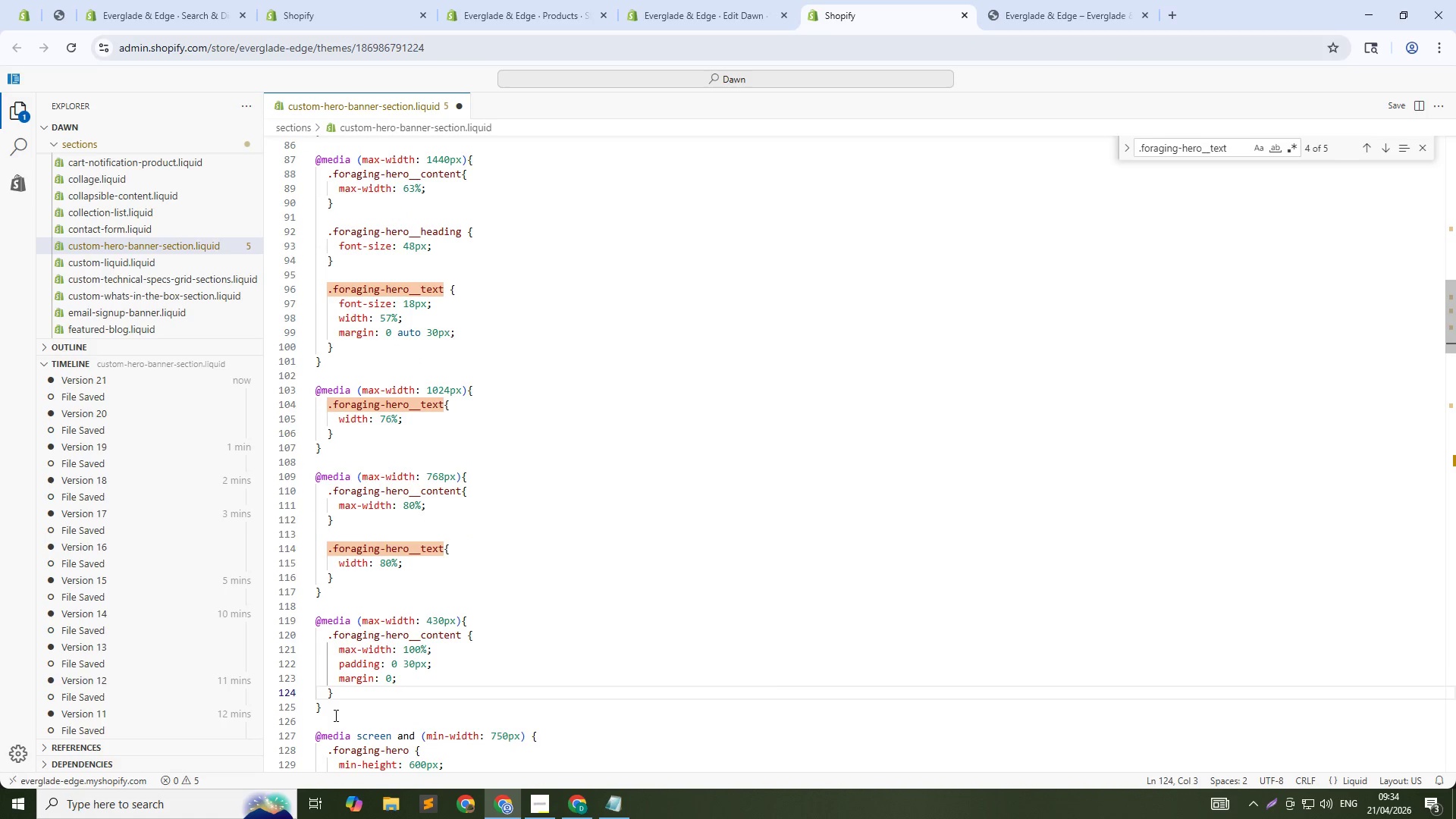 
key(Control+S)
 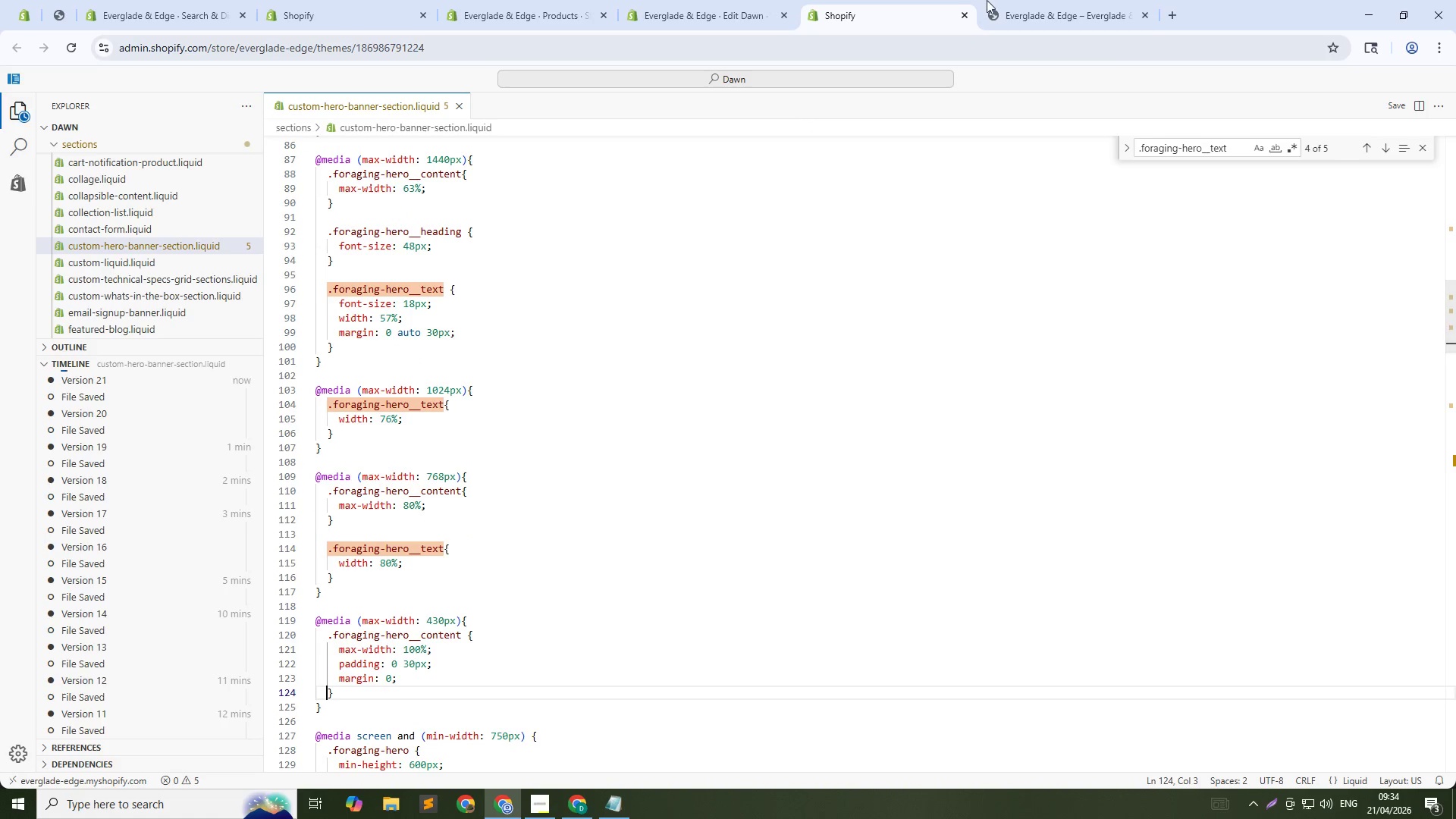 
left_click([1015, 0])
 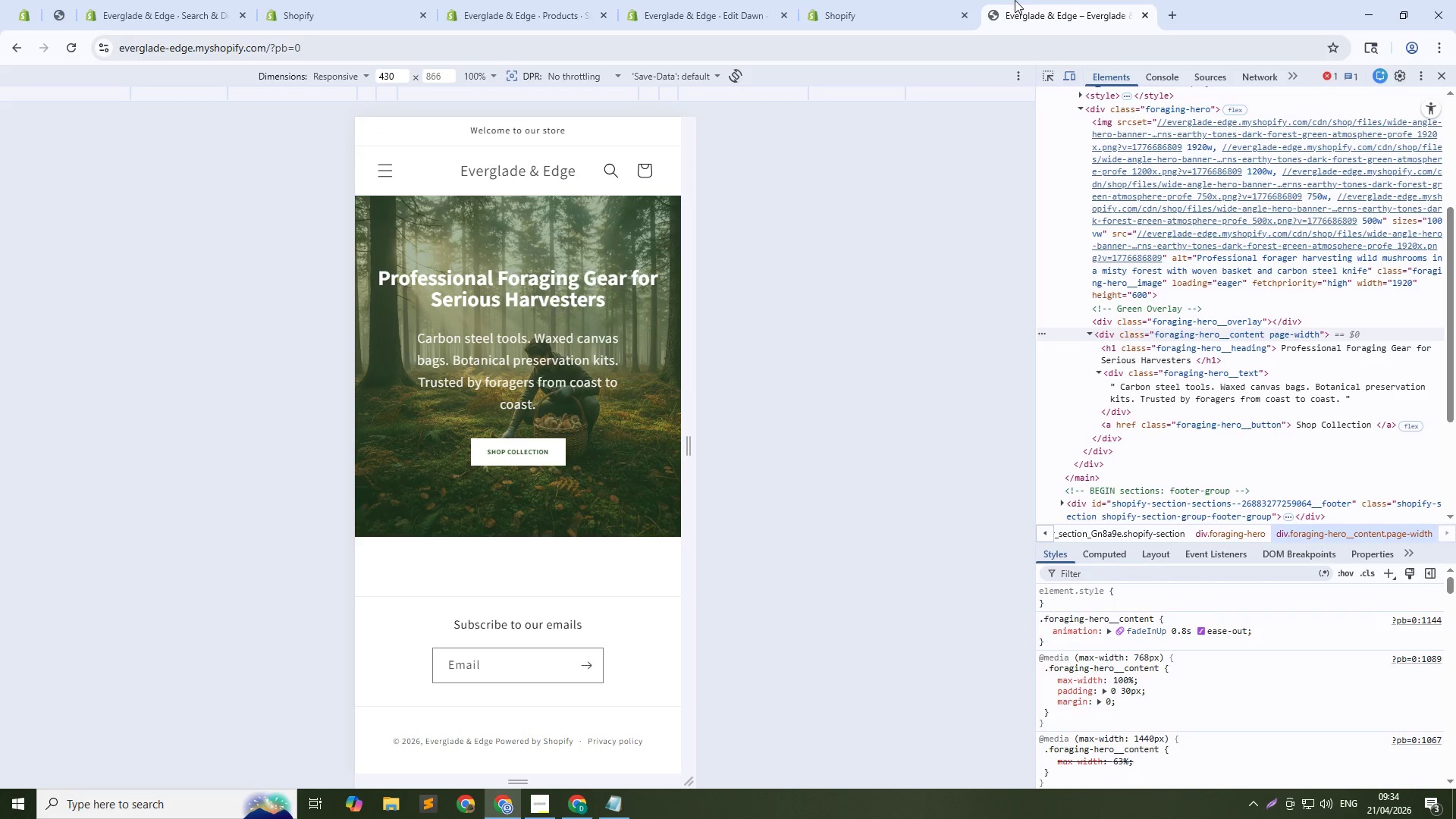 
key(Control+Shift+R)
 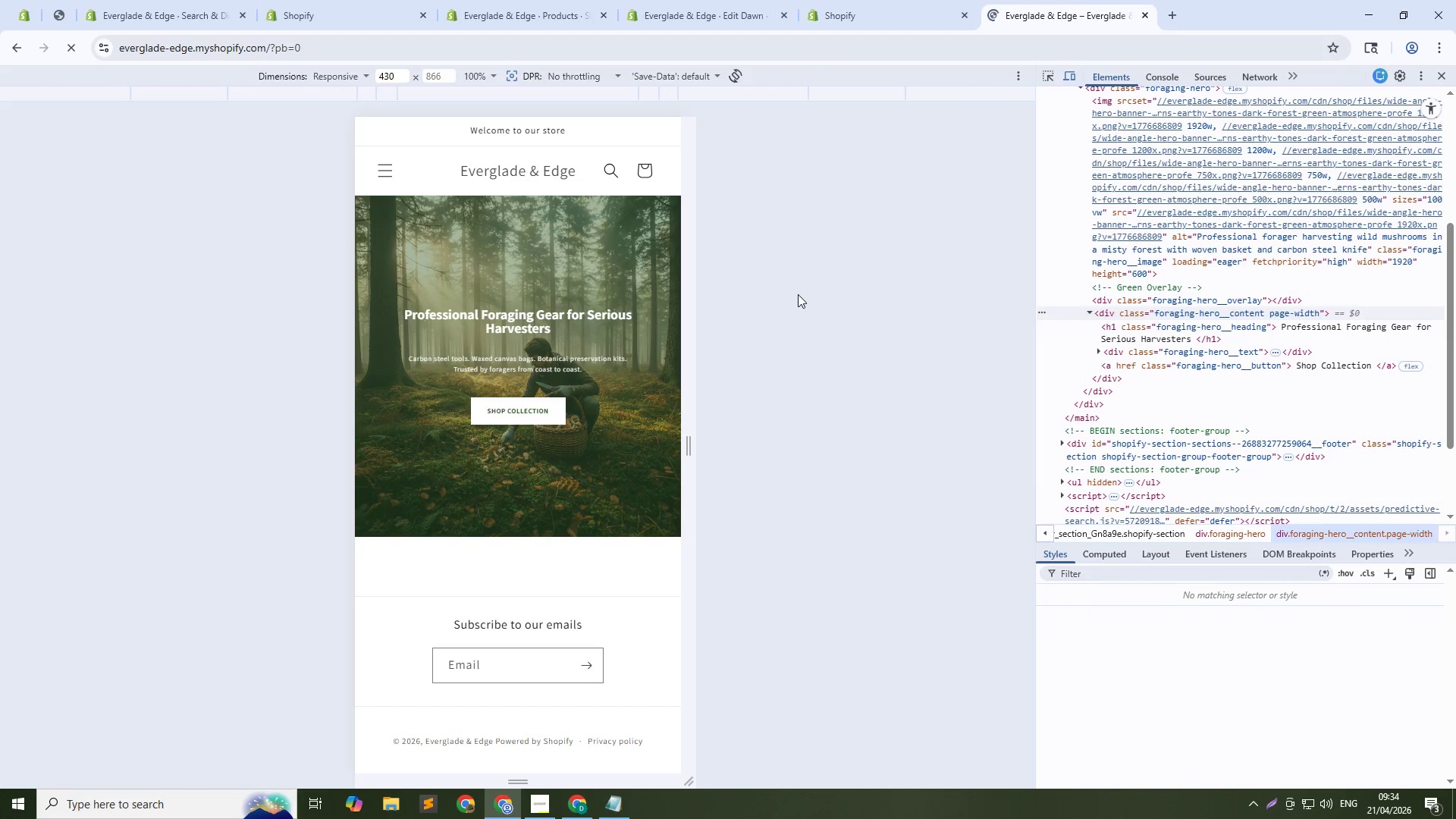 
key(Control+Shift+C)
 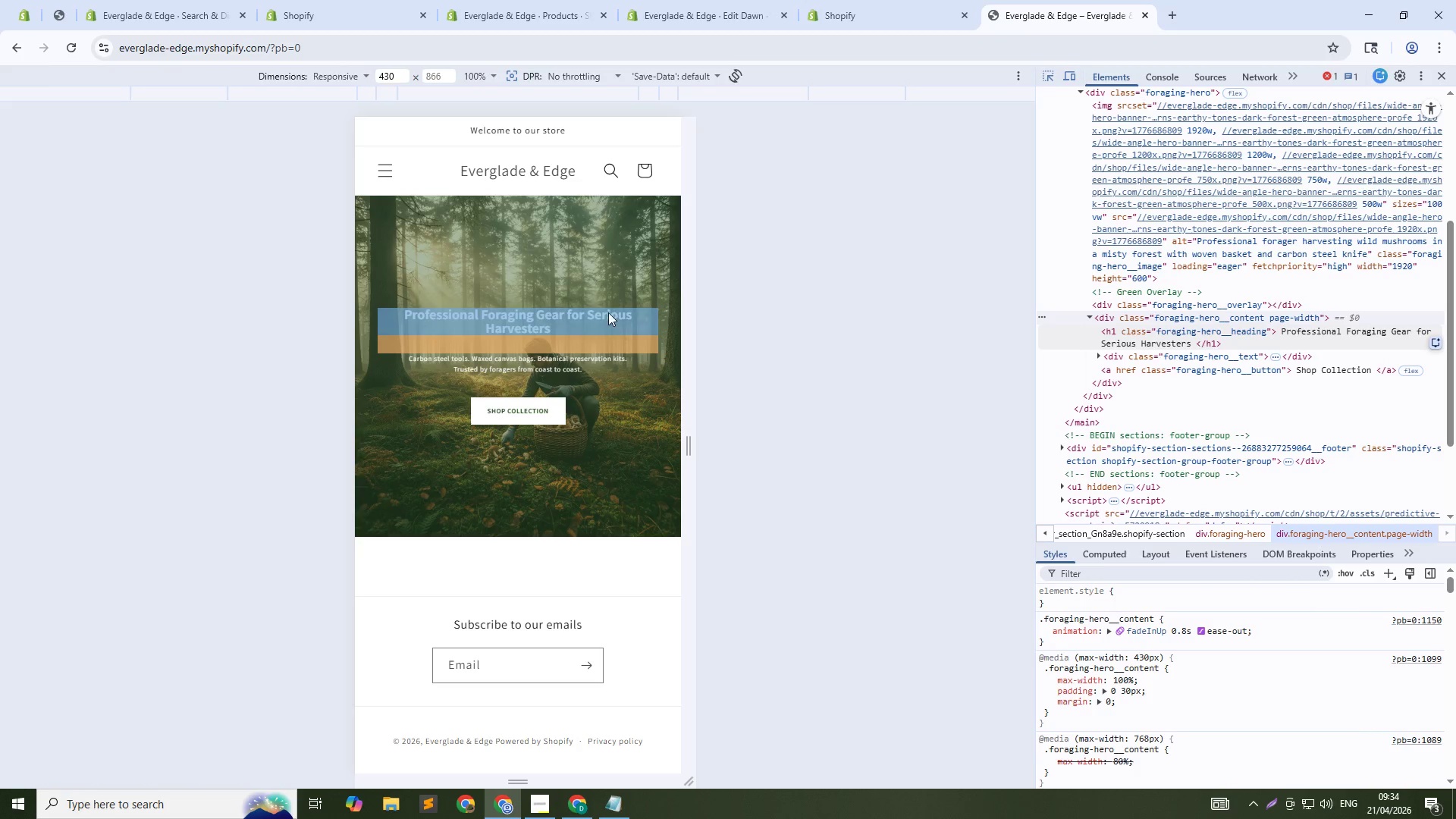 
left_click([605, 311])
 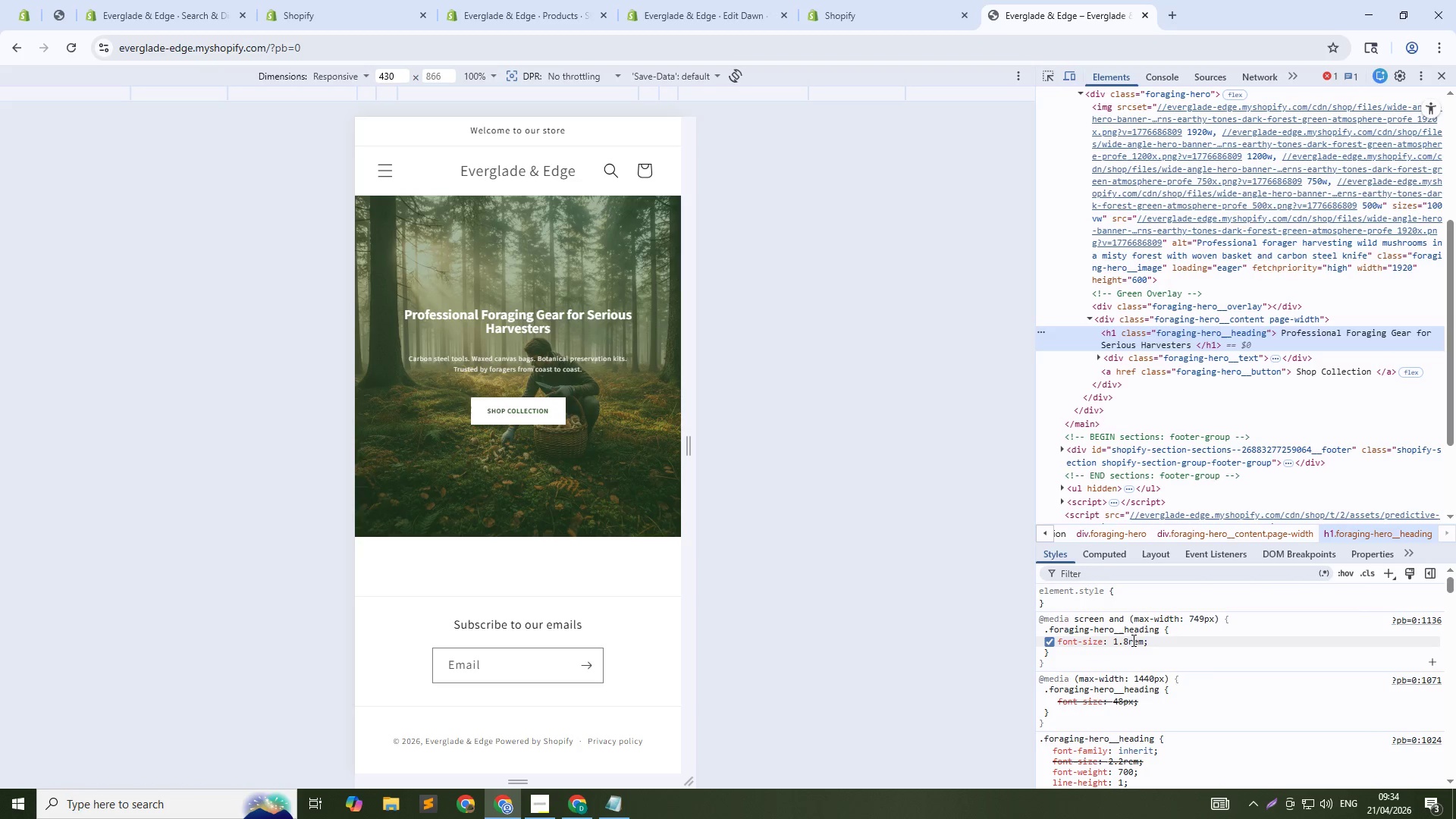 
left_click([1132, 640])
 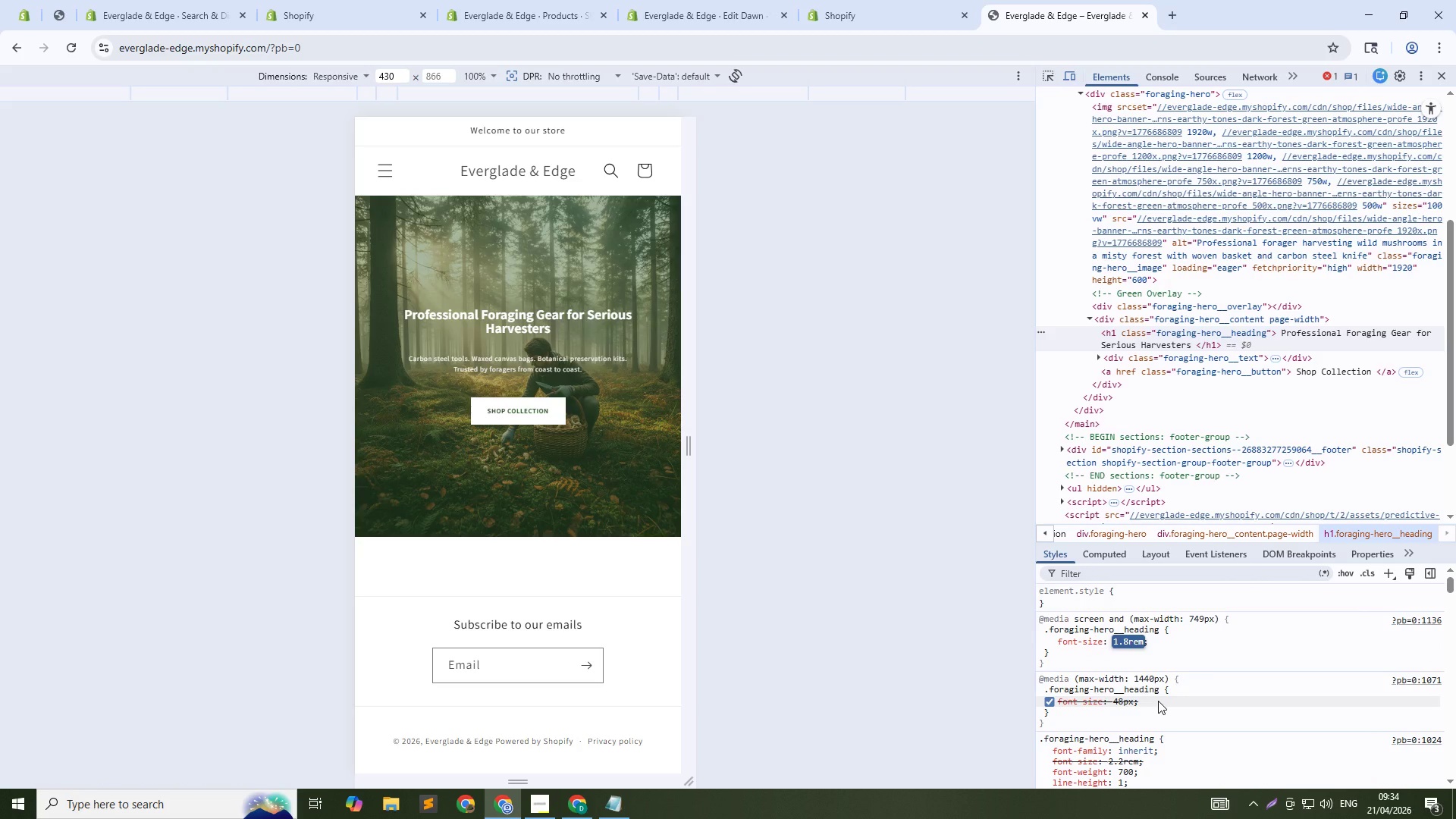 
type(28px)
 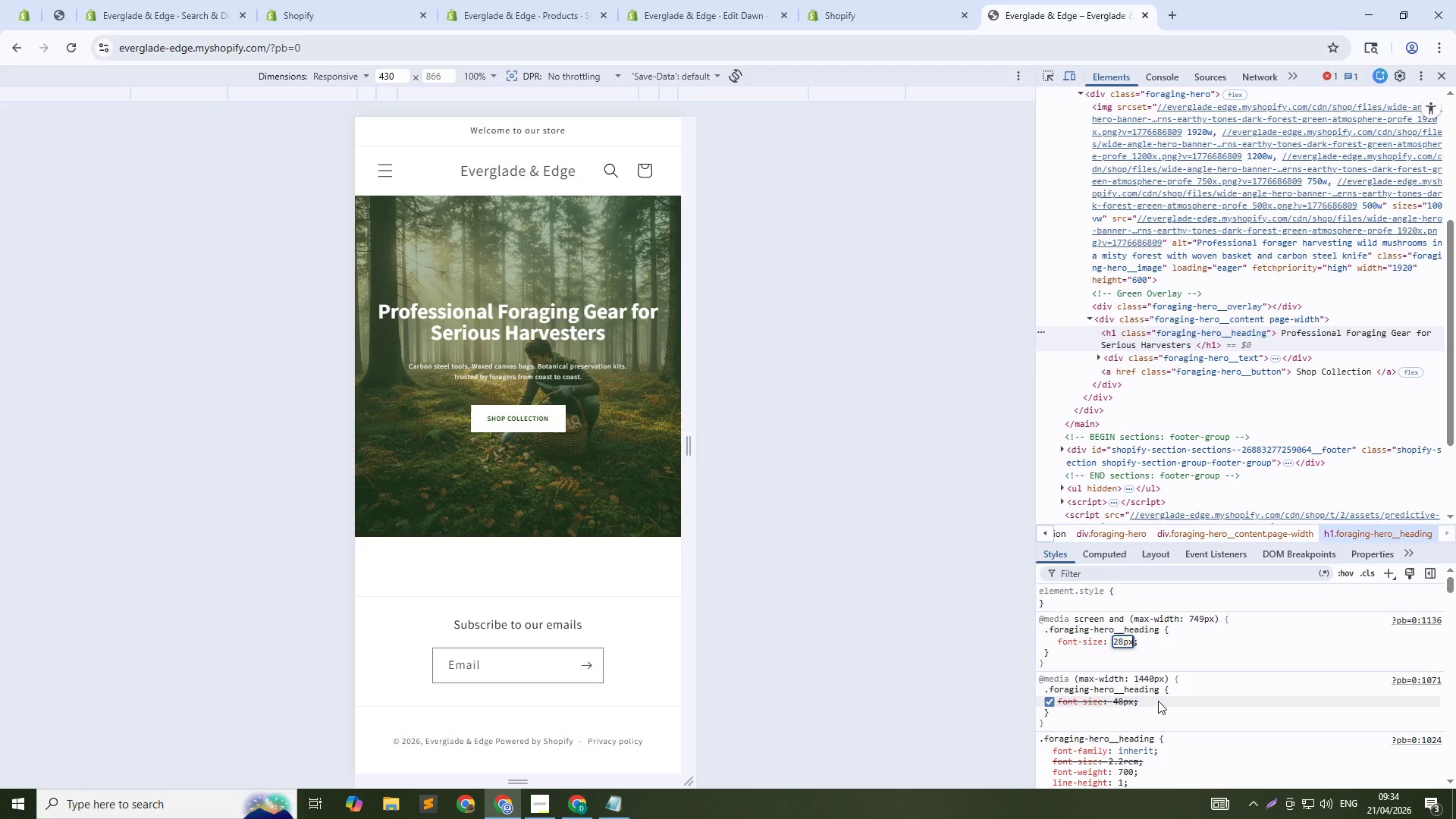 
key(ArrowUp)
 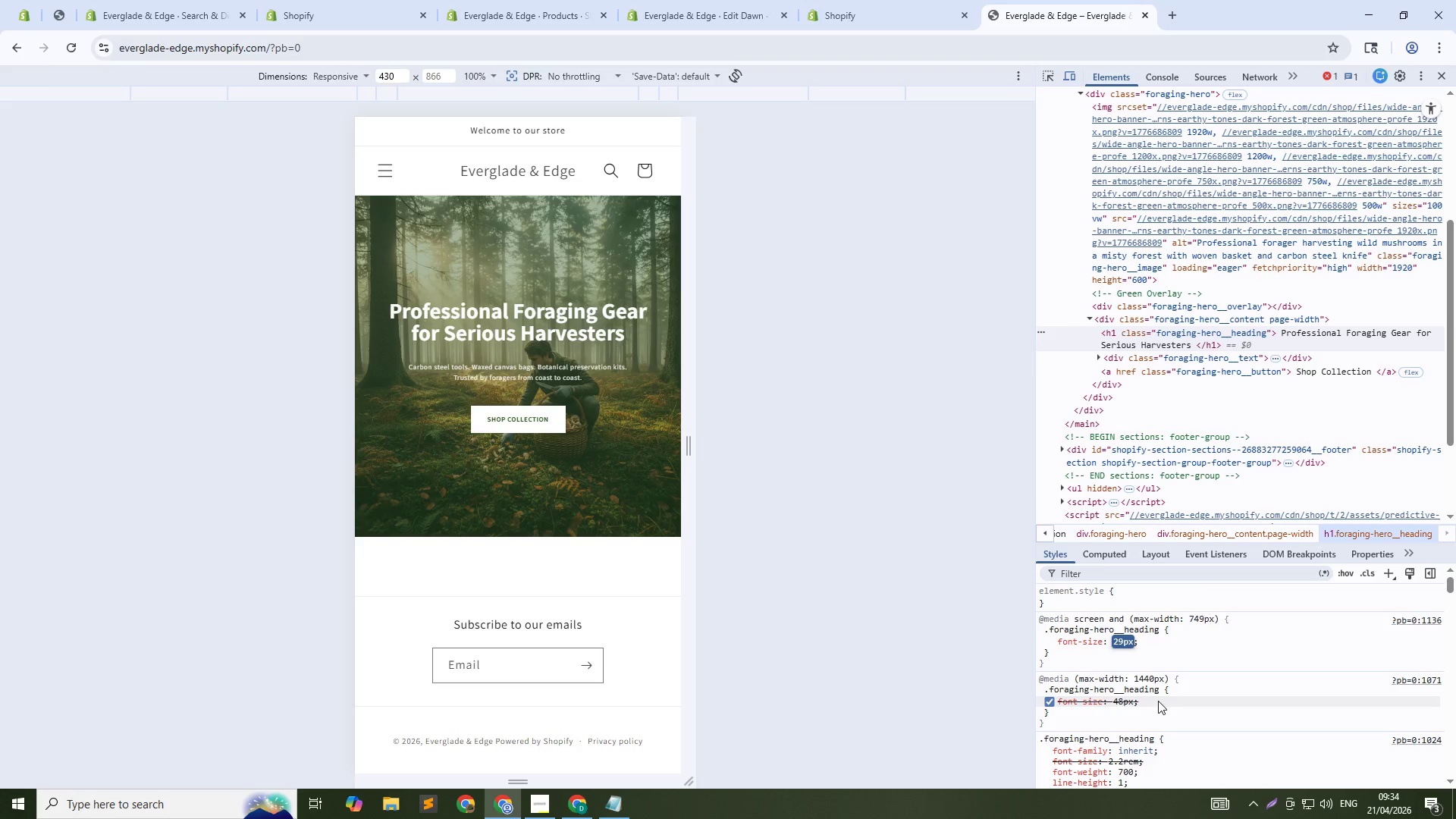 
key(ArrowUp)
 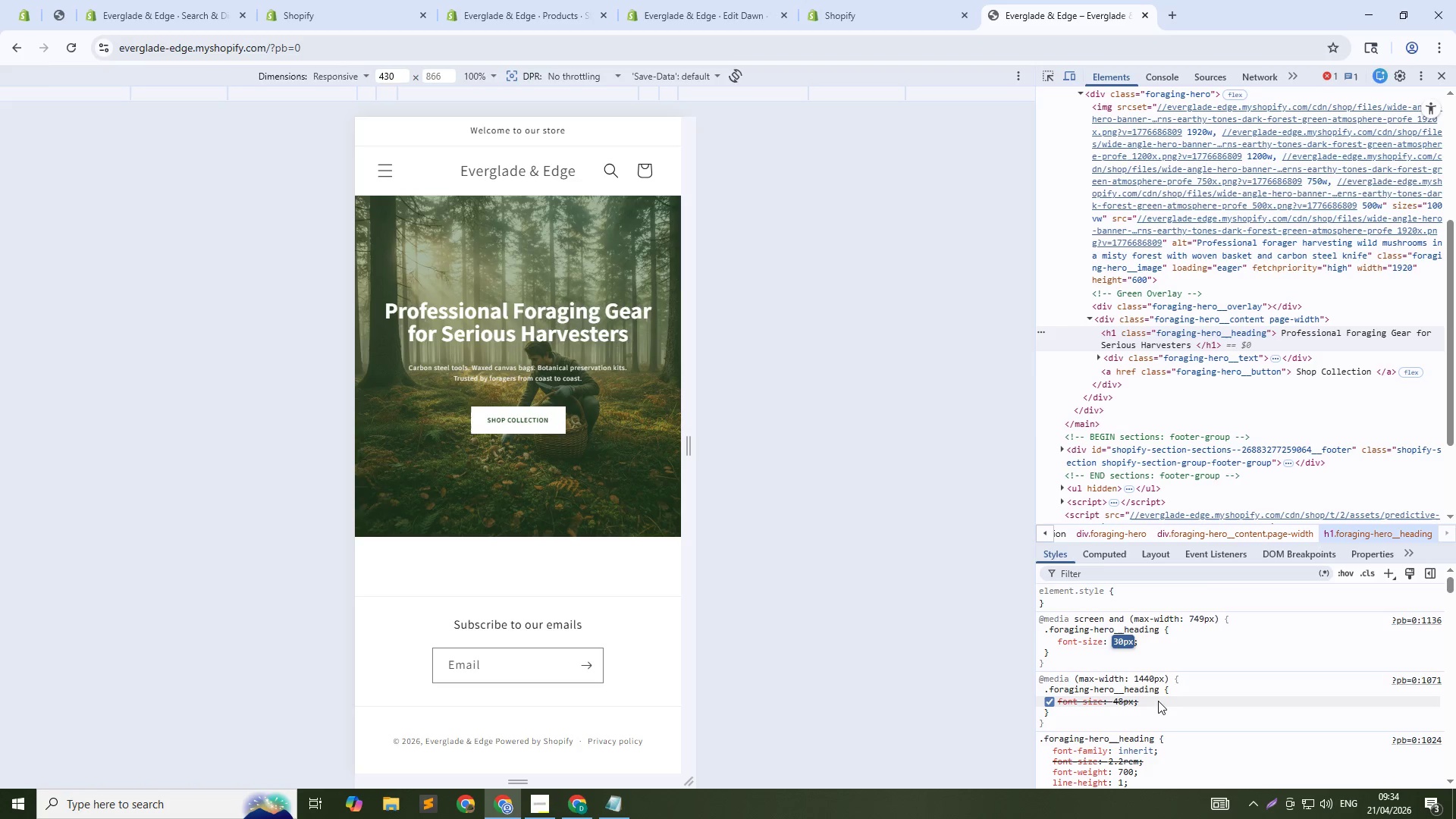 
key(ArrowUp)
 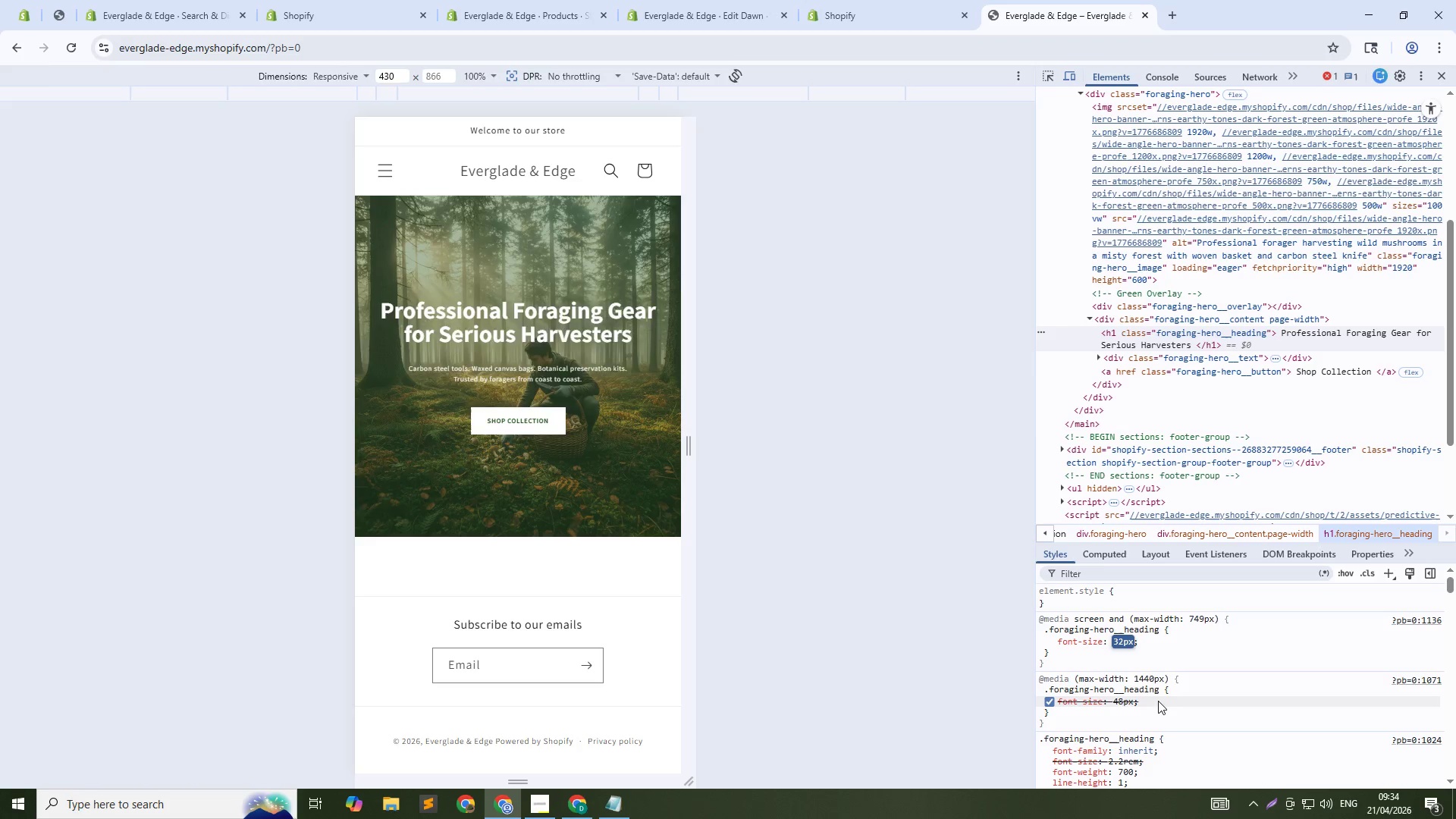 
key(ArrowUp)
 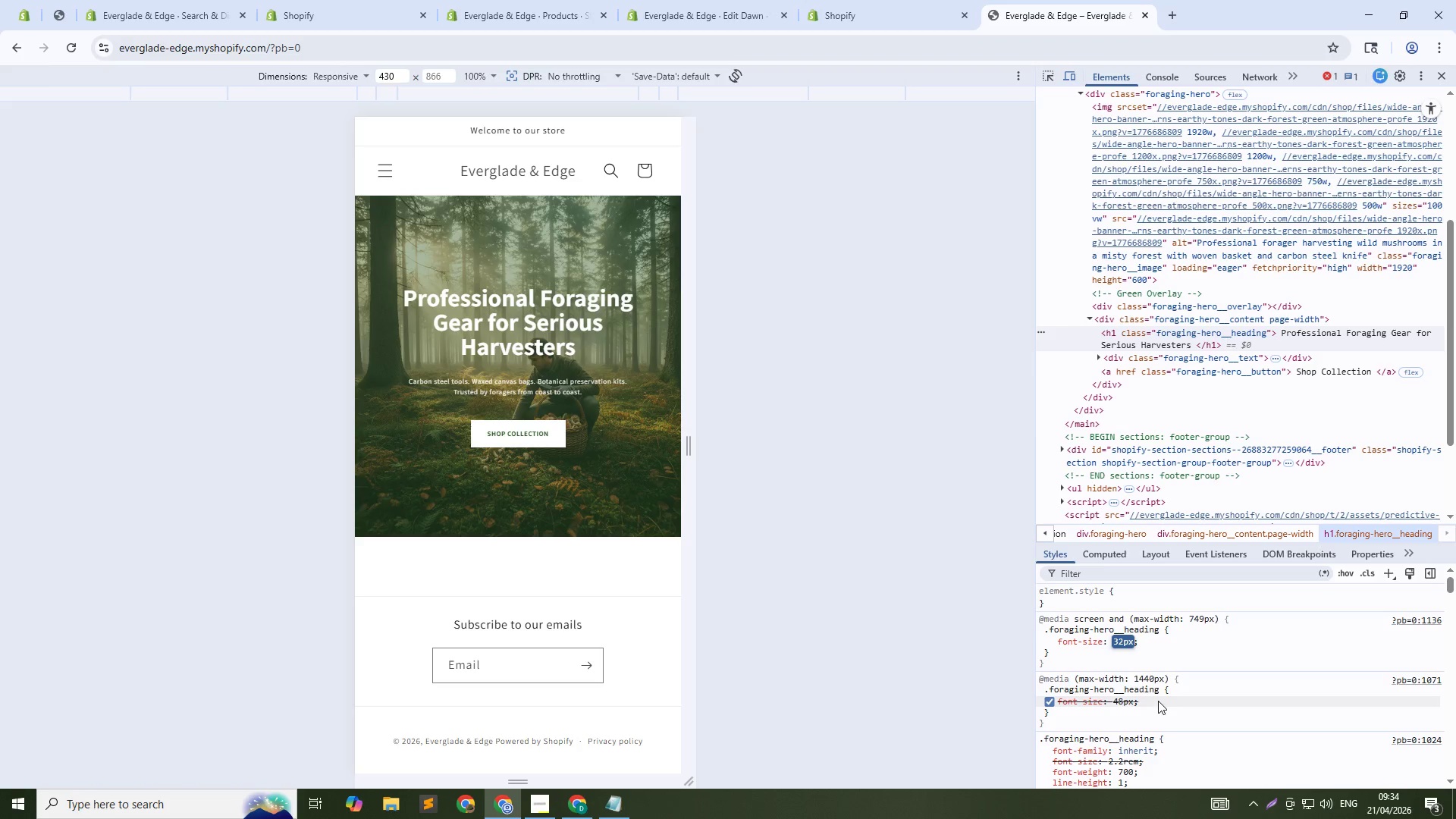 
key(ArrowUp)
 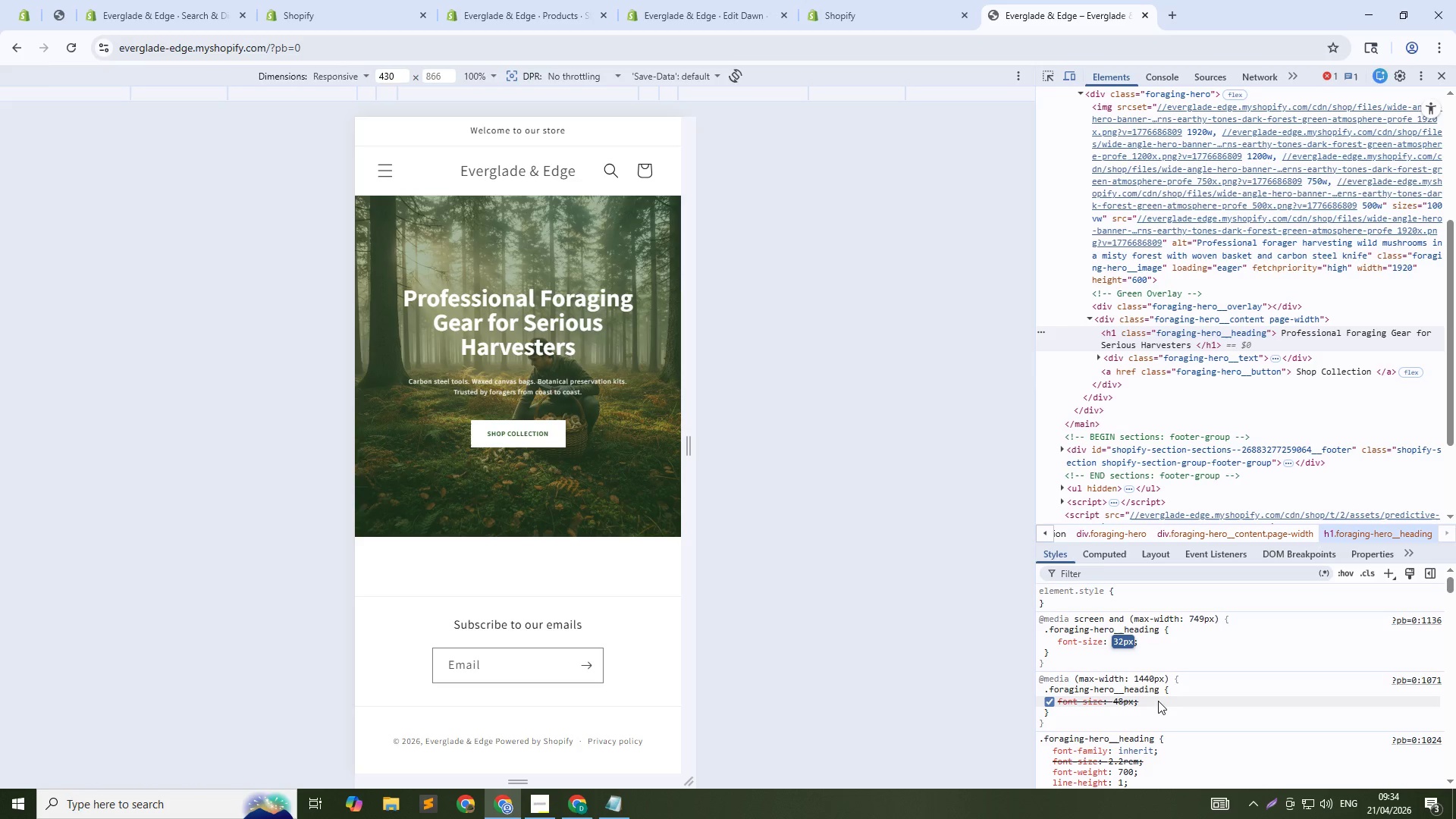 
key(ArrowDown)
 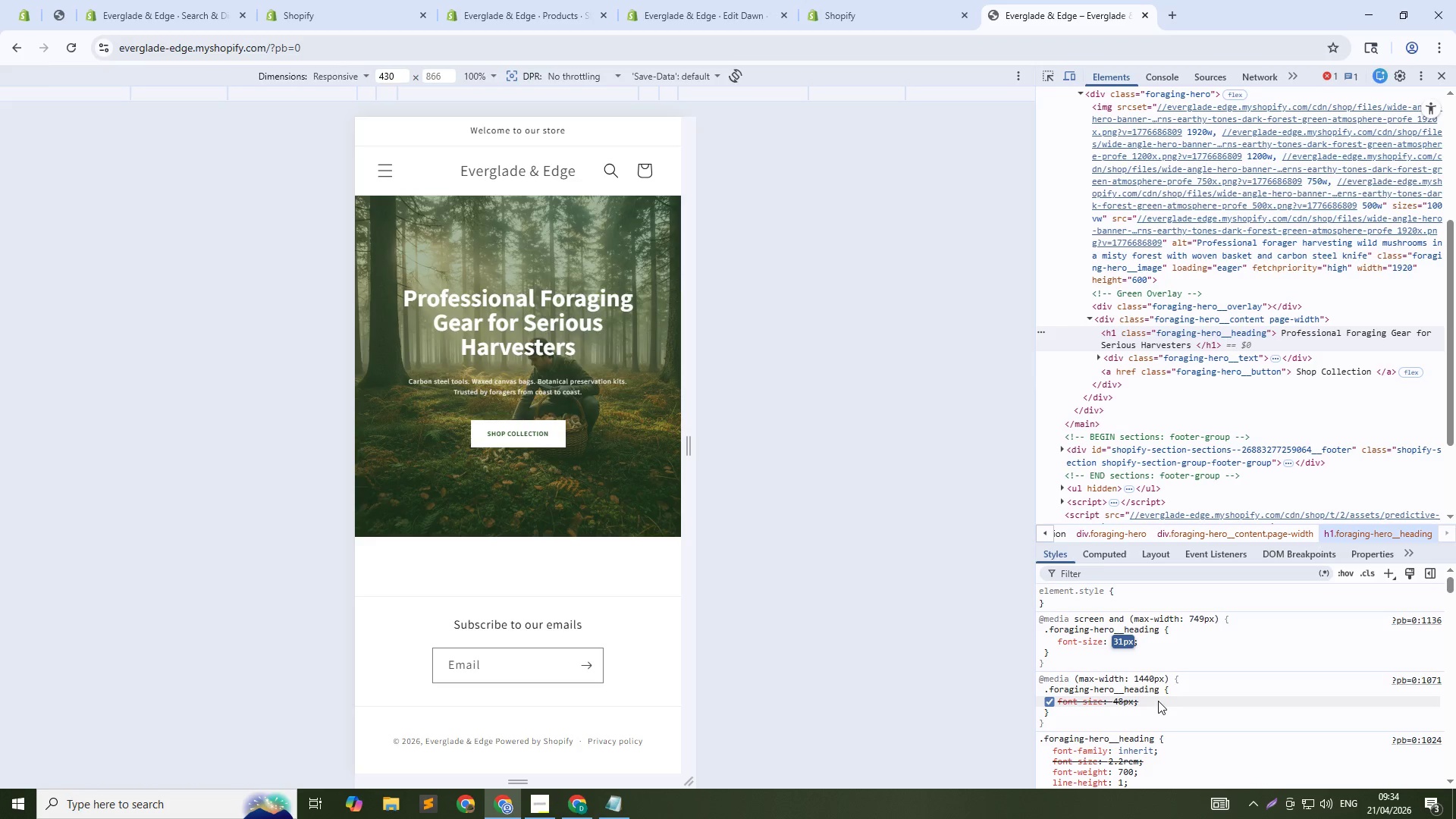 
key(ArrowDown)
 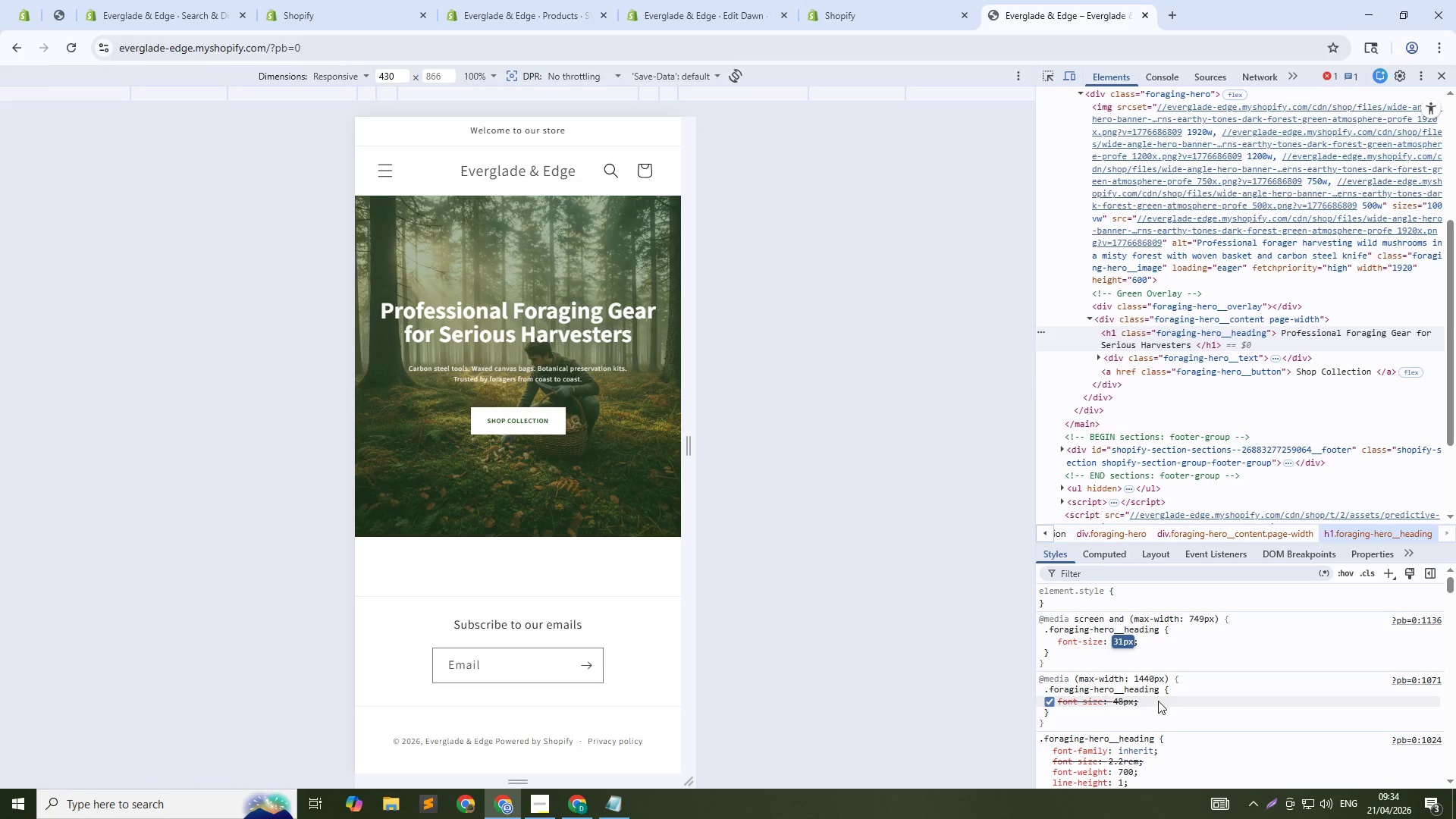 
key(ArrowDown)
 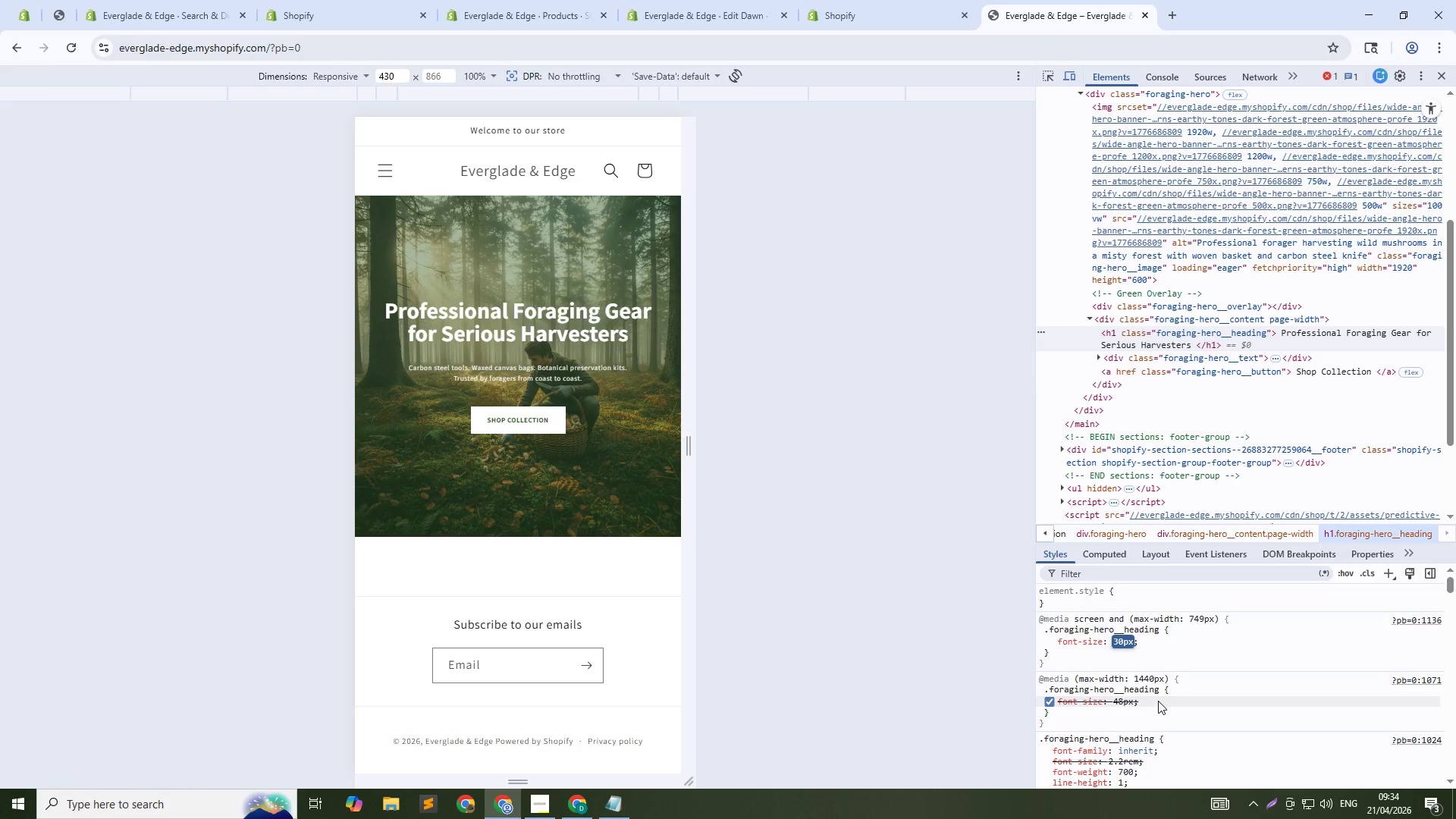 
key(Enter)
 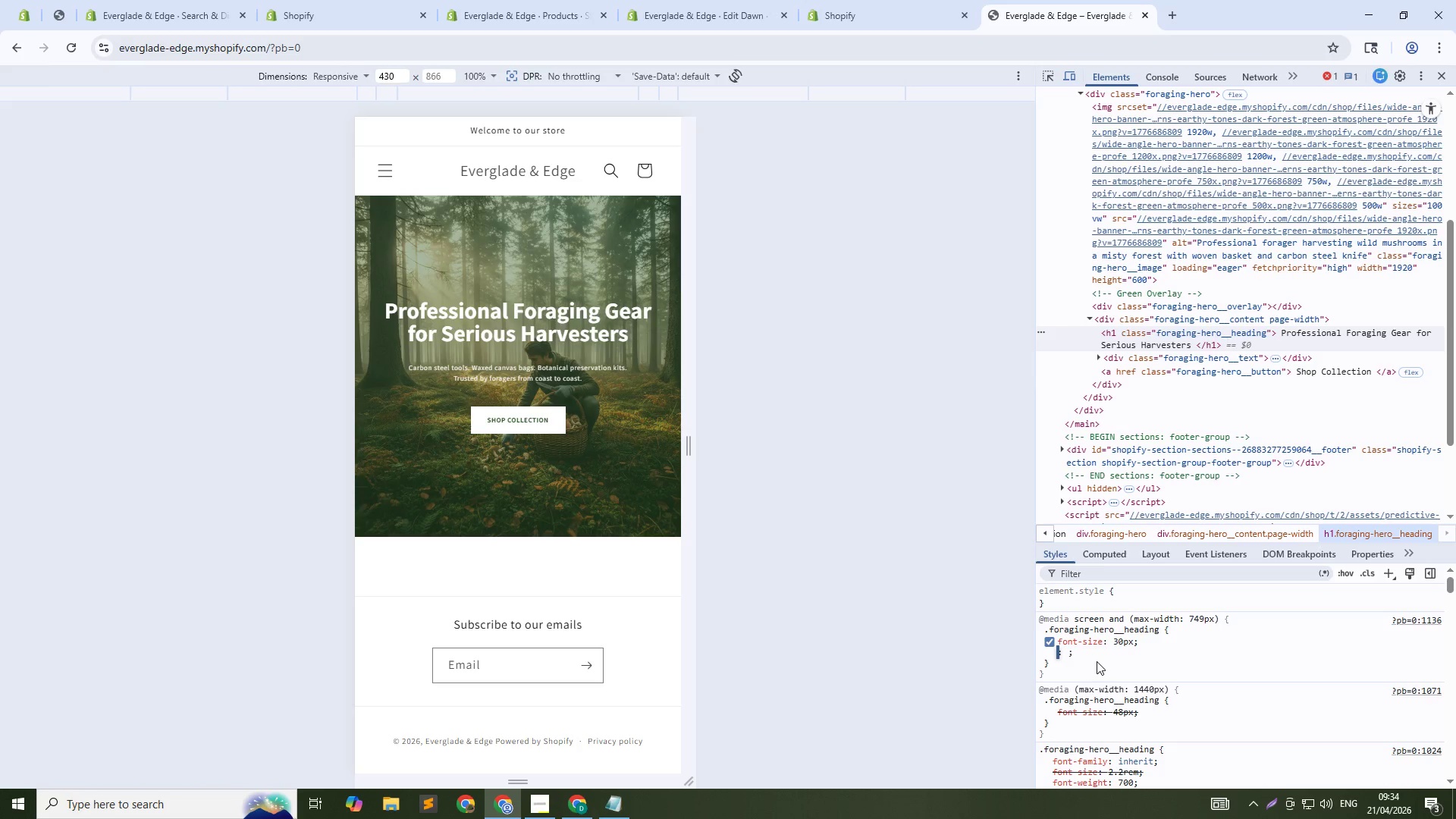 
left_click([1121, 631])
 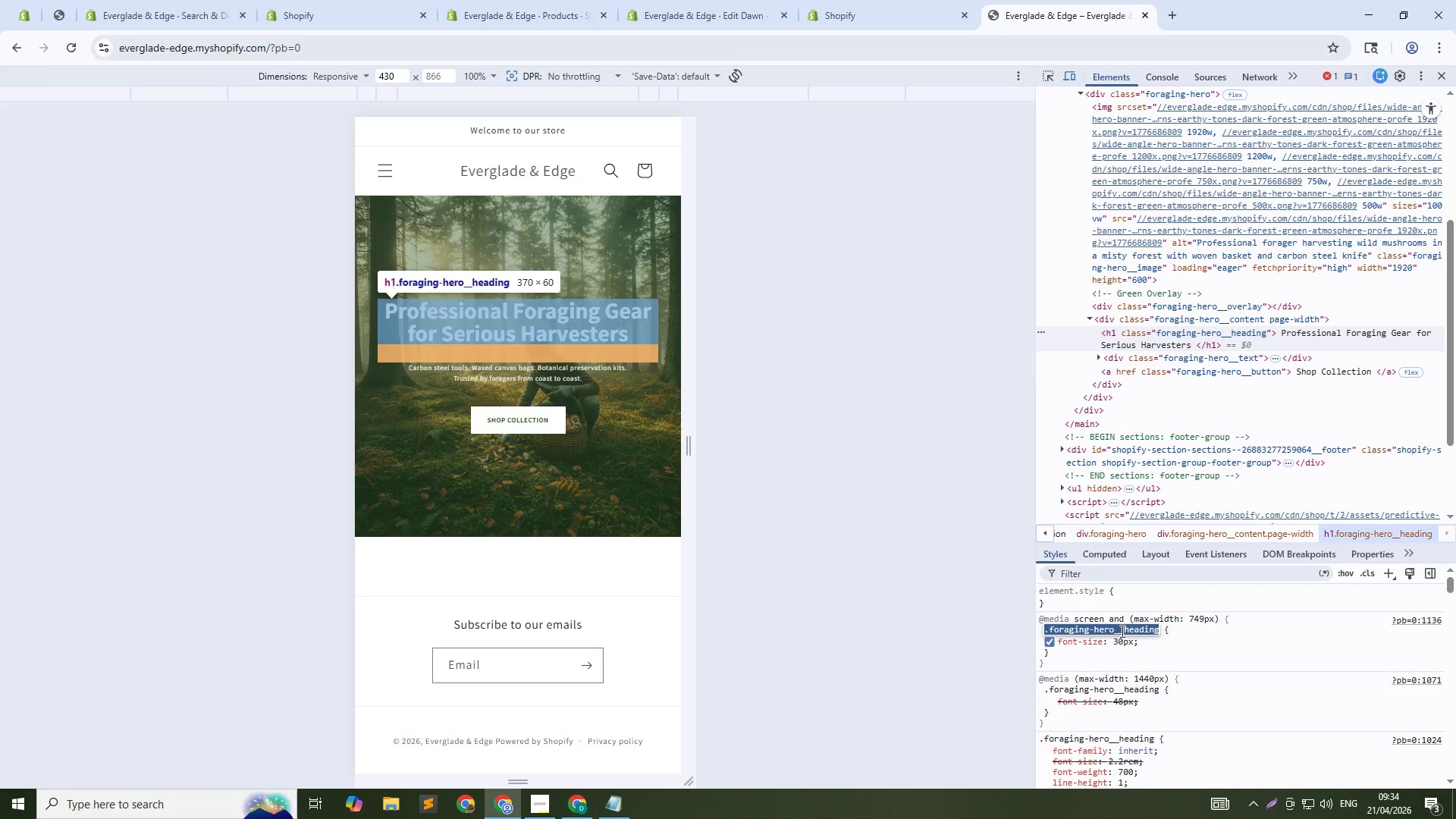 
key(Control+C)
 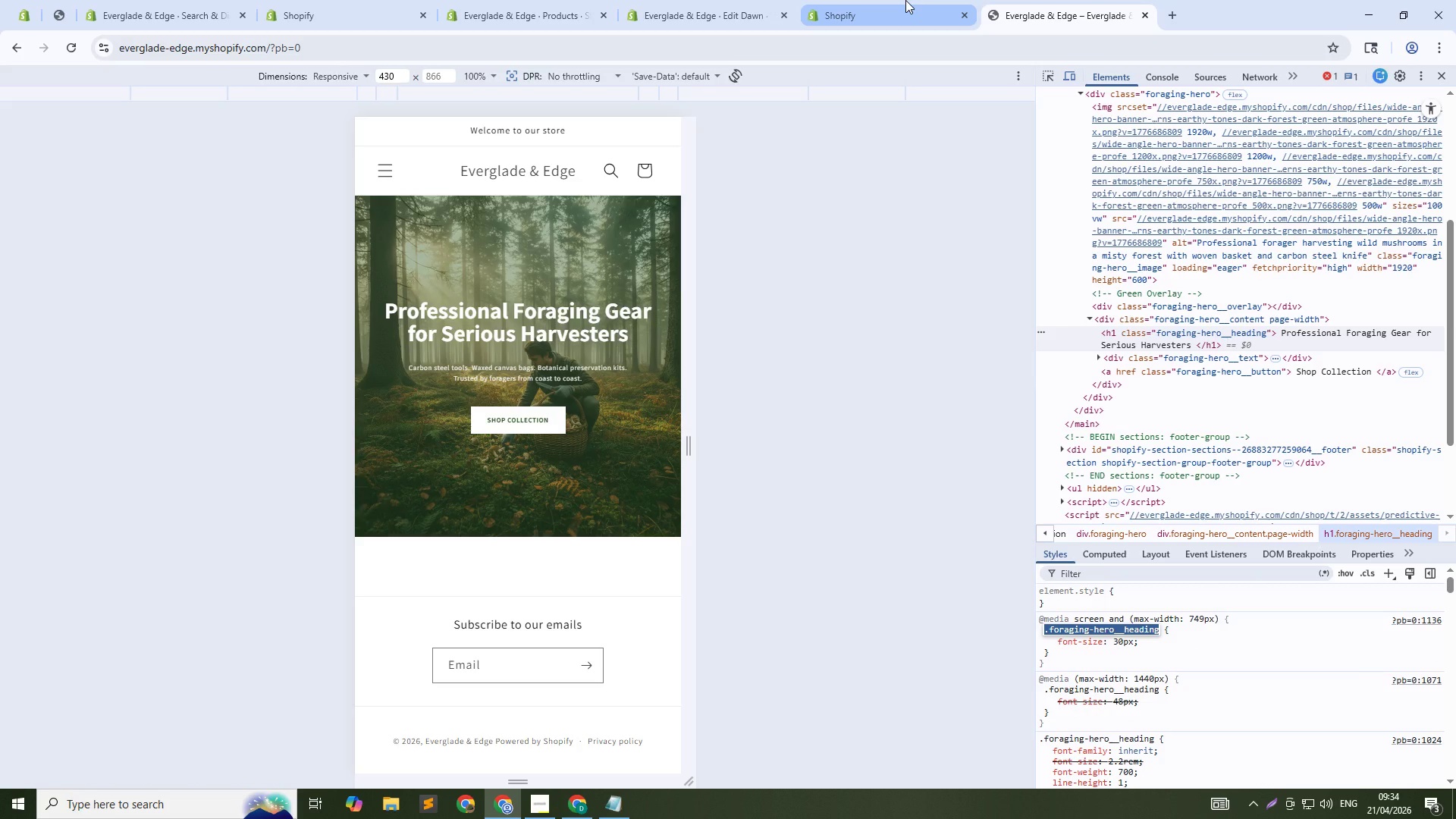 
left_click([905, 0])
 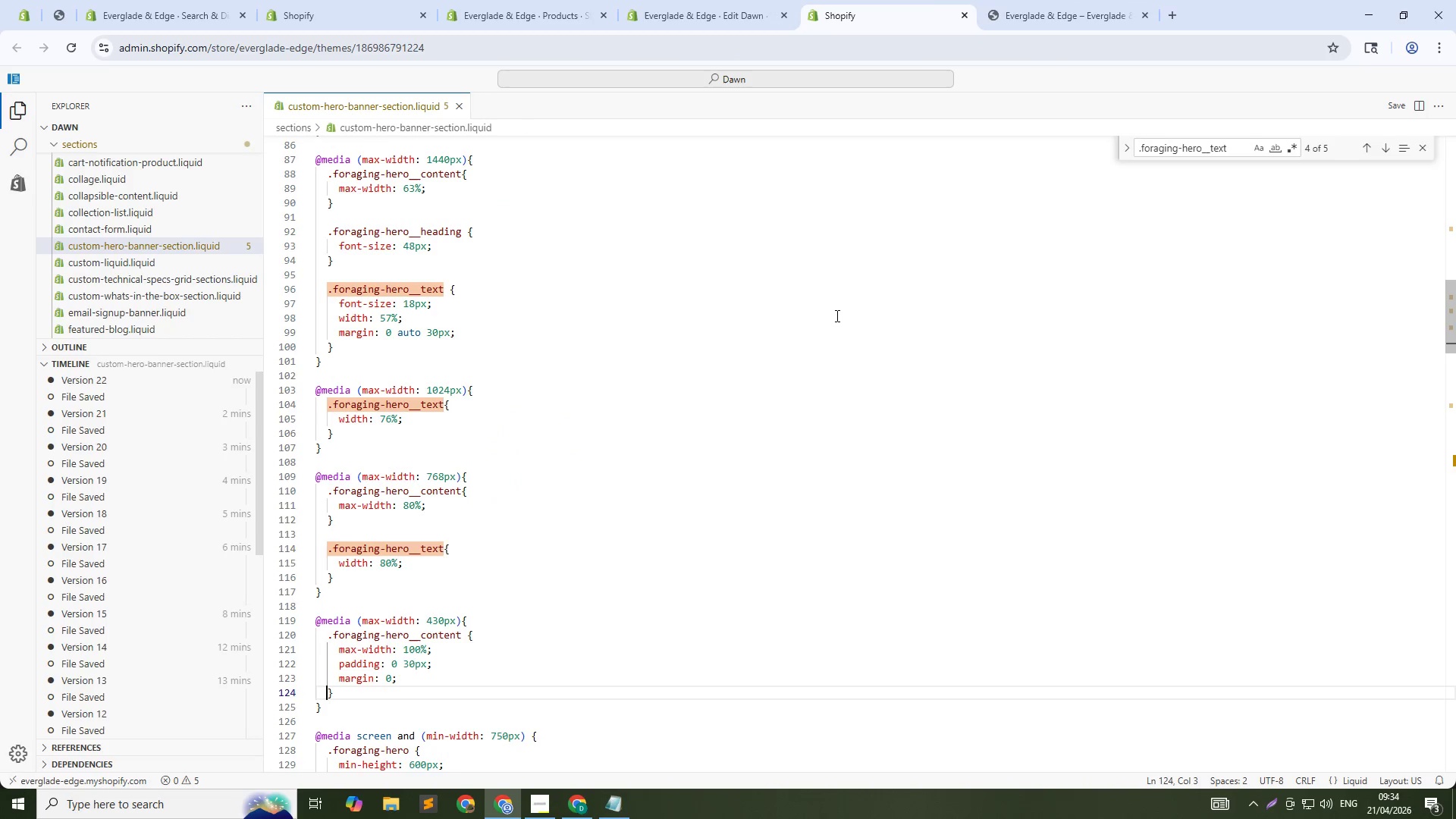 
left_click([836, 315])
 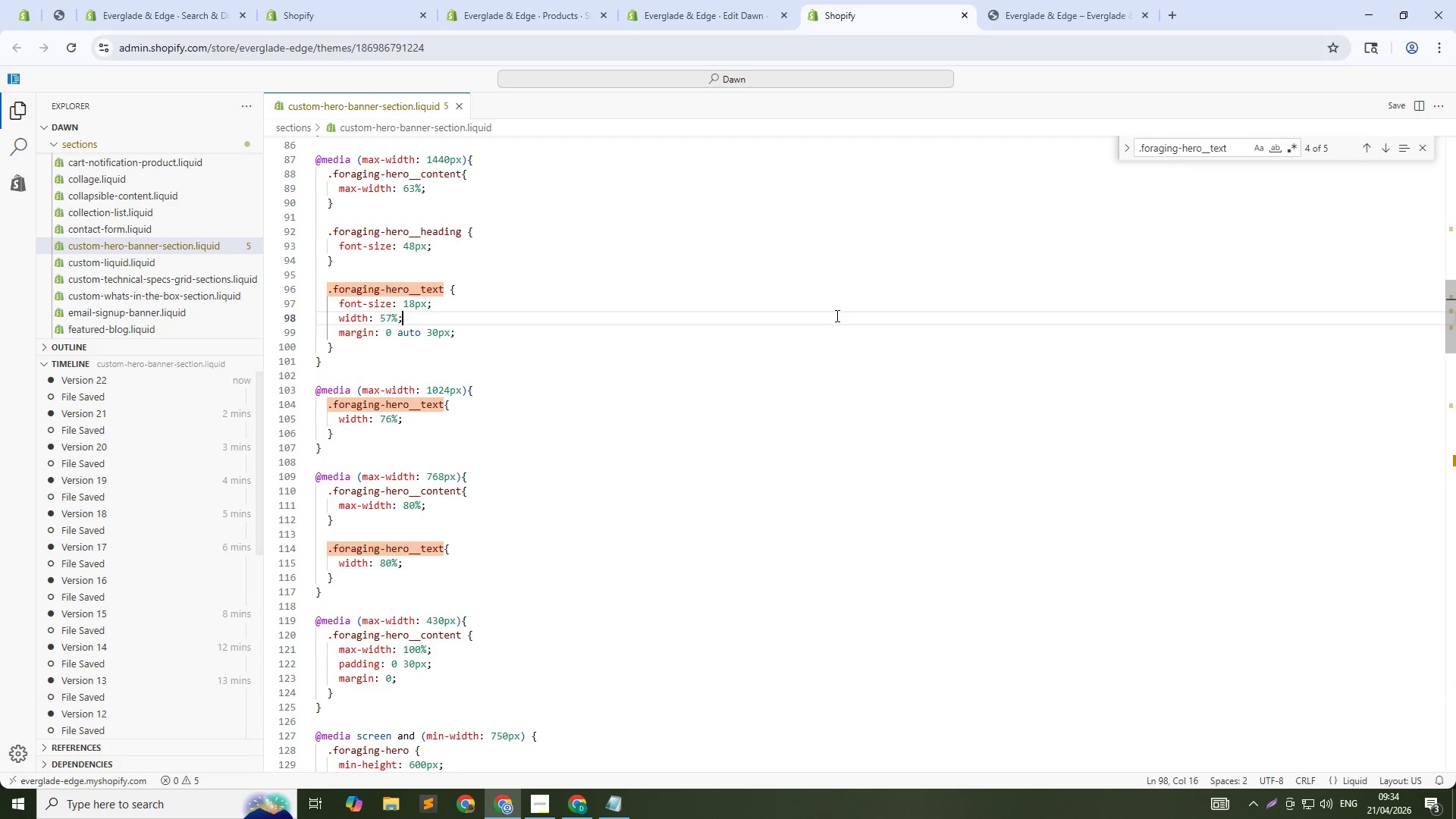 
key(Control+F)
 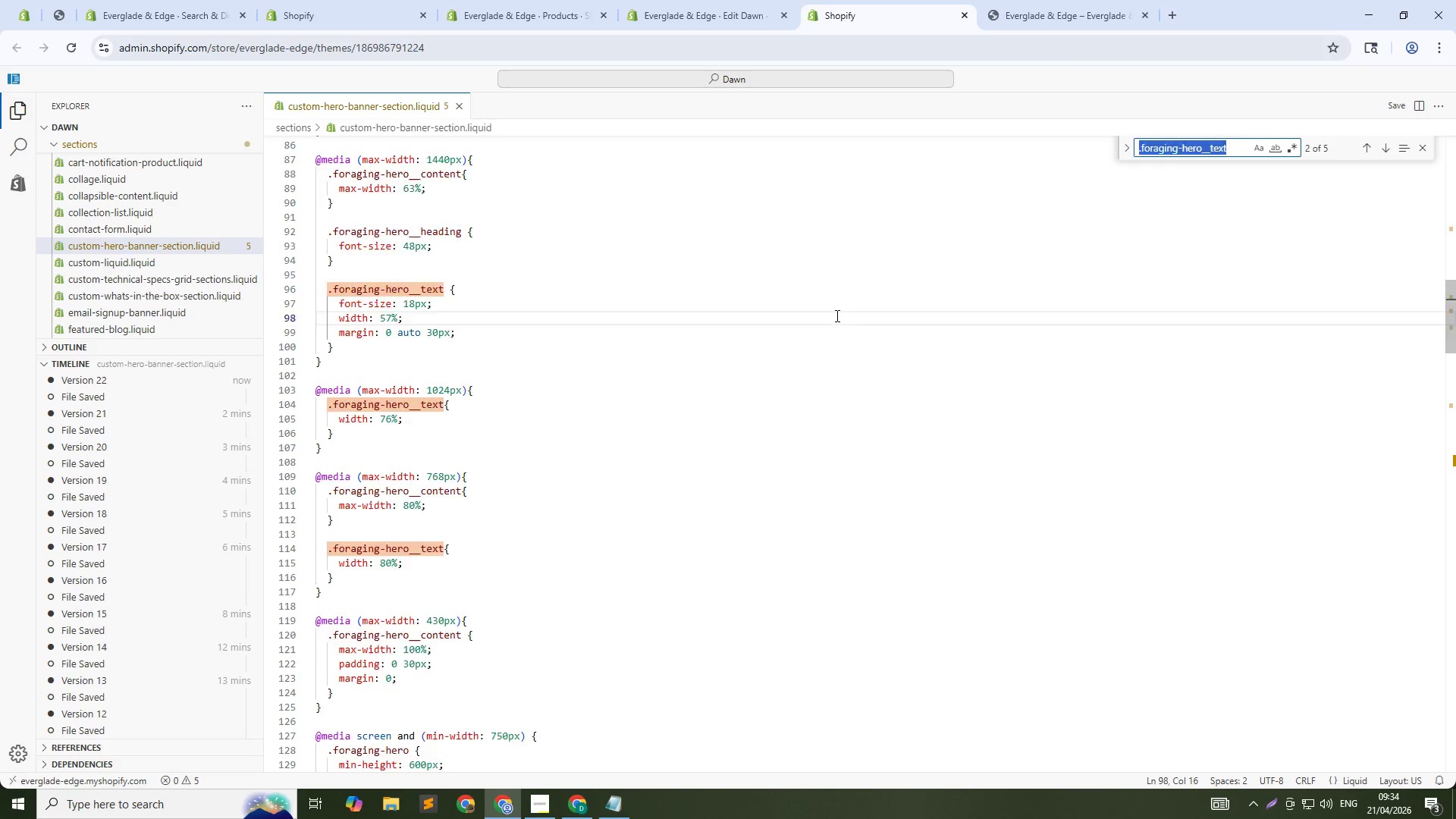 
key(Control+V)
 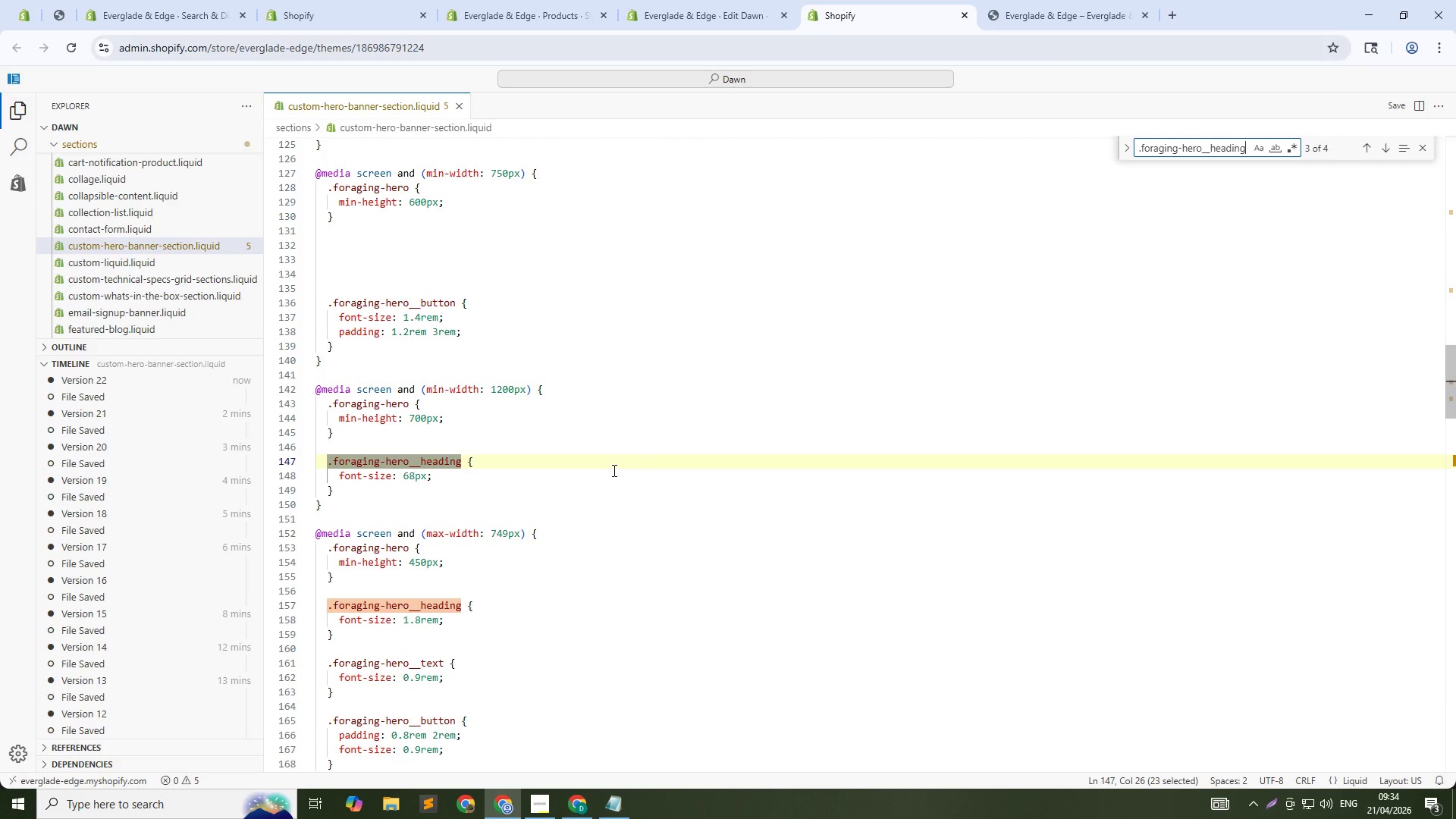 
key(Control+NumpadEnter)
 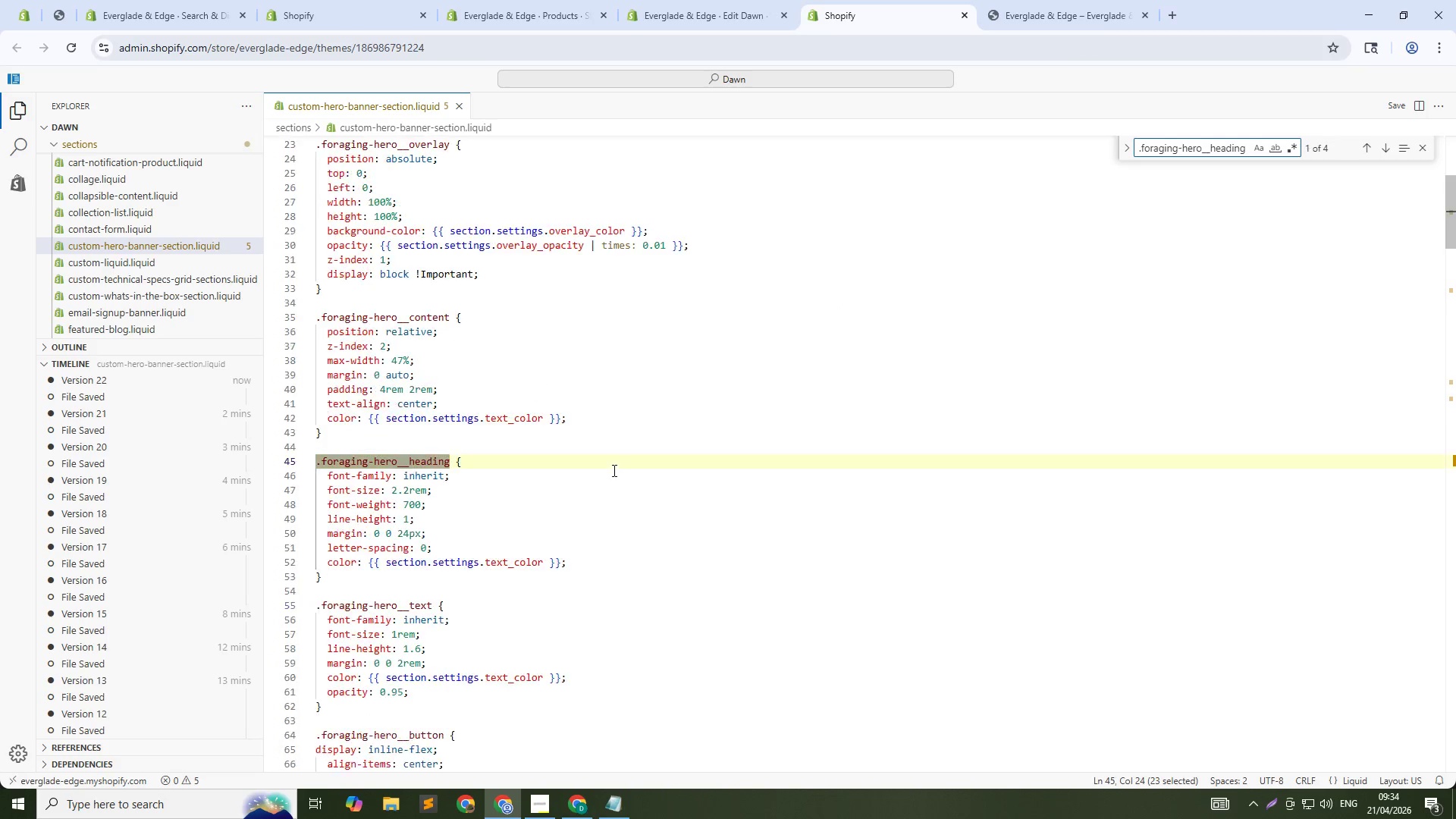 
key(NumpadEnter)
 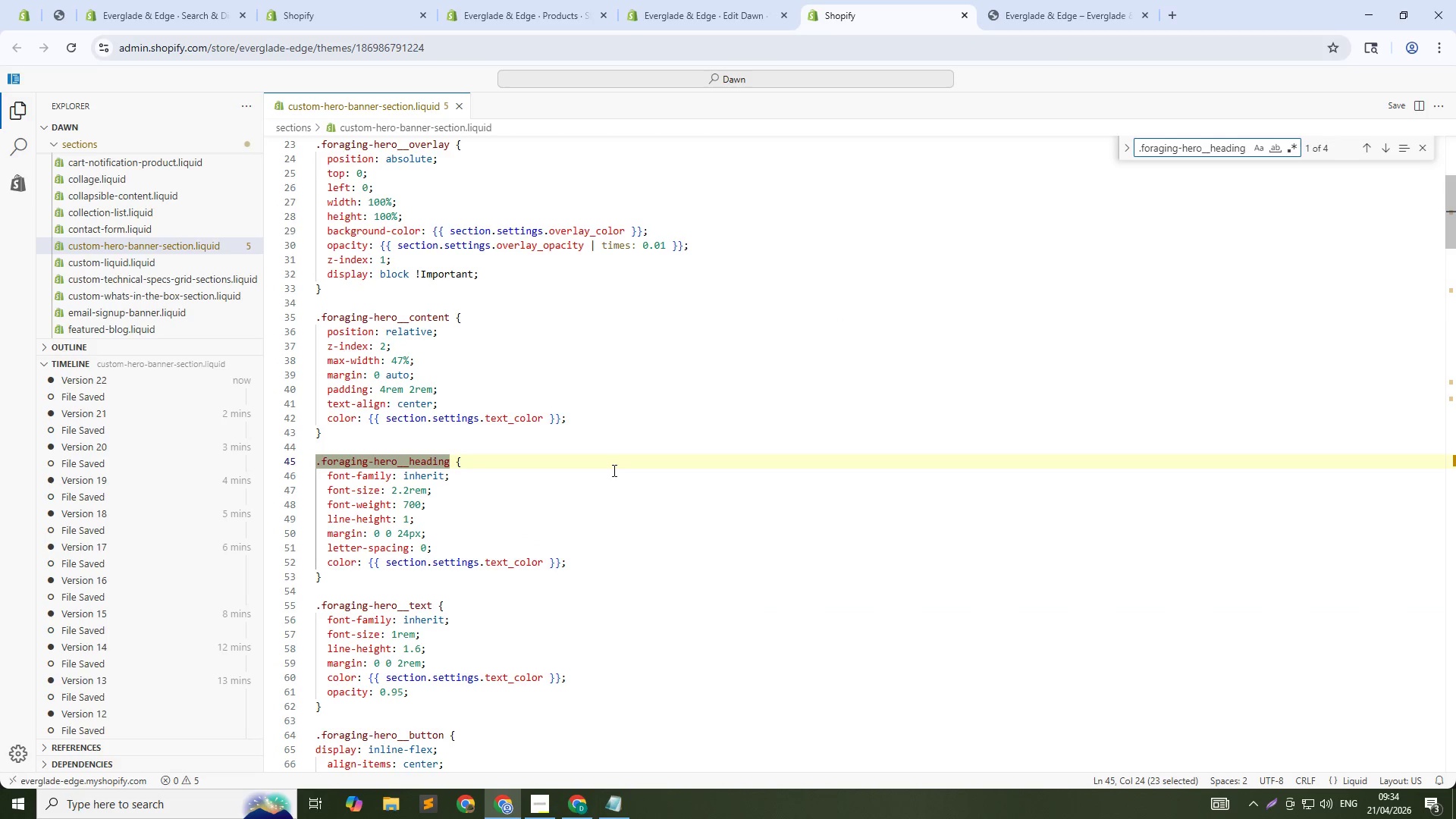 
key(NumpadEnter)
 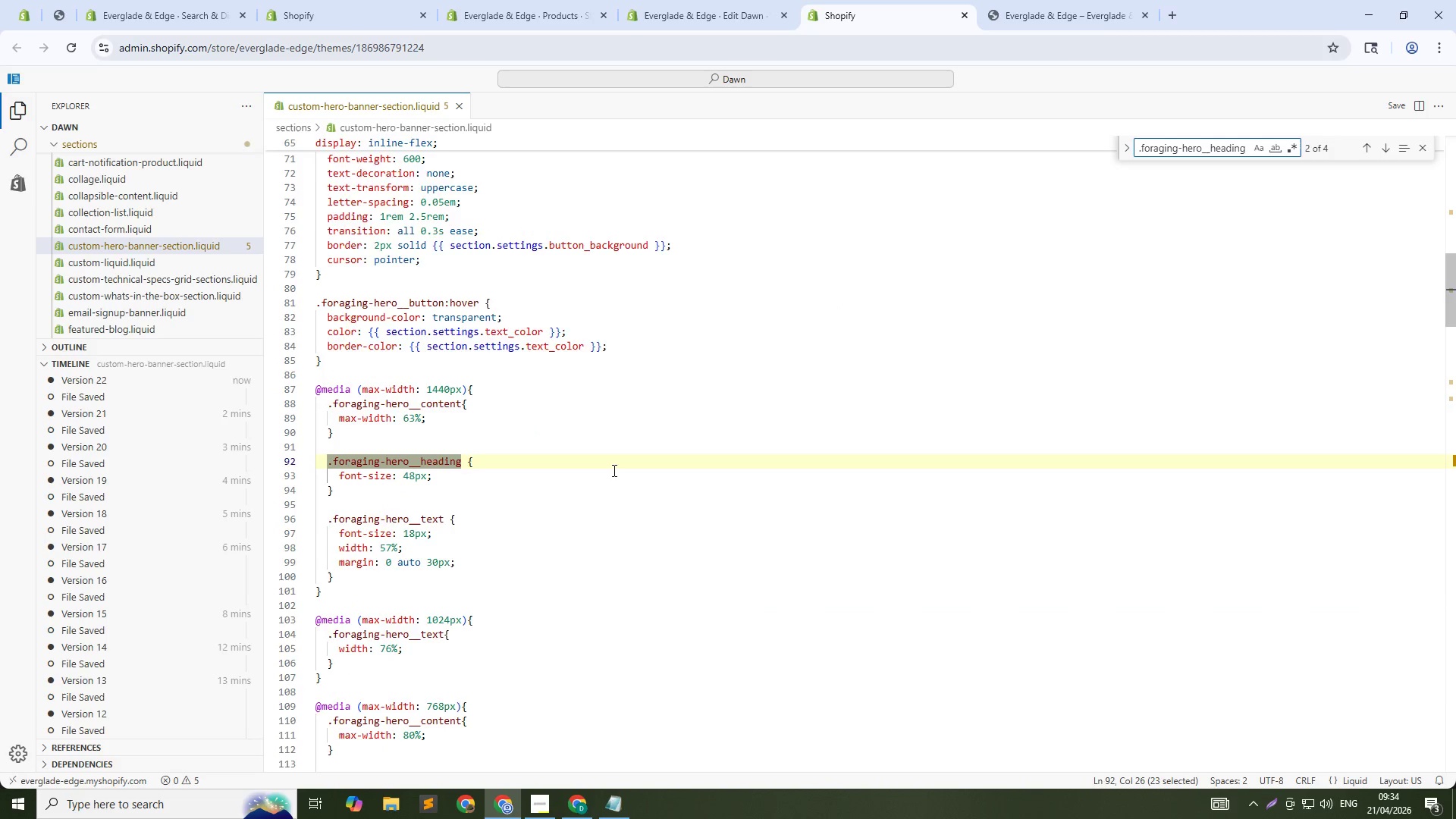 
key(NumpadEnter)
 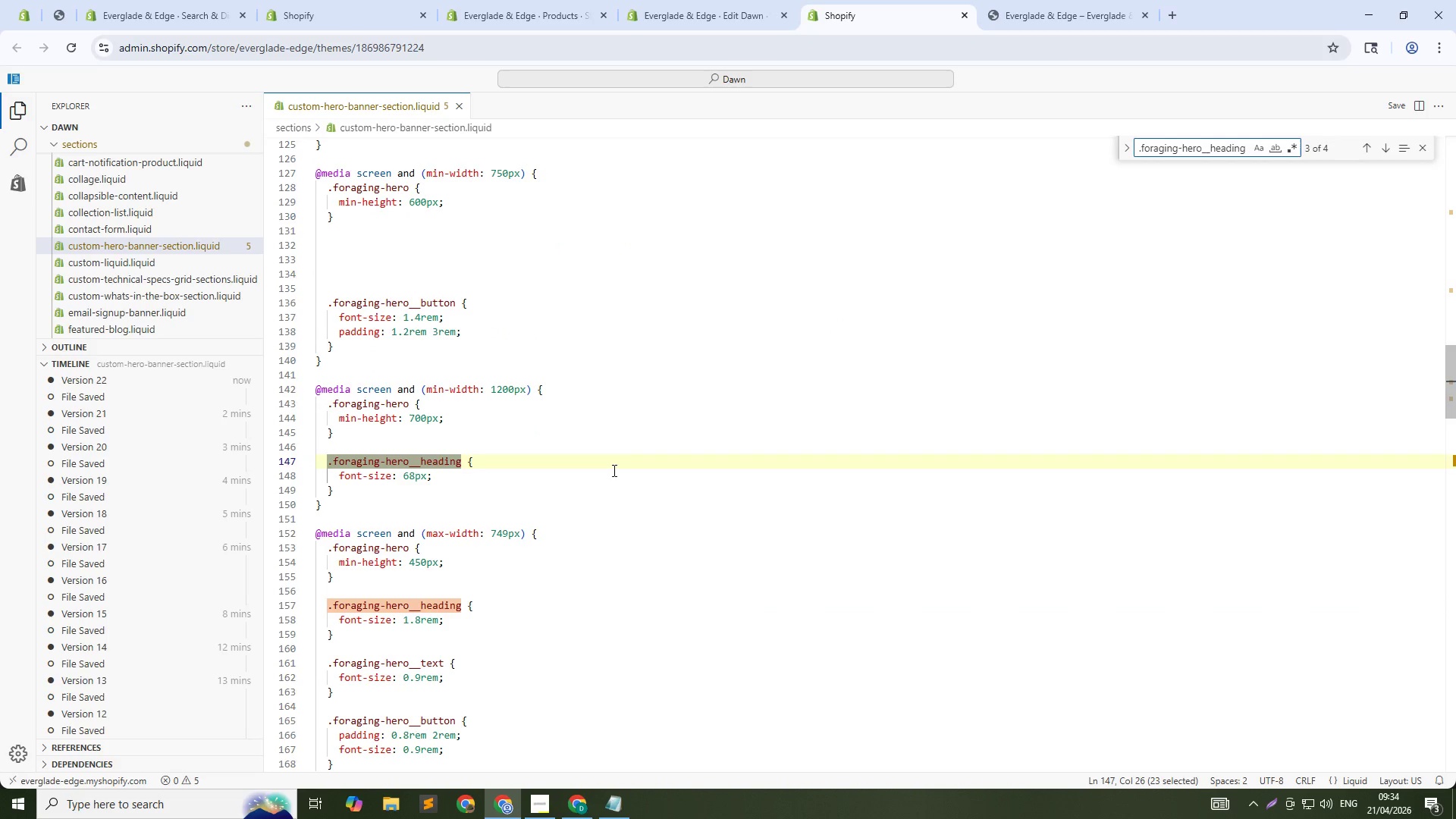 
key(NumpadEnter)
 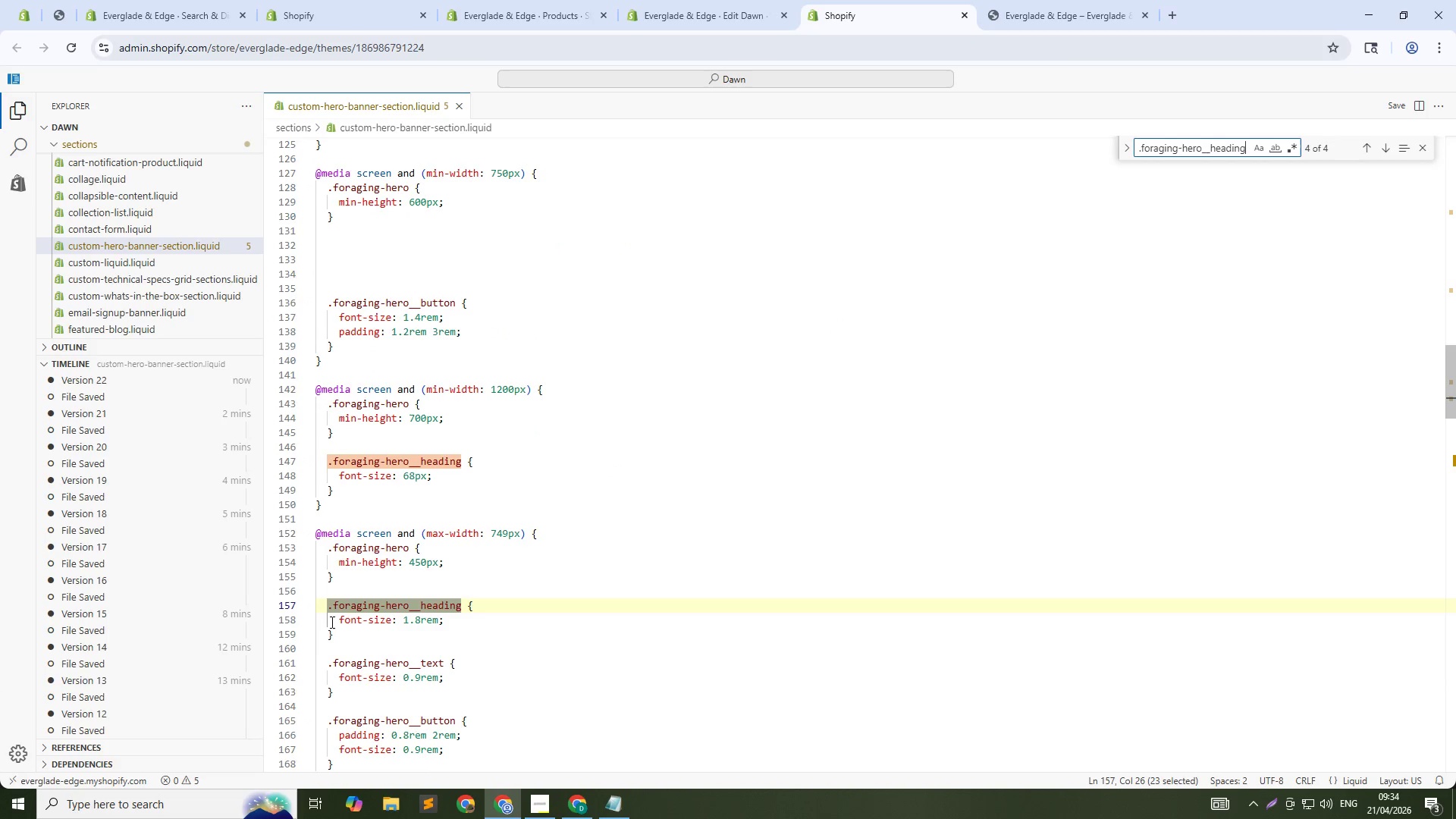 
left_click_drag(start_coordinate=[337, 638], to_coordinate=[328, 602])
 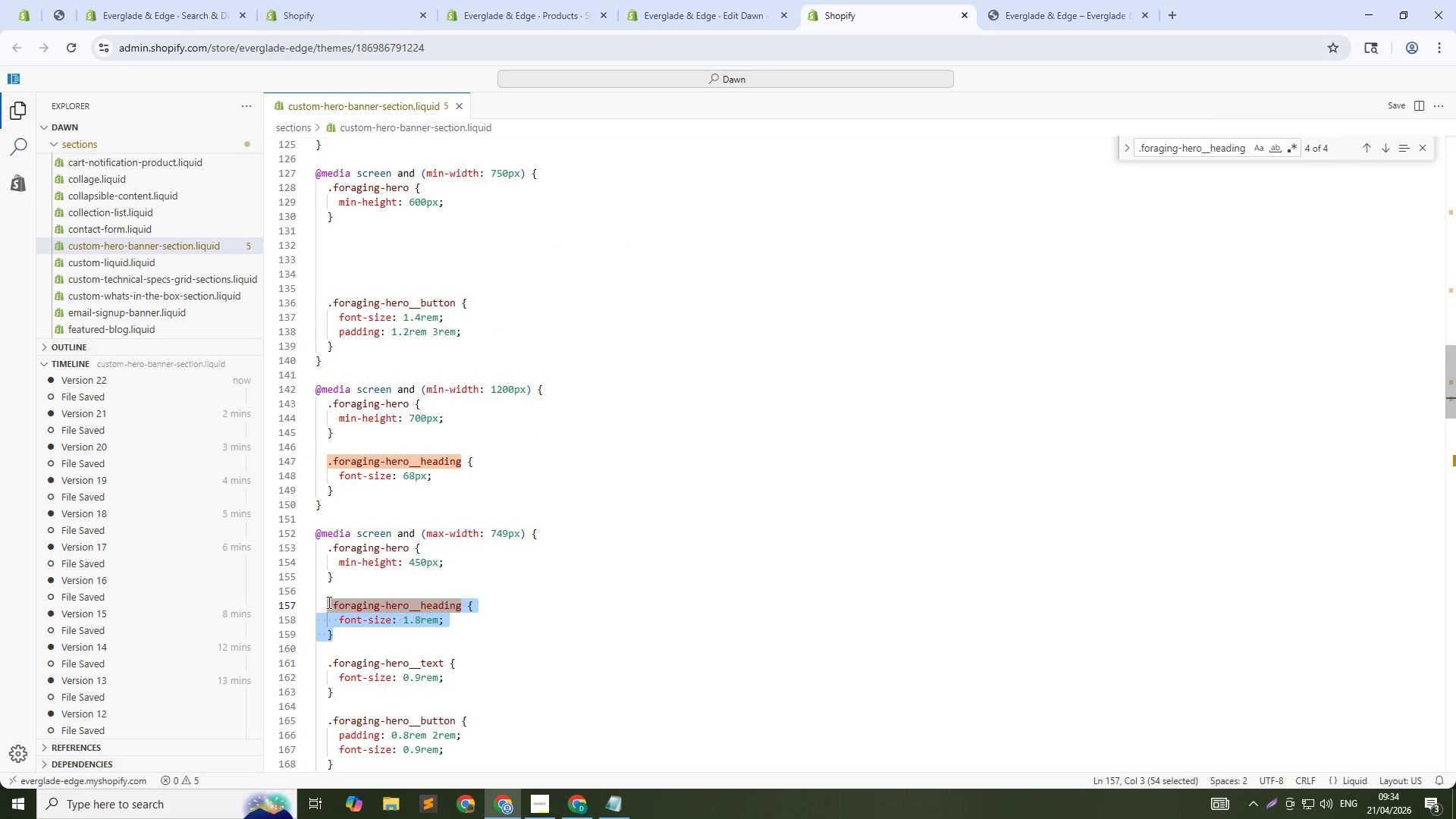 
key(Control+X)
 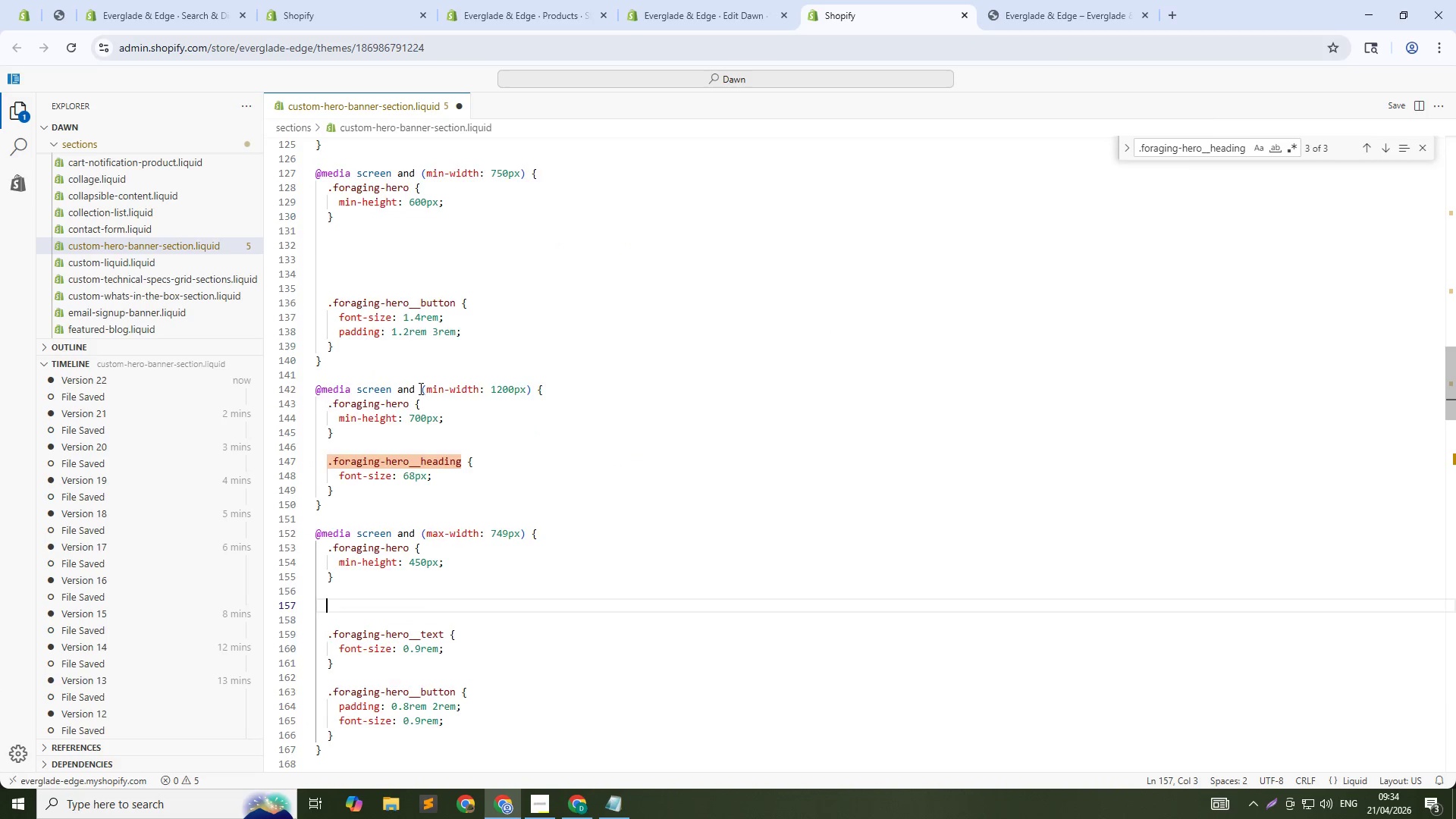 
scroll: coordinate [411, 391], scroll_direction: up, amount: 9.0
 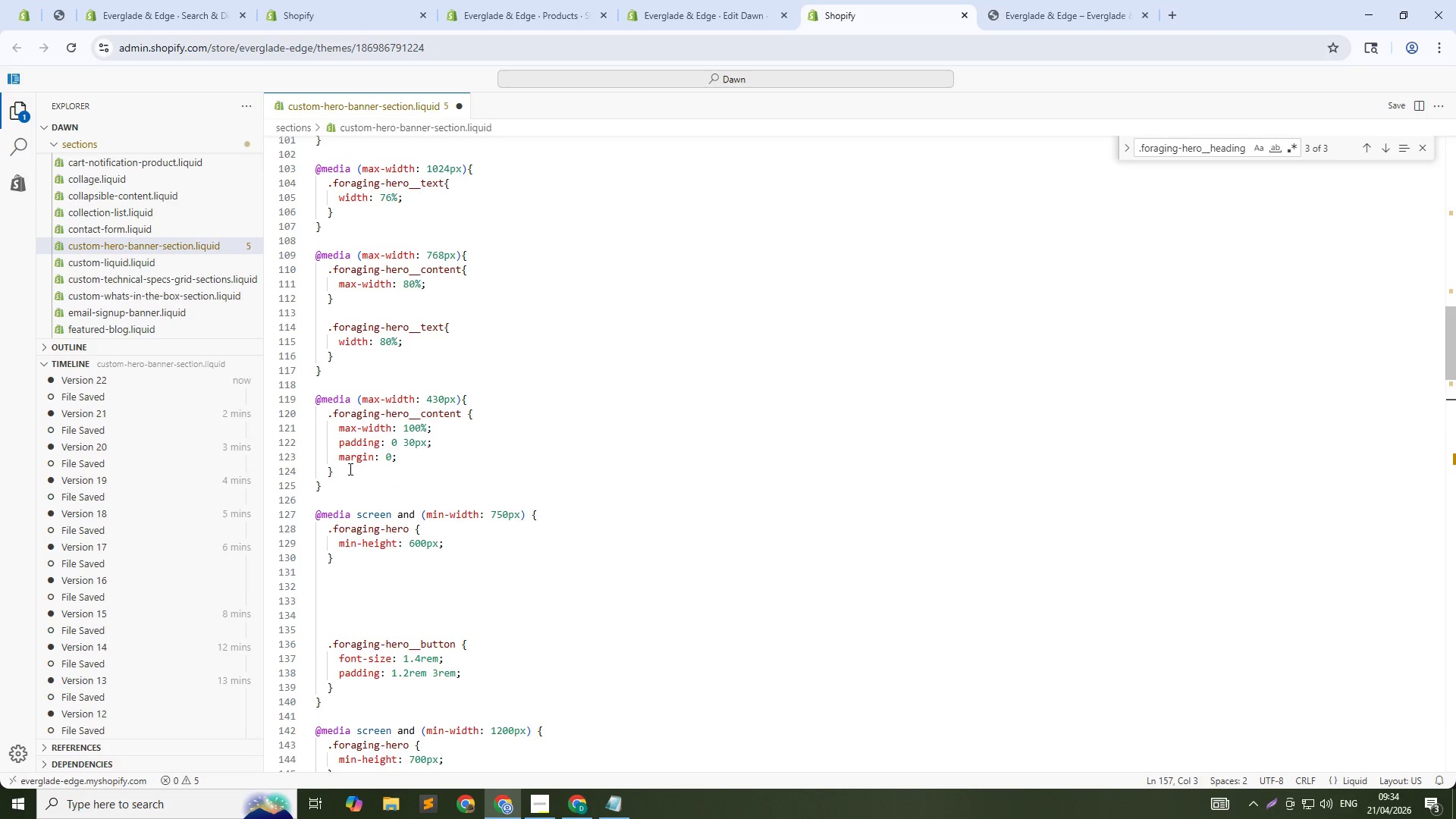 
left_click([349, 469])
 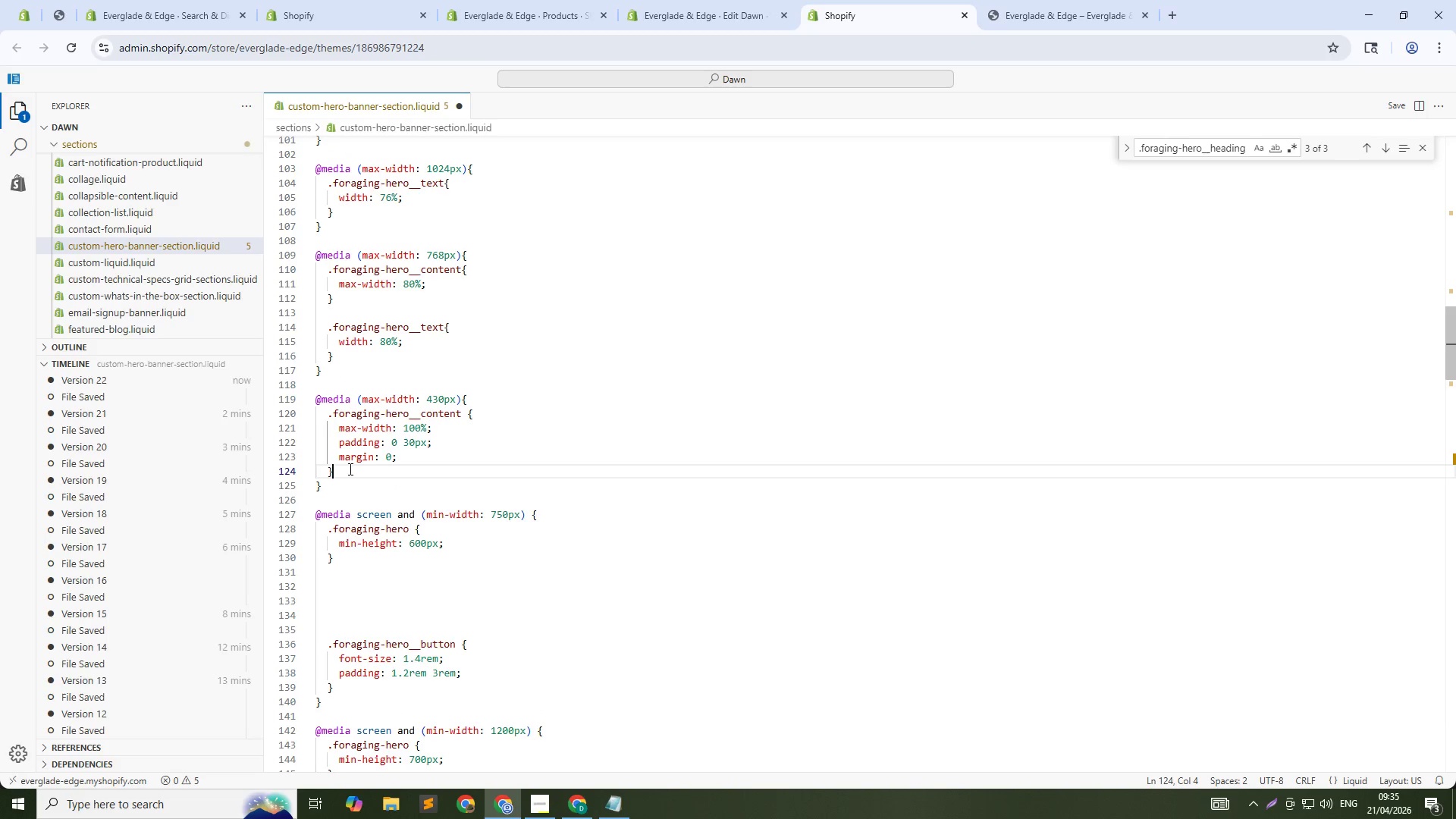 
wait(9.95)
 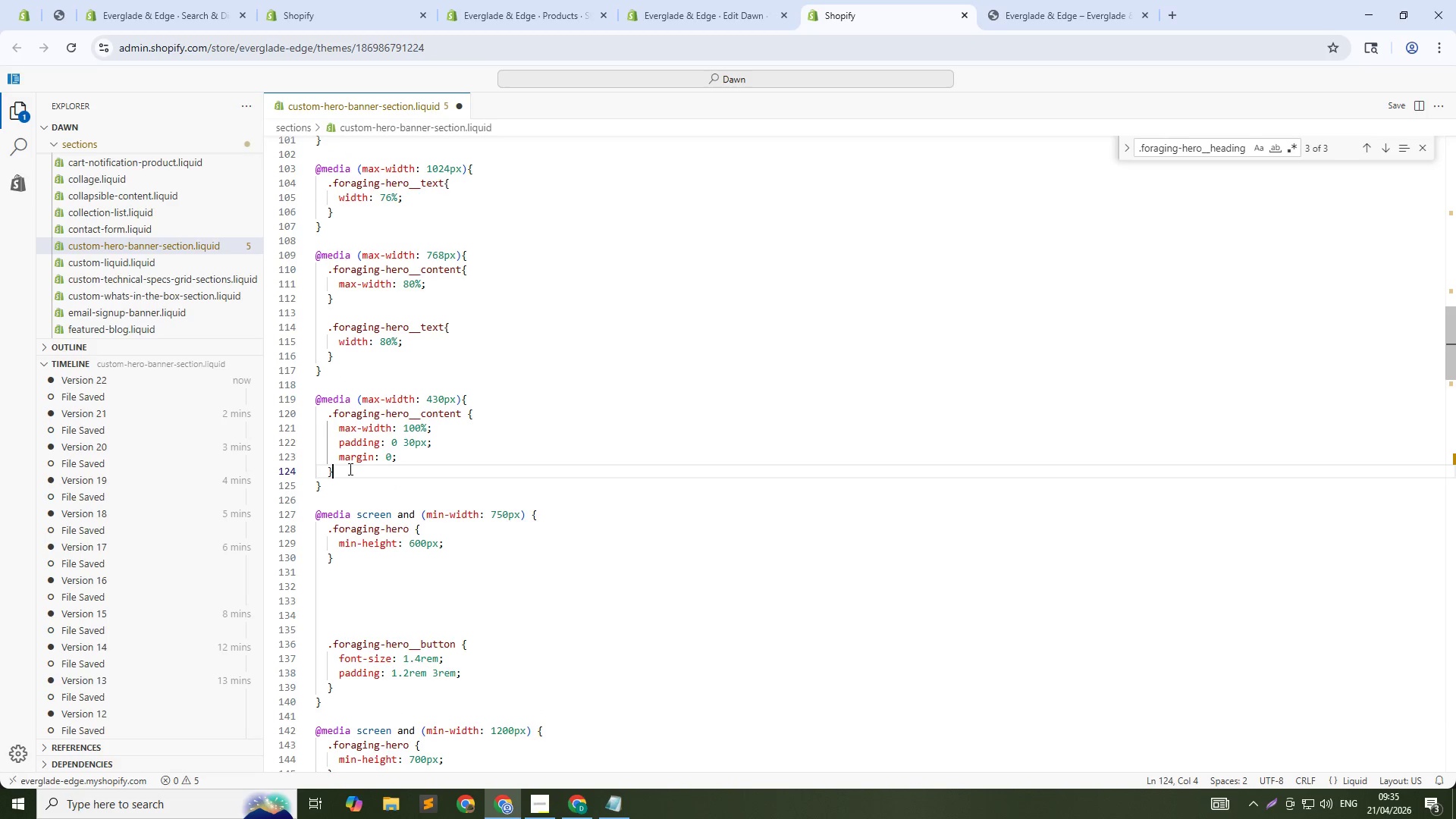 
key(NumpadEnter)
 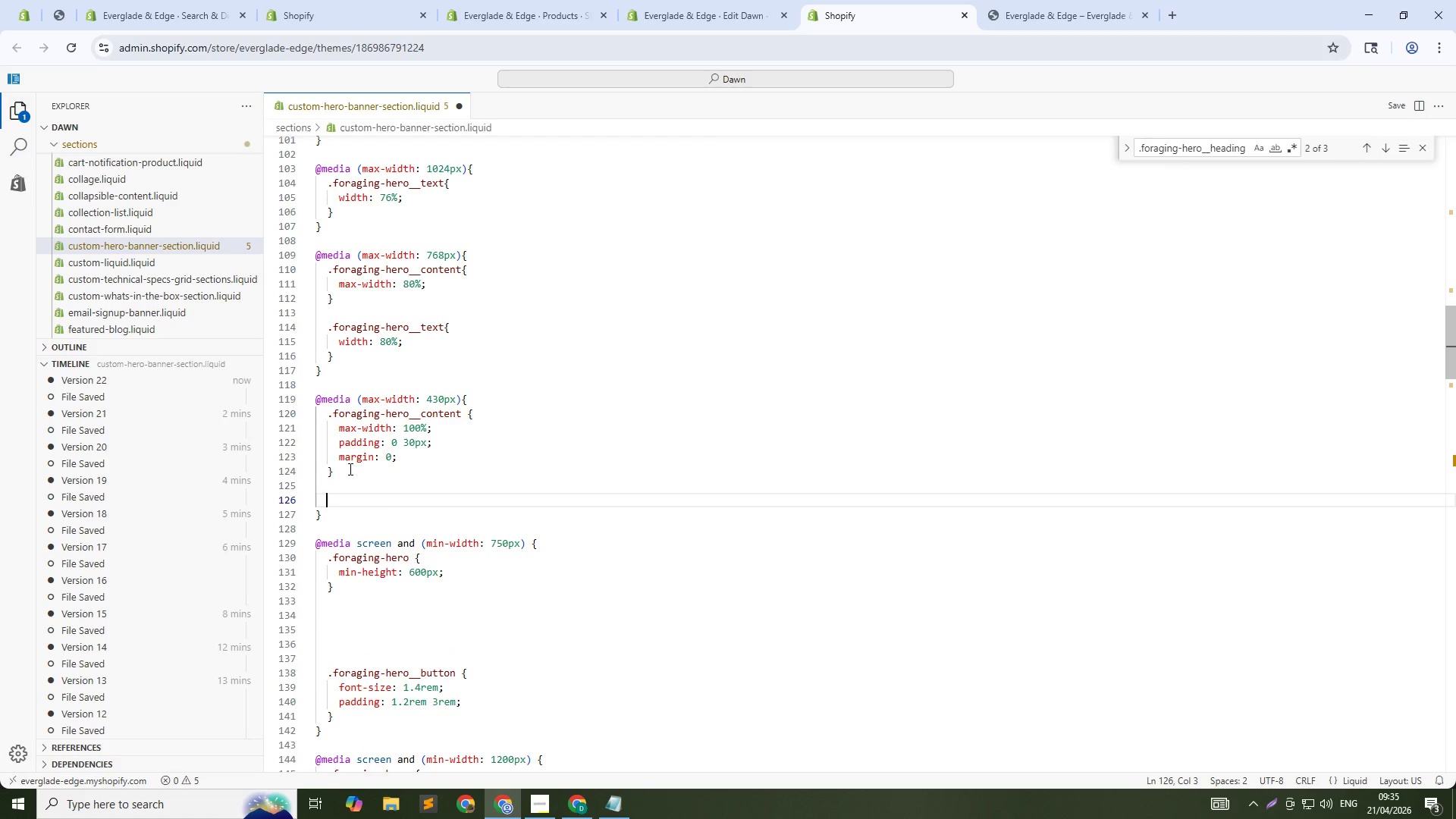 
key(NumpadEnter)
 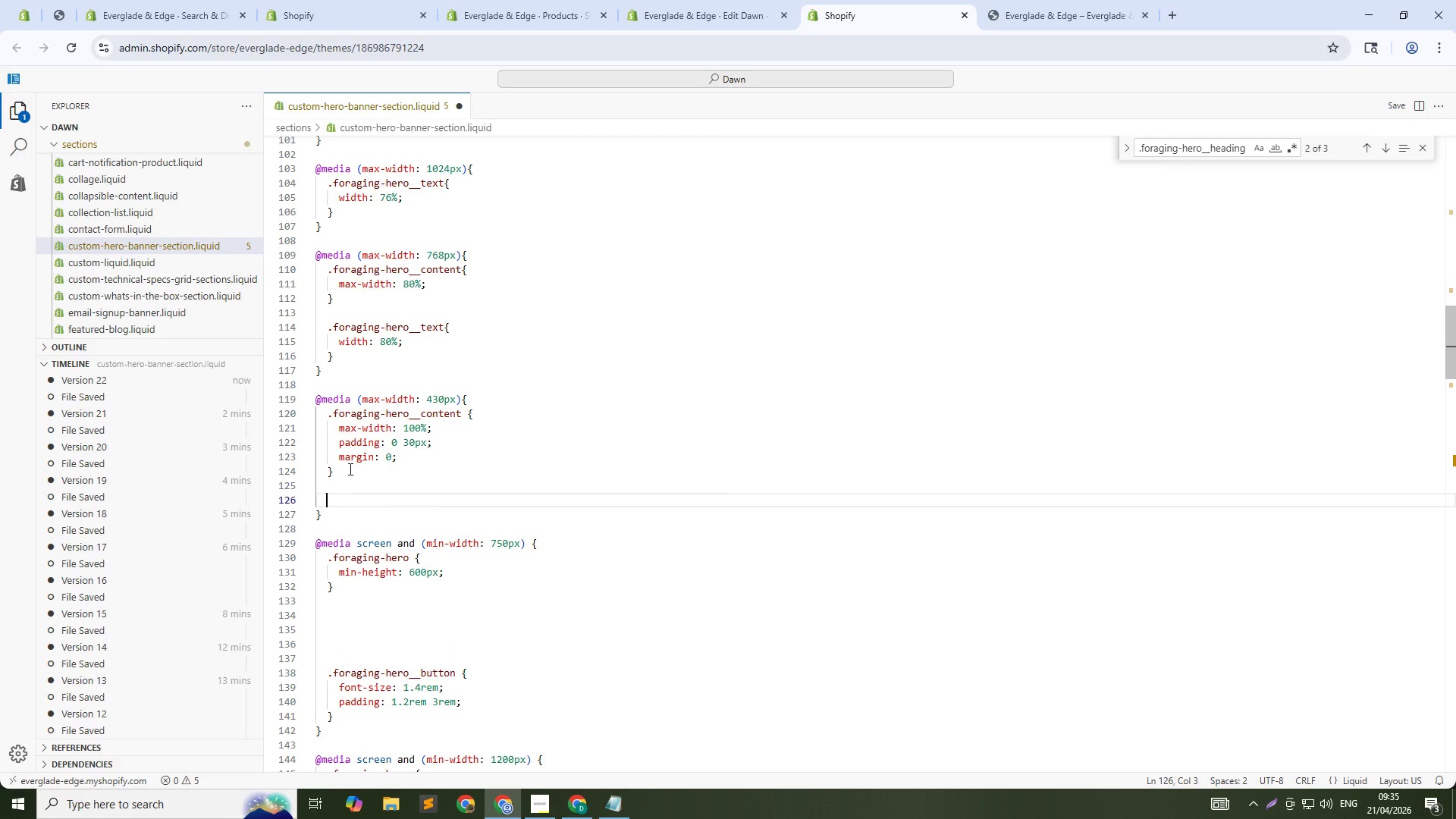 
key(Control+V)
 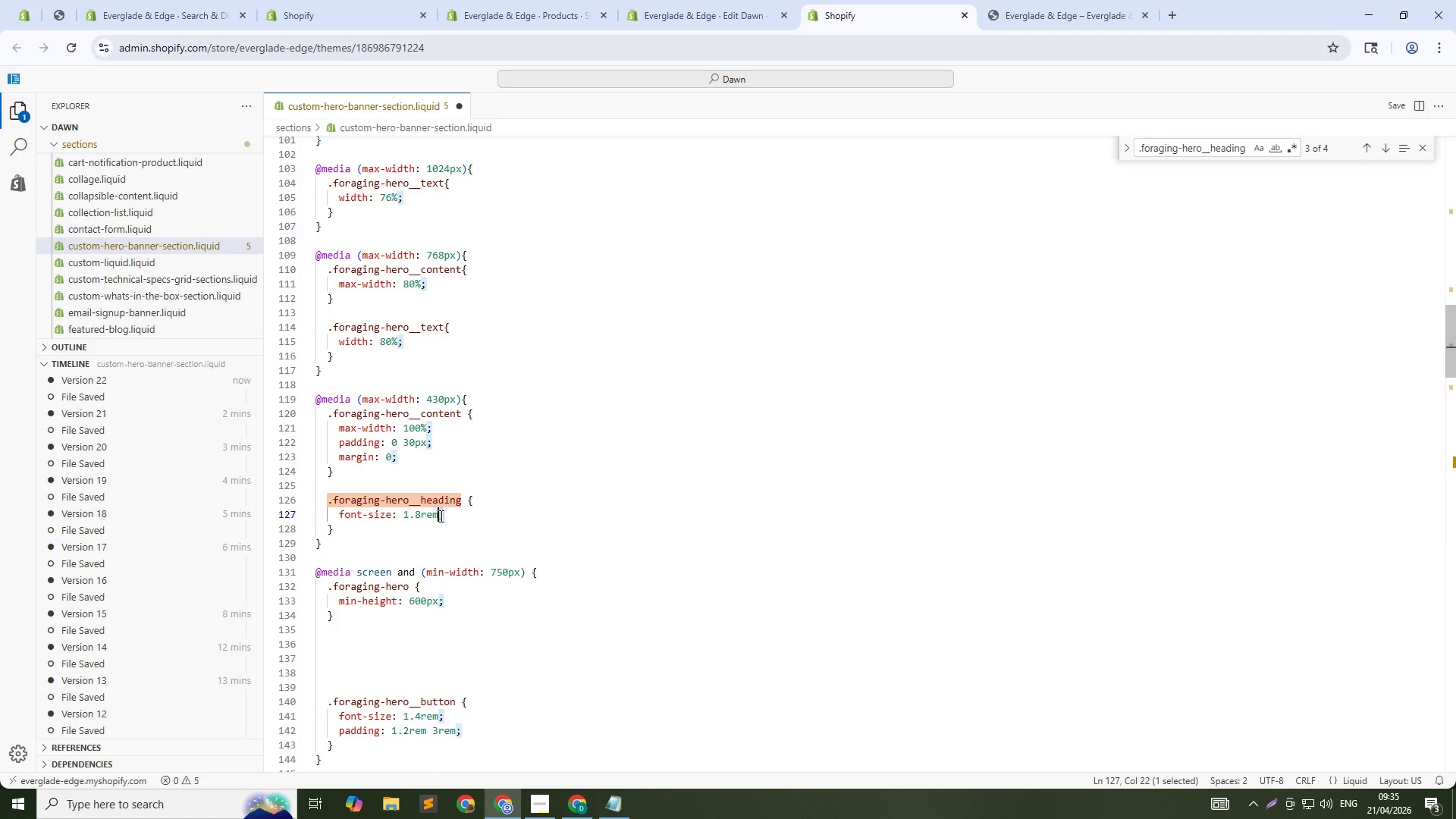 
key(ArrowRight)
 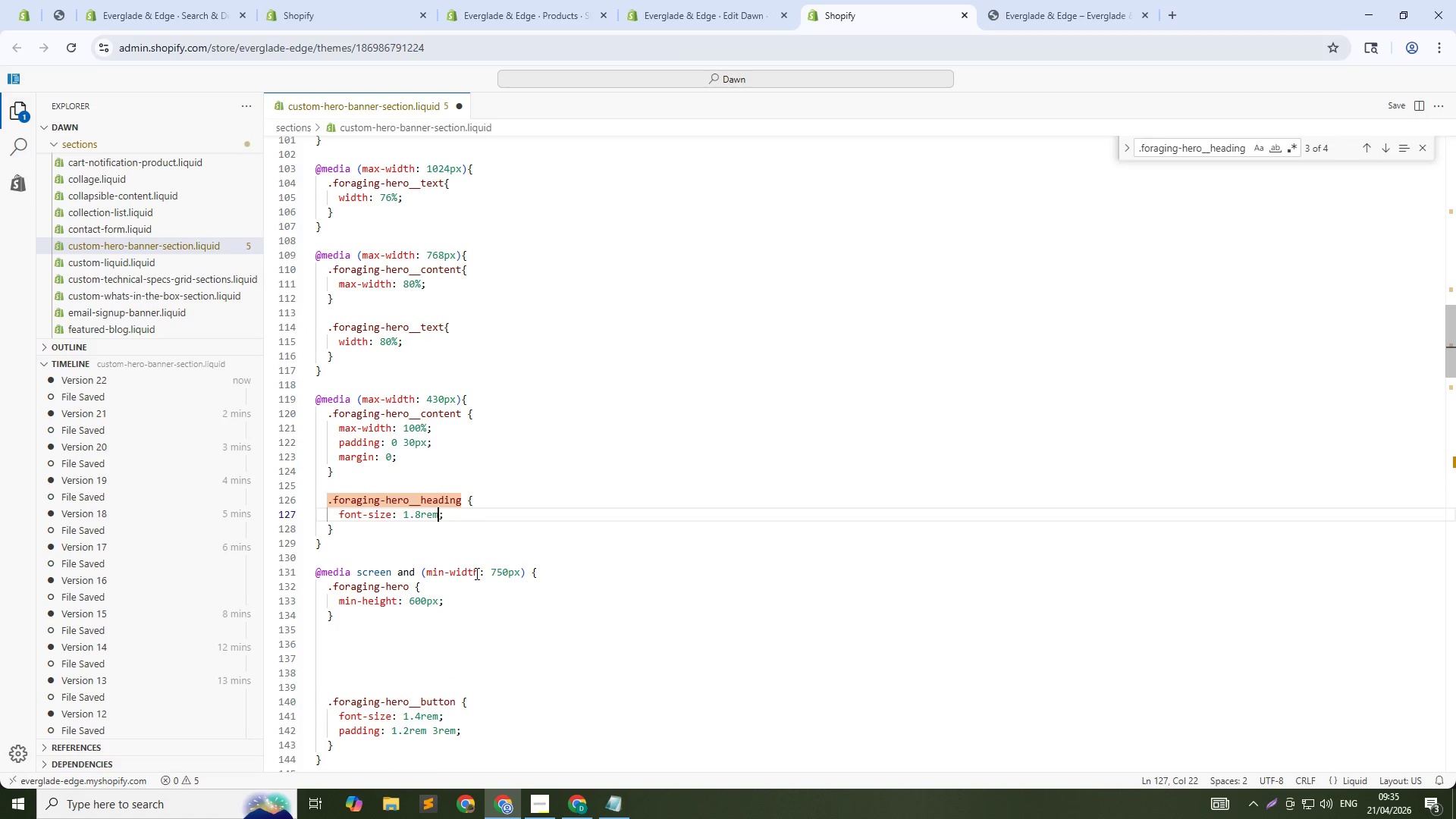 
key(ArrowLeft)
 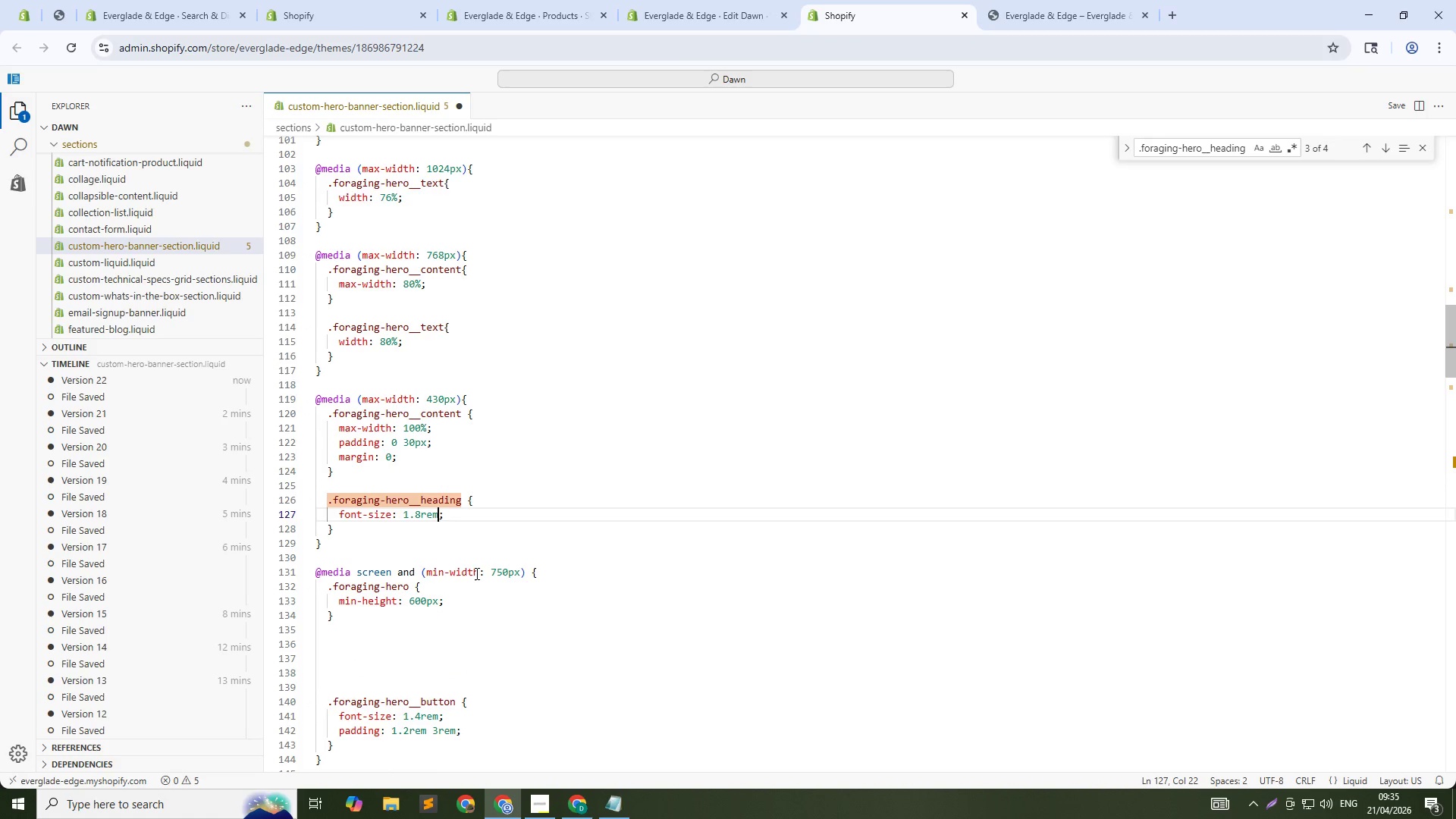 
key(Shift+ArrowLeft)
 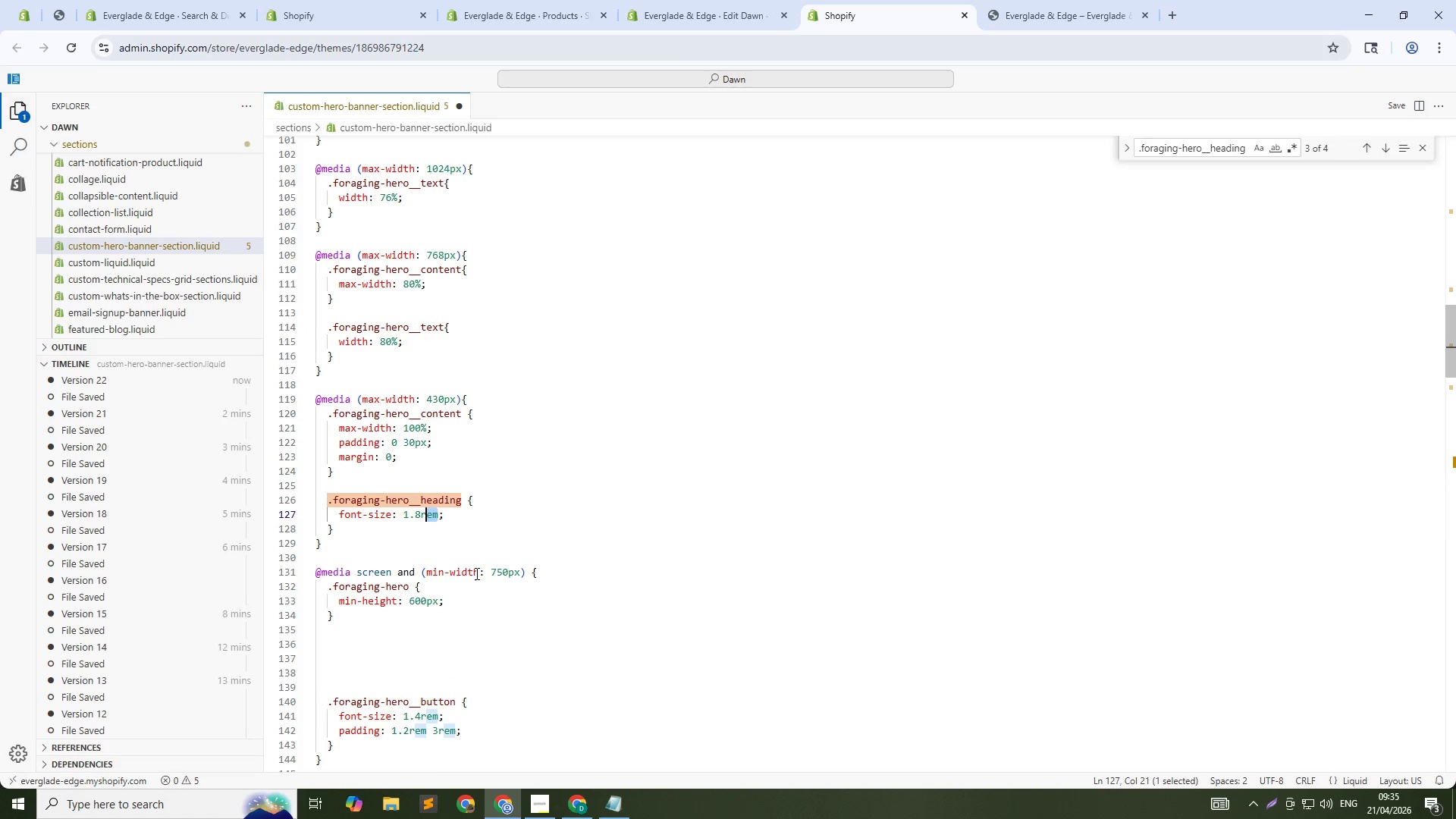 
key(Shift+ArrowLeft)
 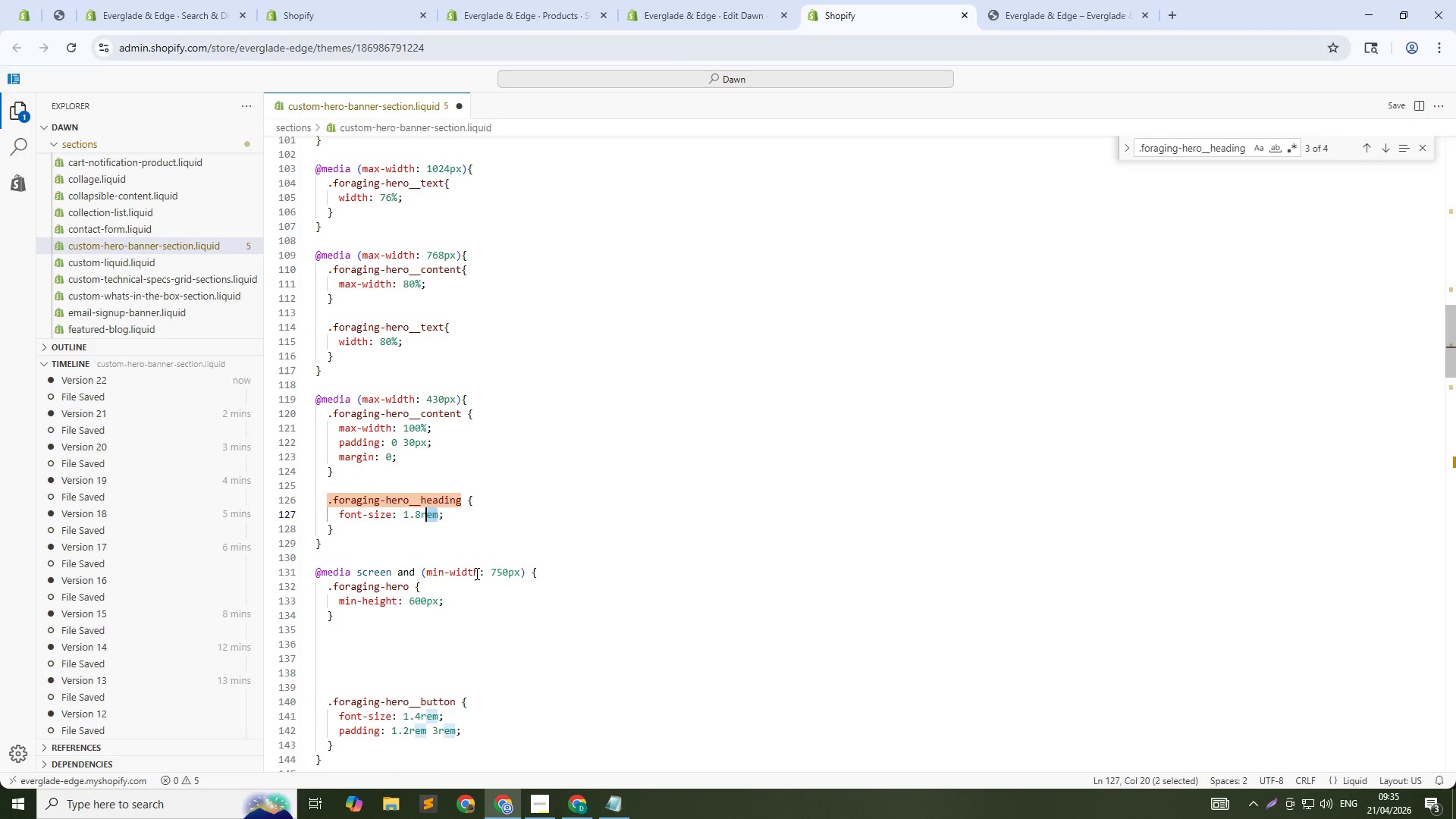 
key(Shift+ArrowLeft)
 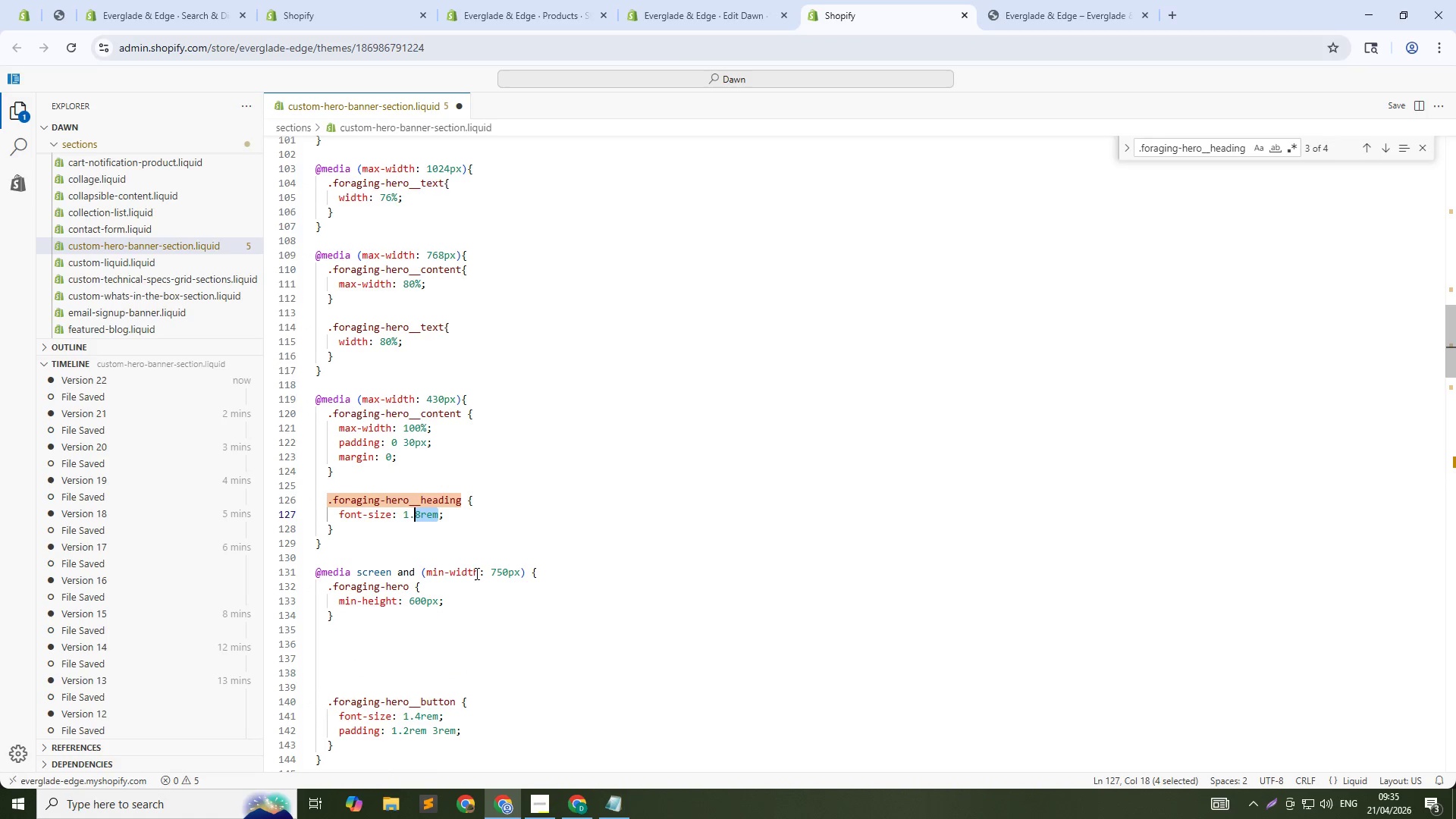 
key(Shift+ArrowLeft)
 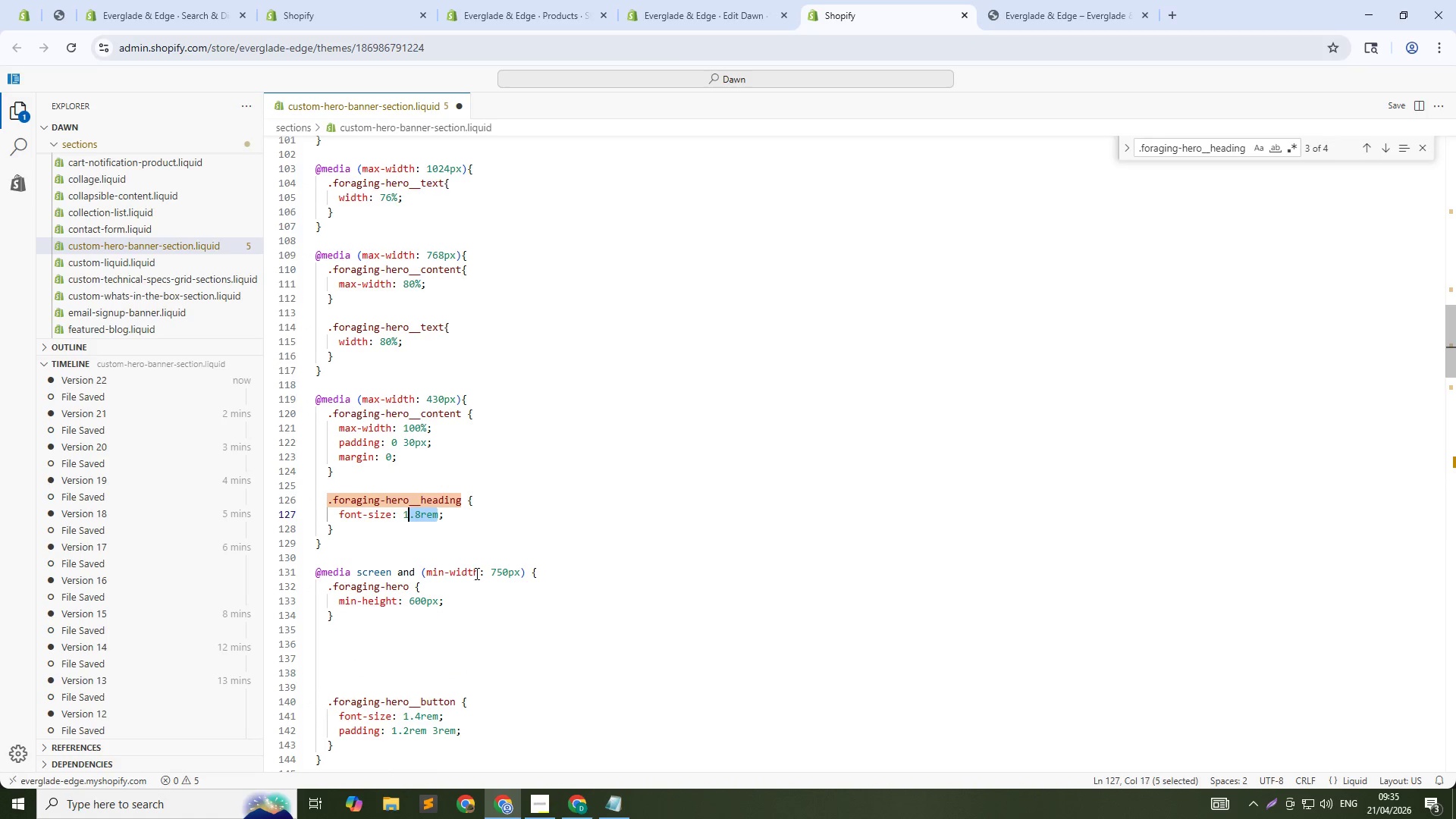 
key(Shift+ArrowLeft)
 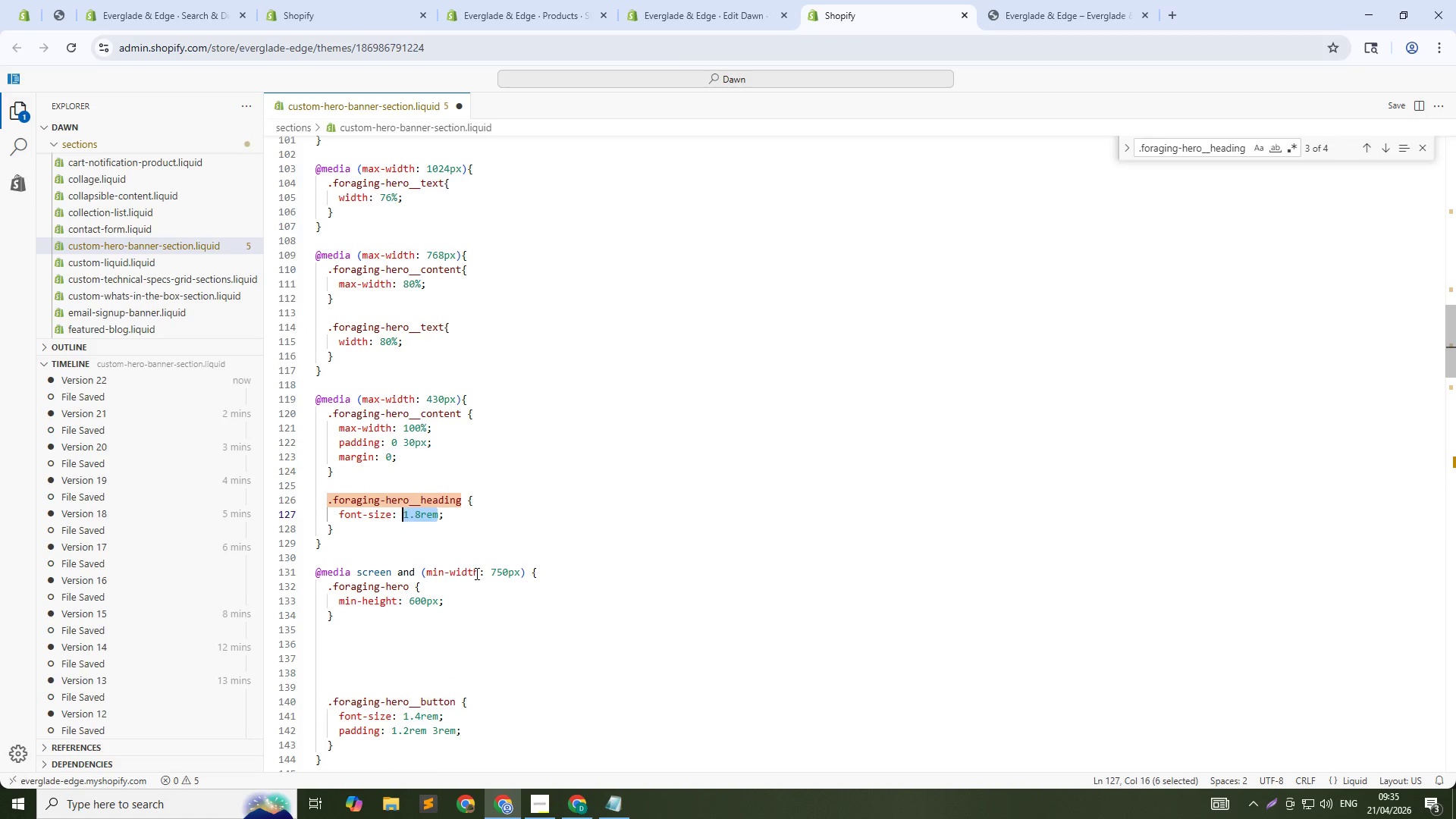 
key(Shift+ArrowLeft)
 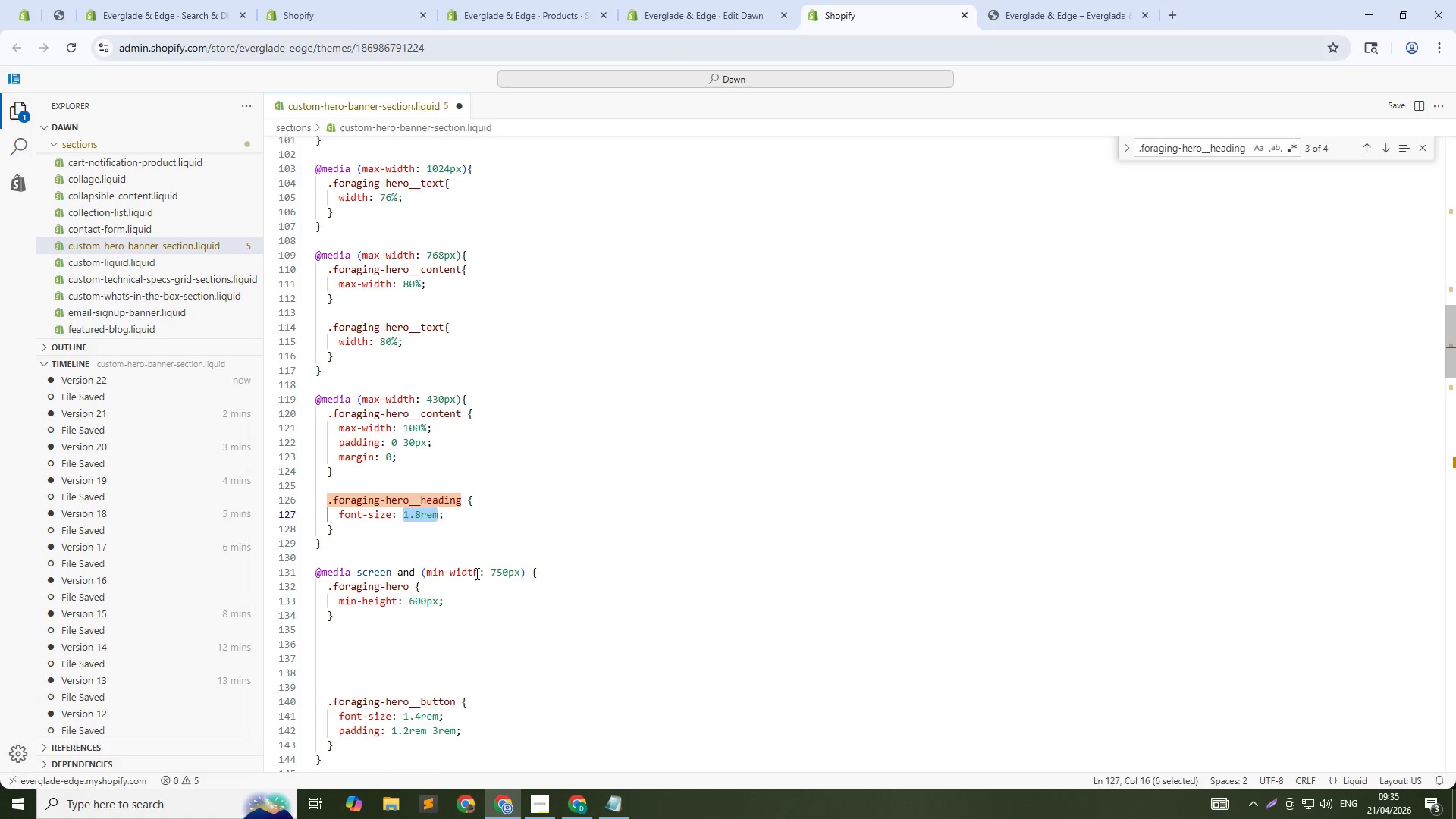 
type(28px)
 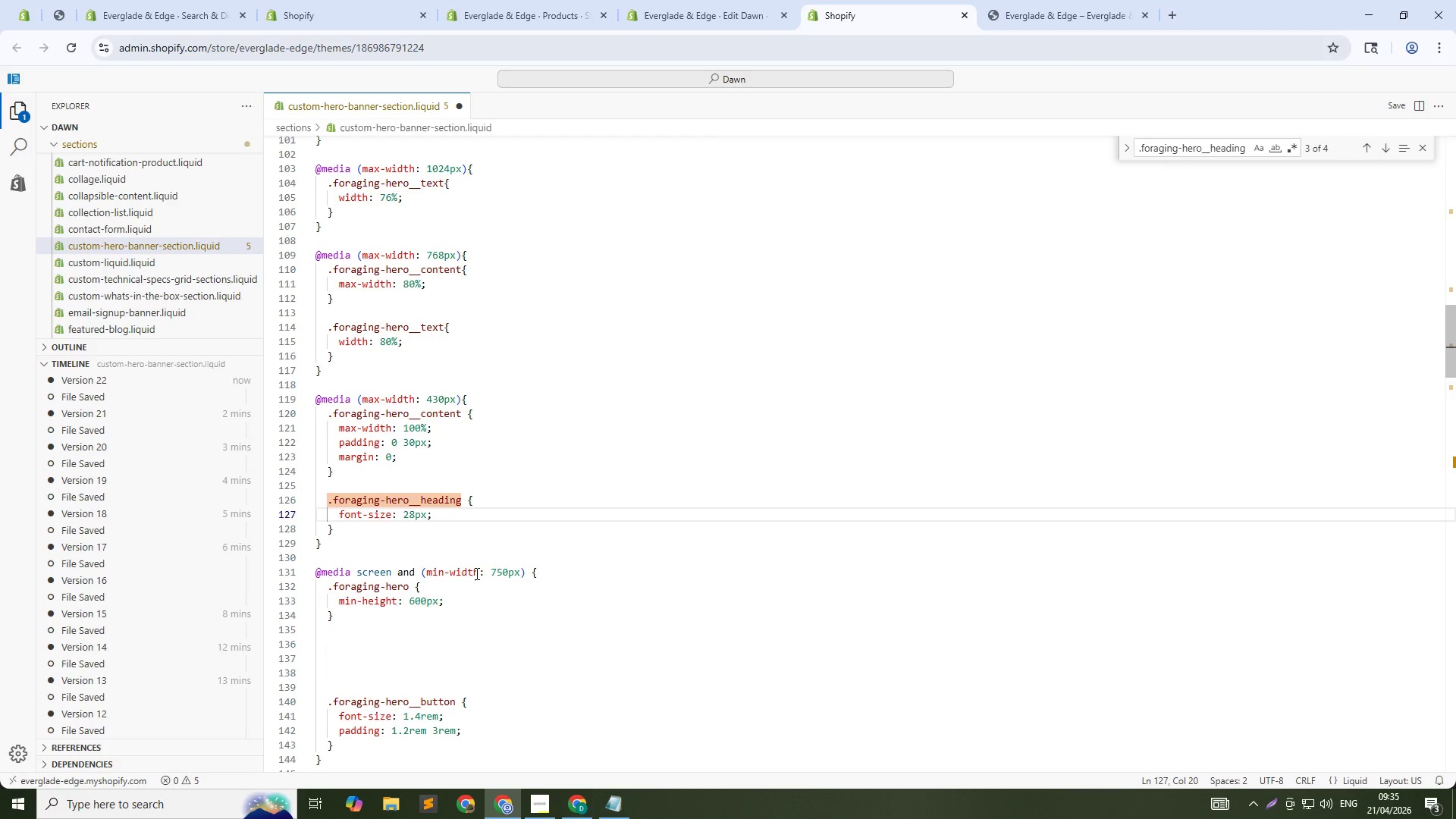 
key(Control+S)
 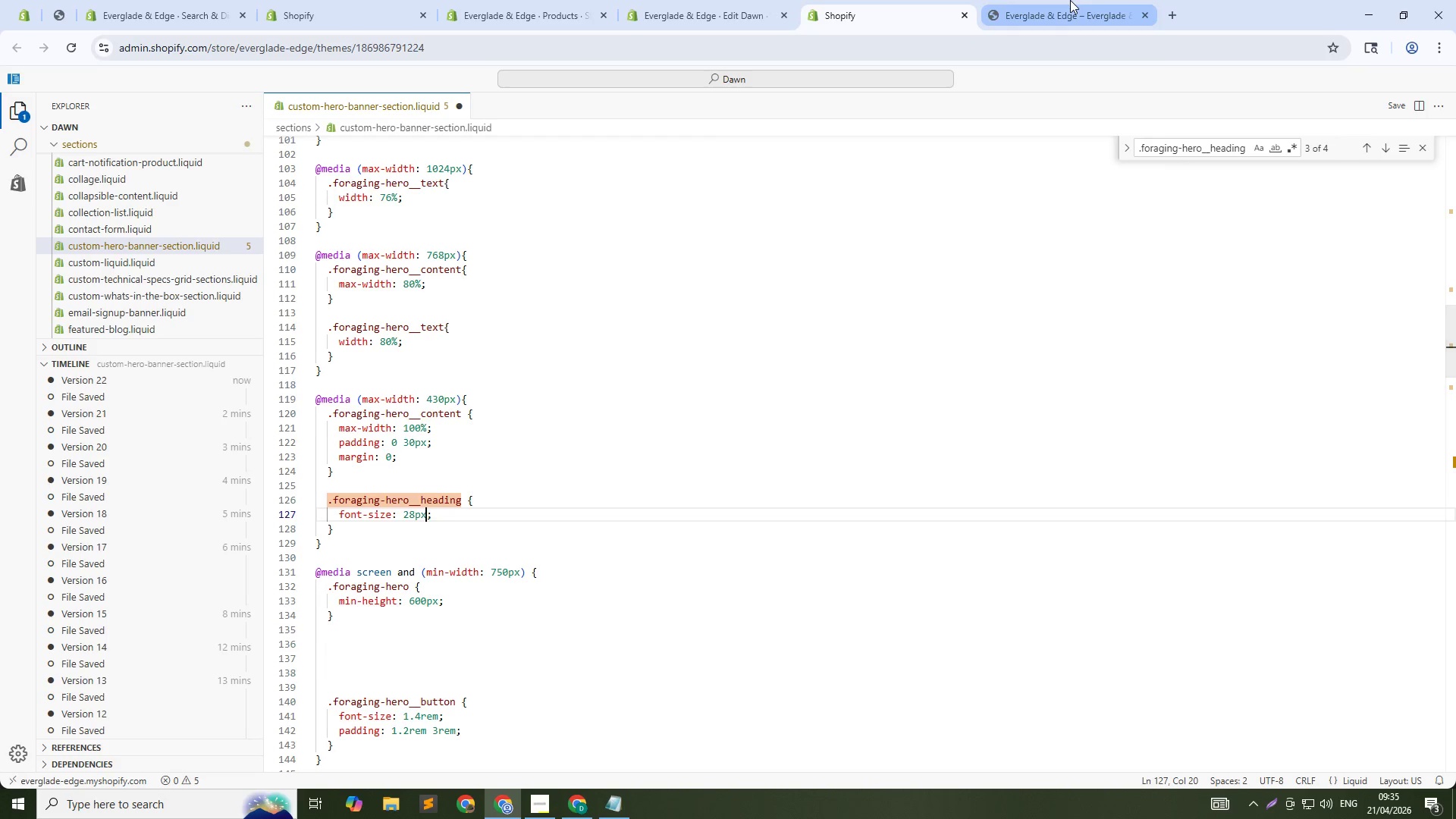 
left_click([1070, 0])
 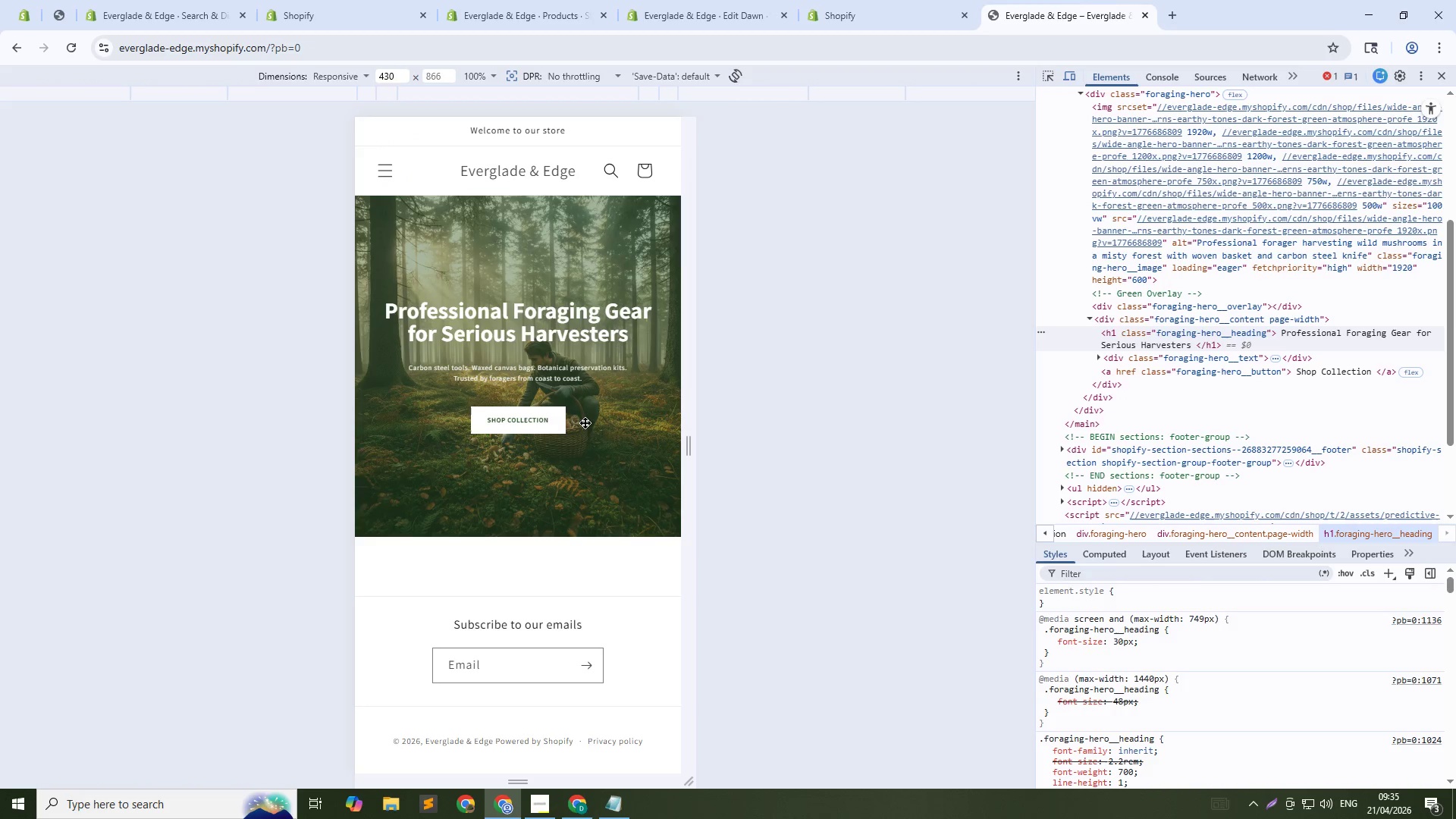 
key(Control+Shift+C)
 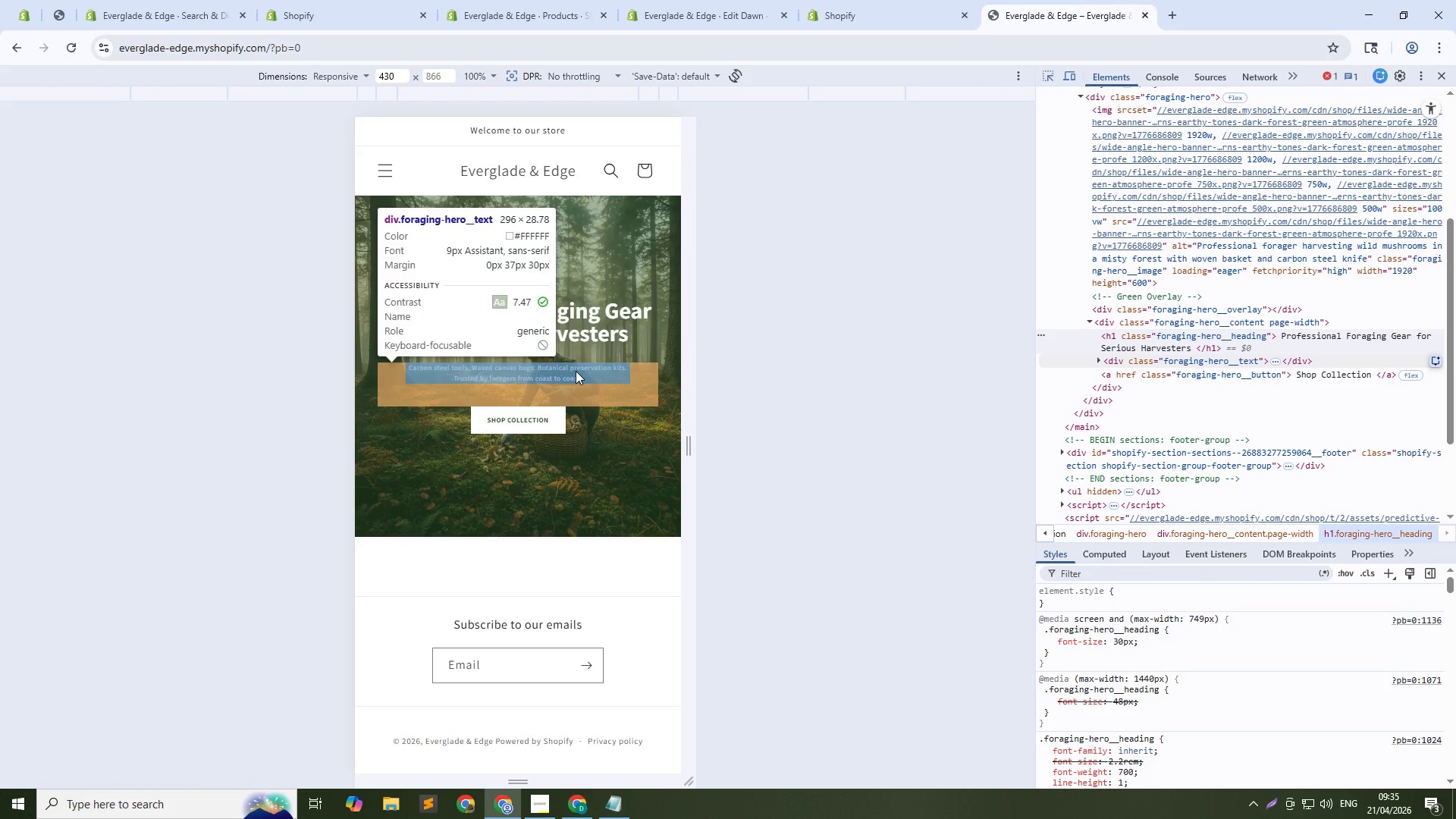 
left_click([576, 371])
 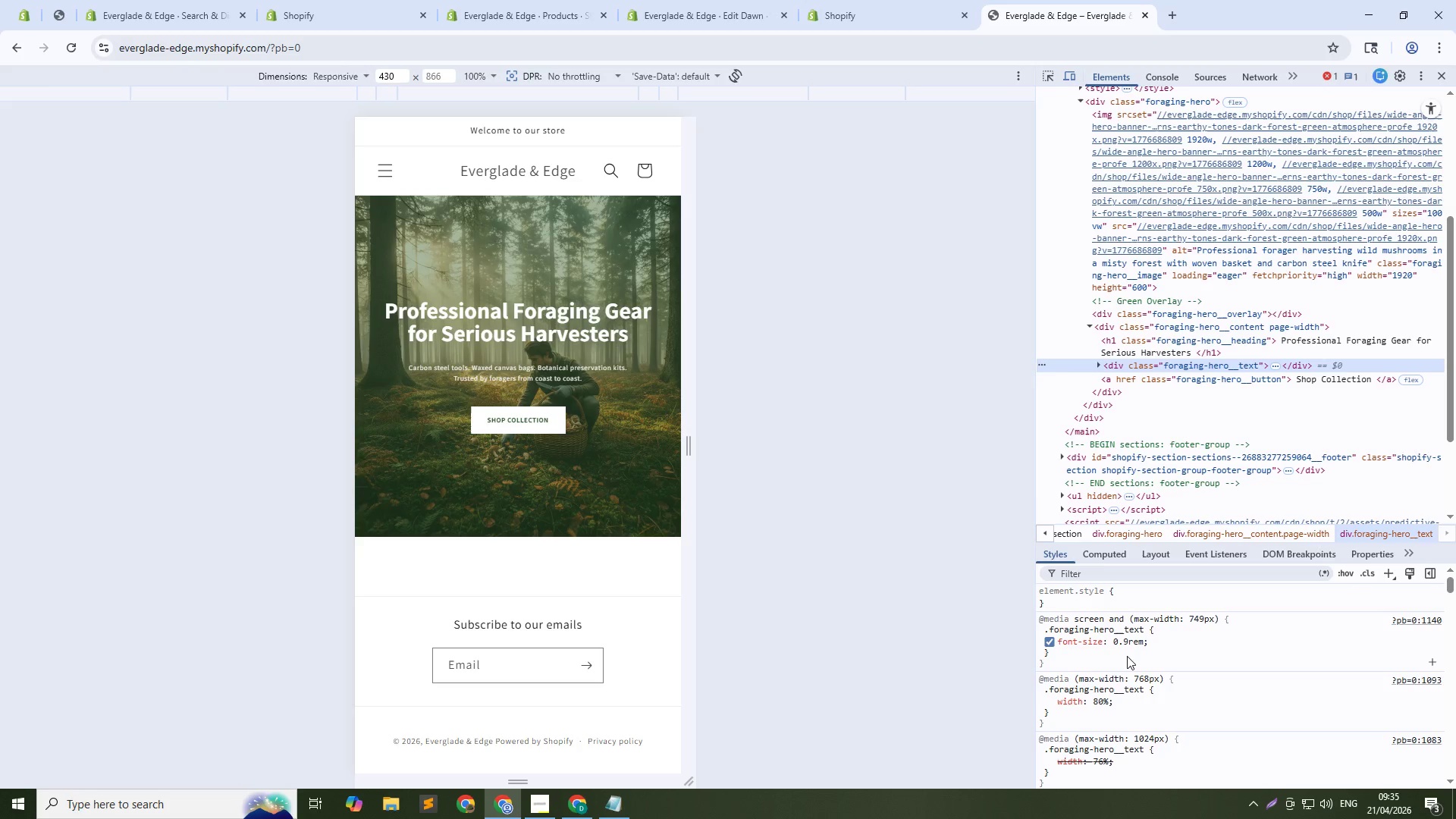 
left_click([1124, 645])
 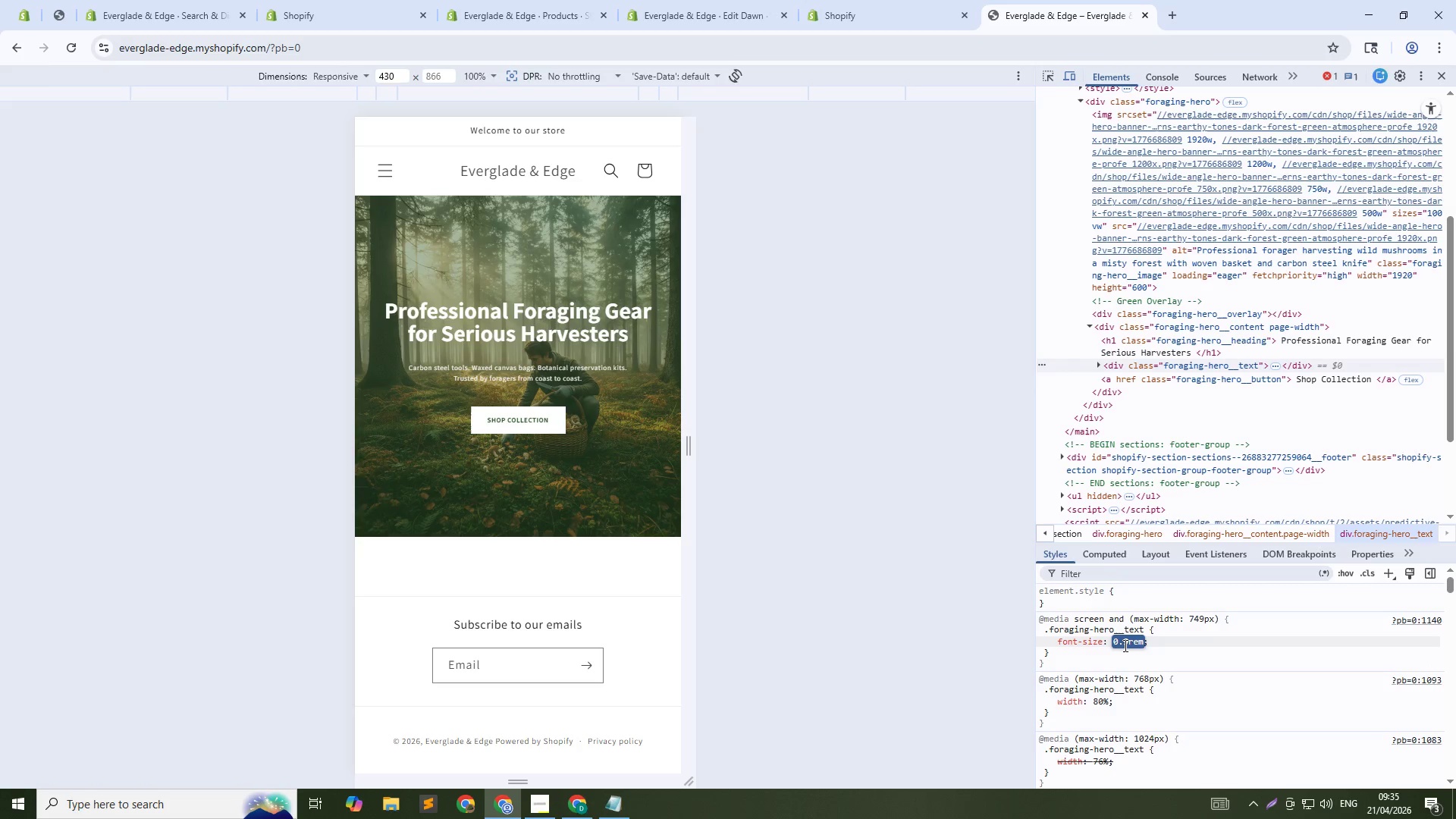 
type(14px)
 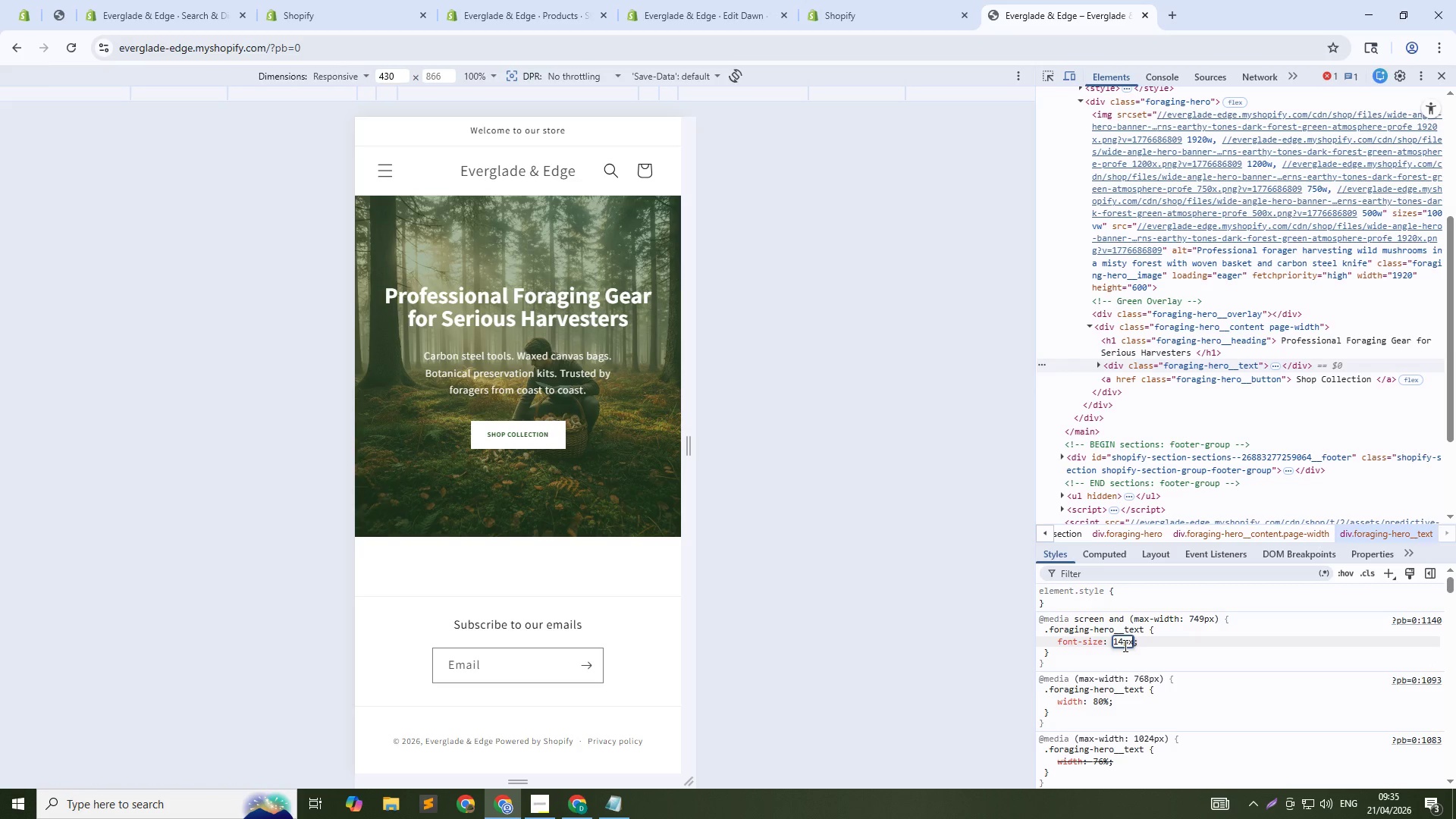 
wait(7.16)
 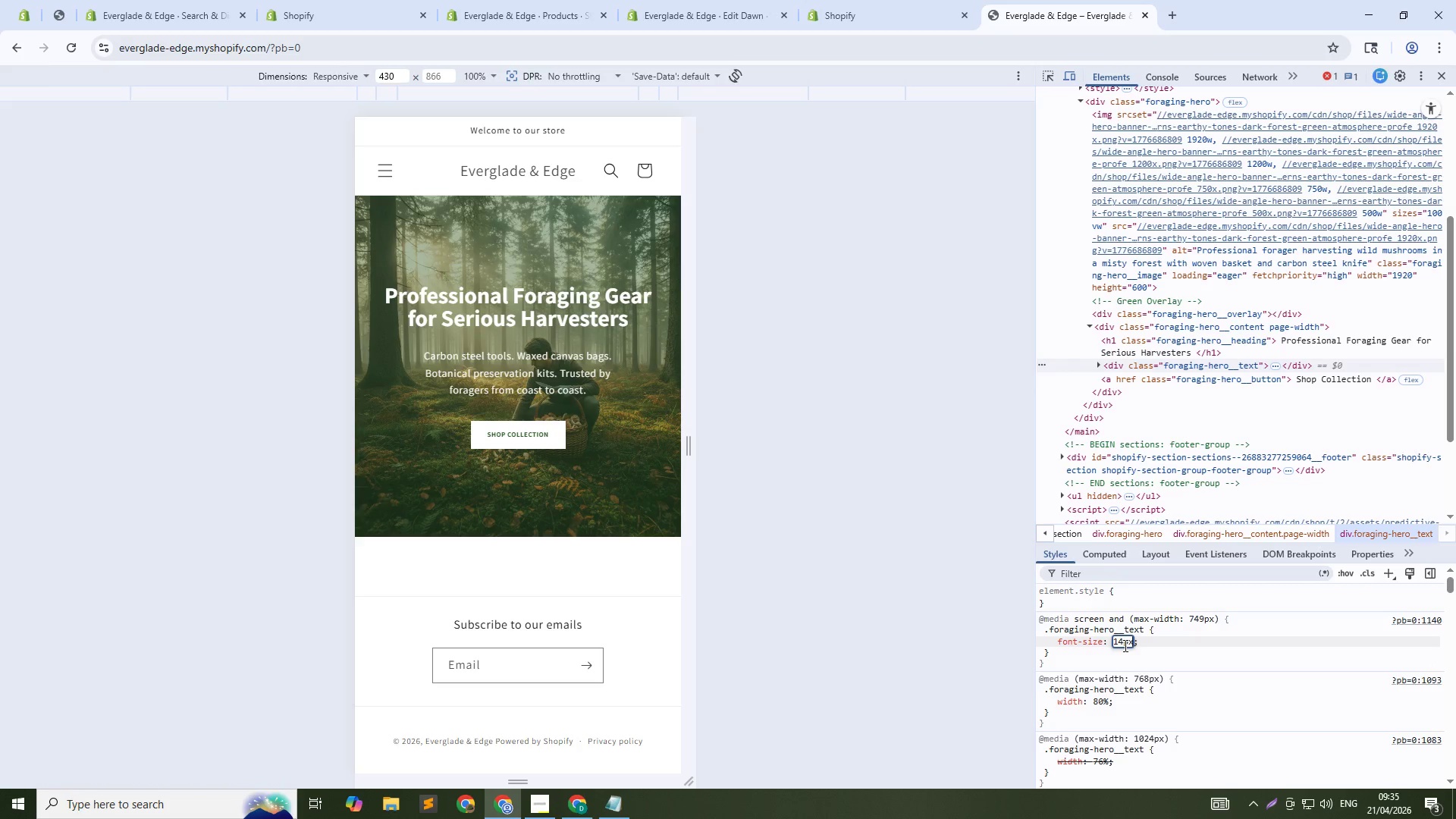 
key(ArrowUp)
 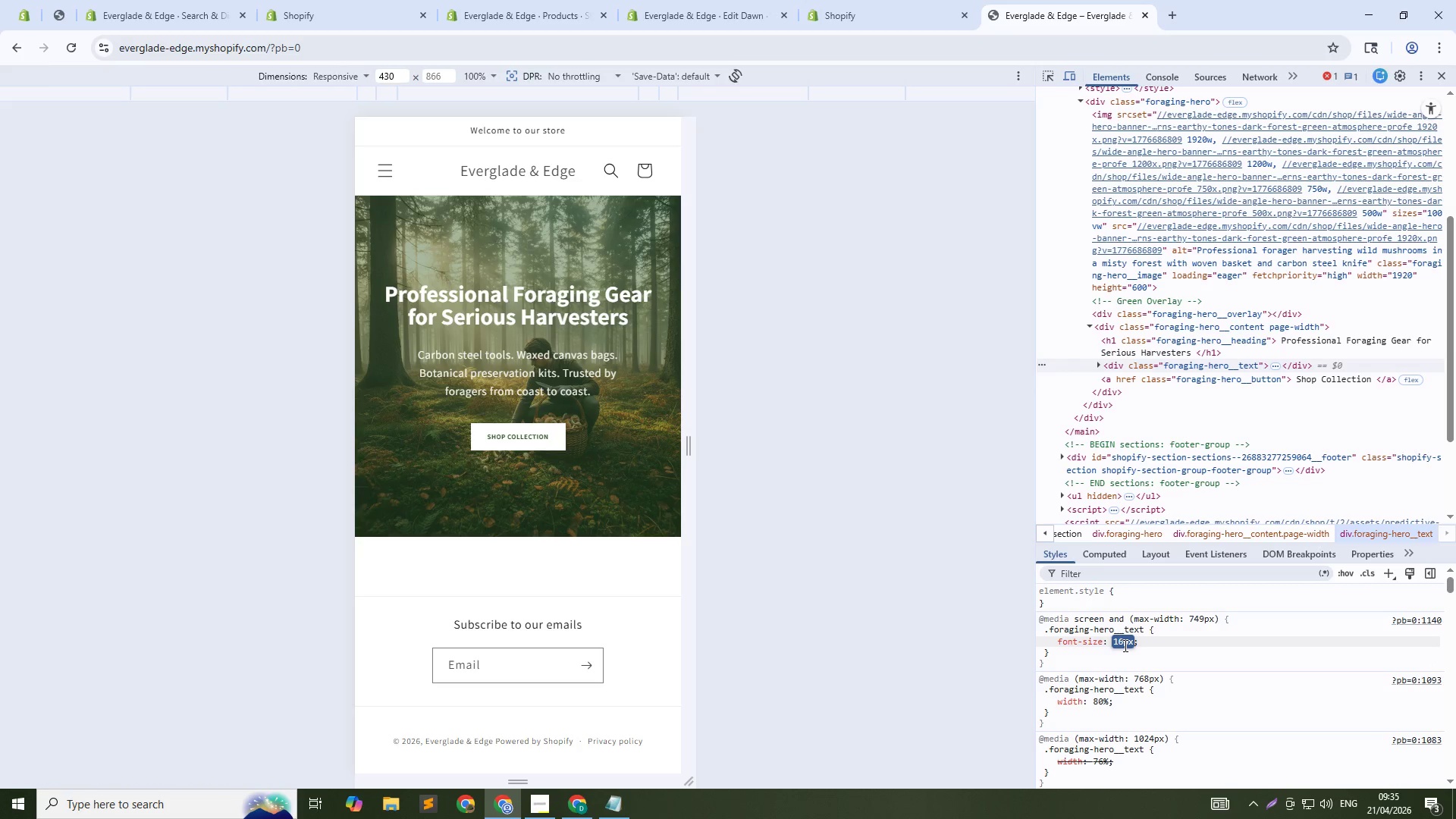 
key(ArrowUp)
 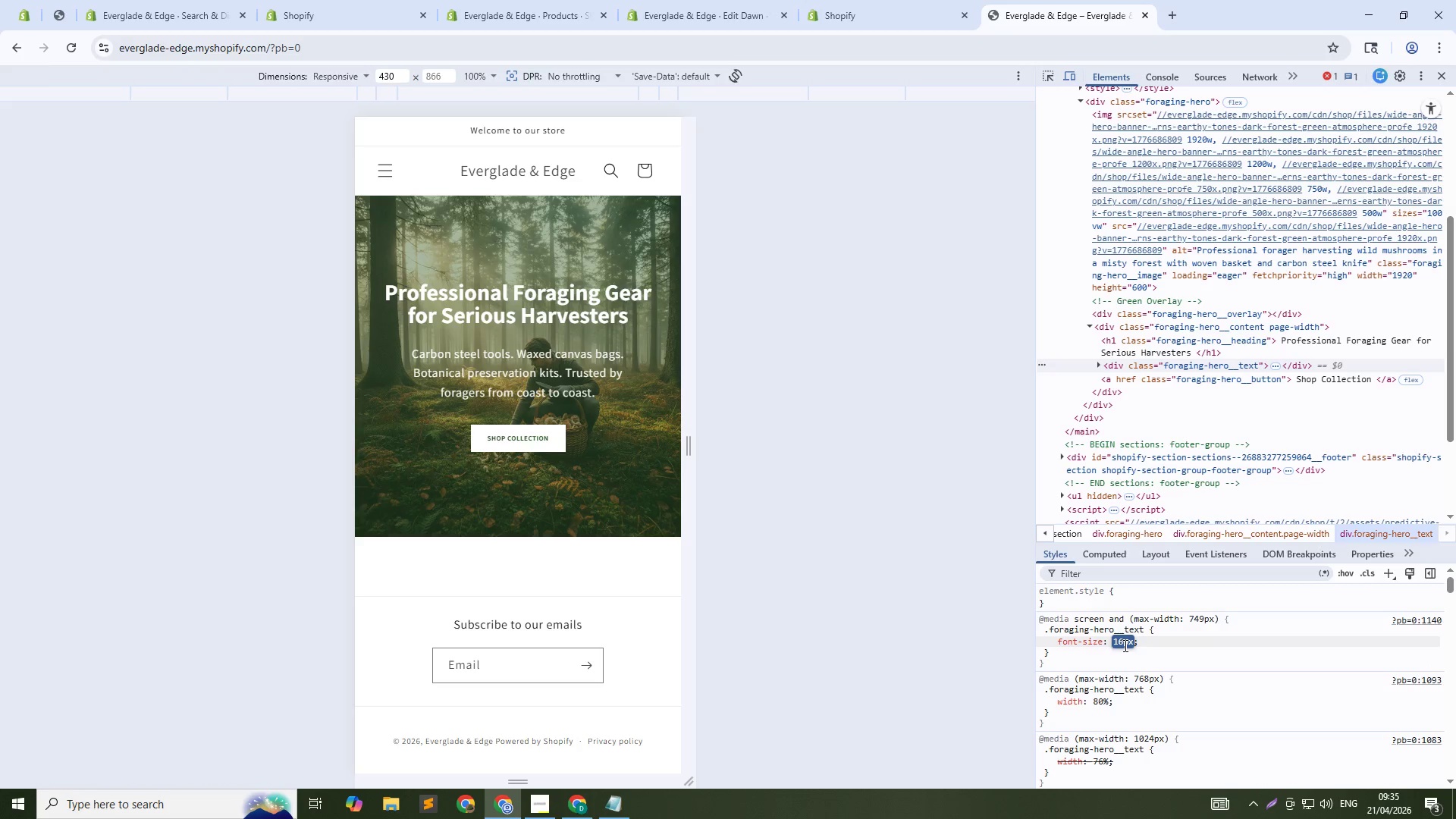 
key(ArrowDown)
 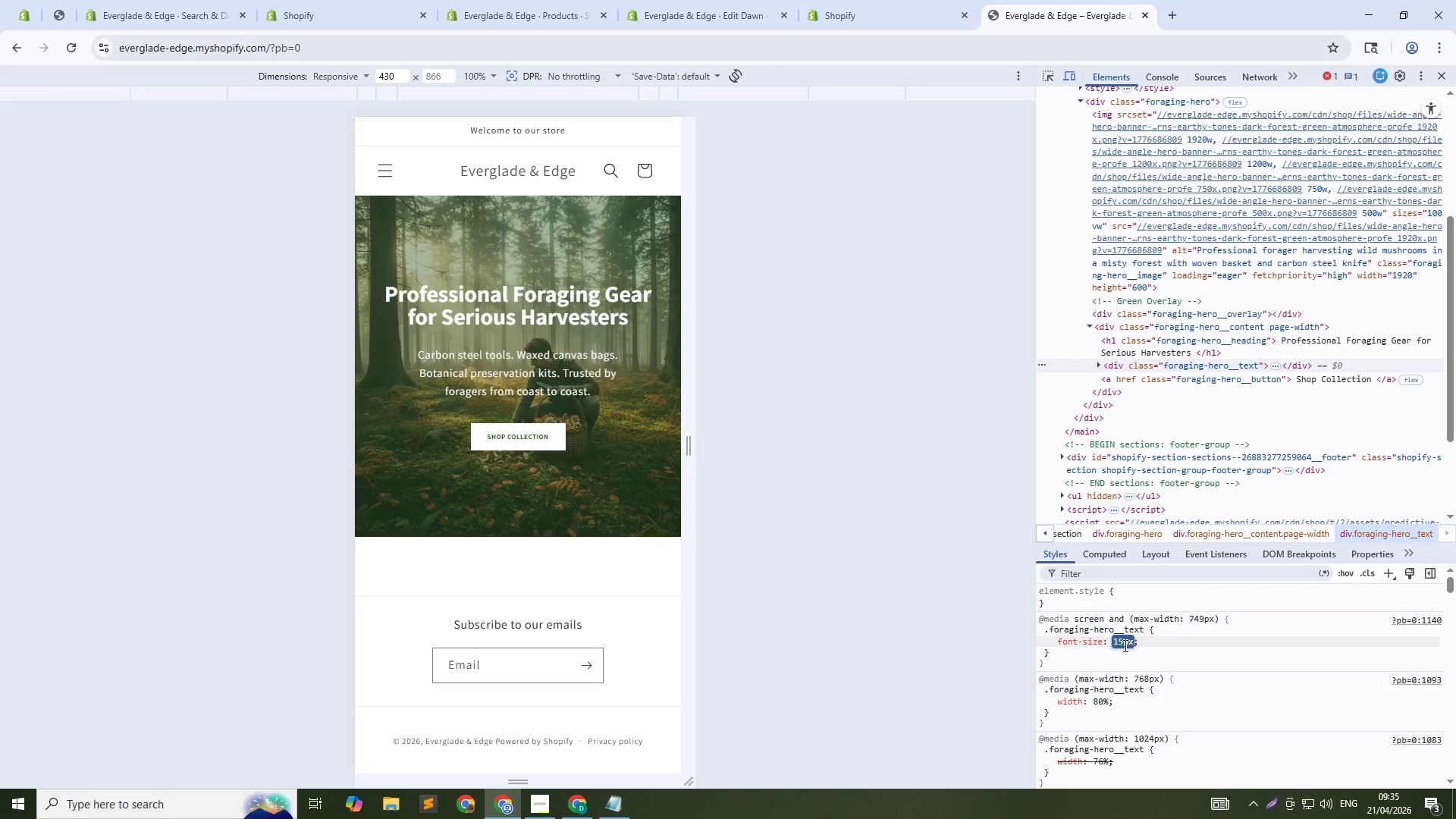 
key(ArrowDown)
 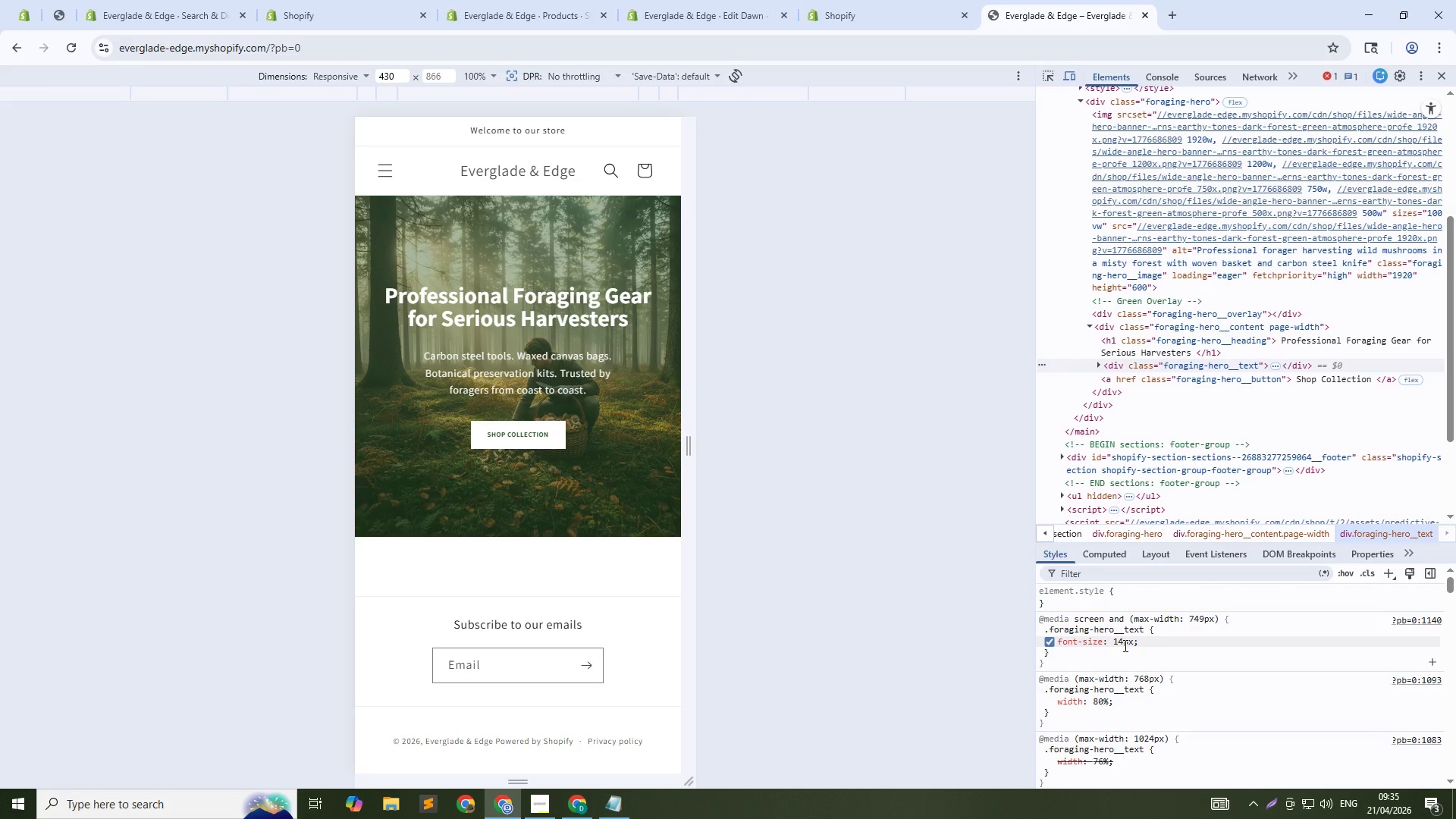 
key(Enter)
 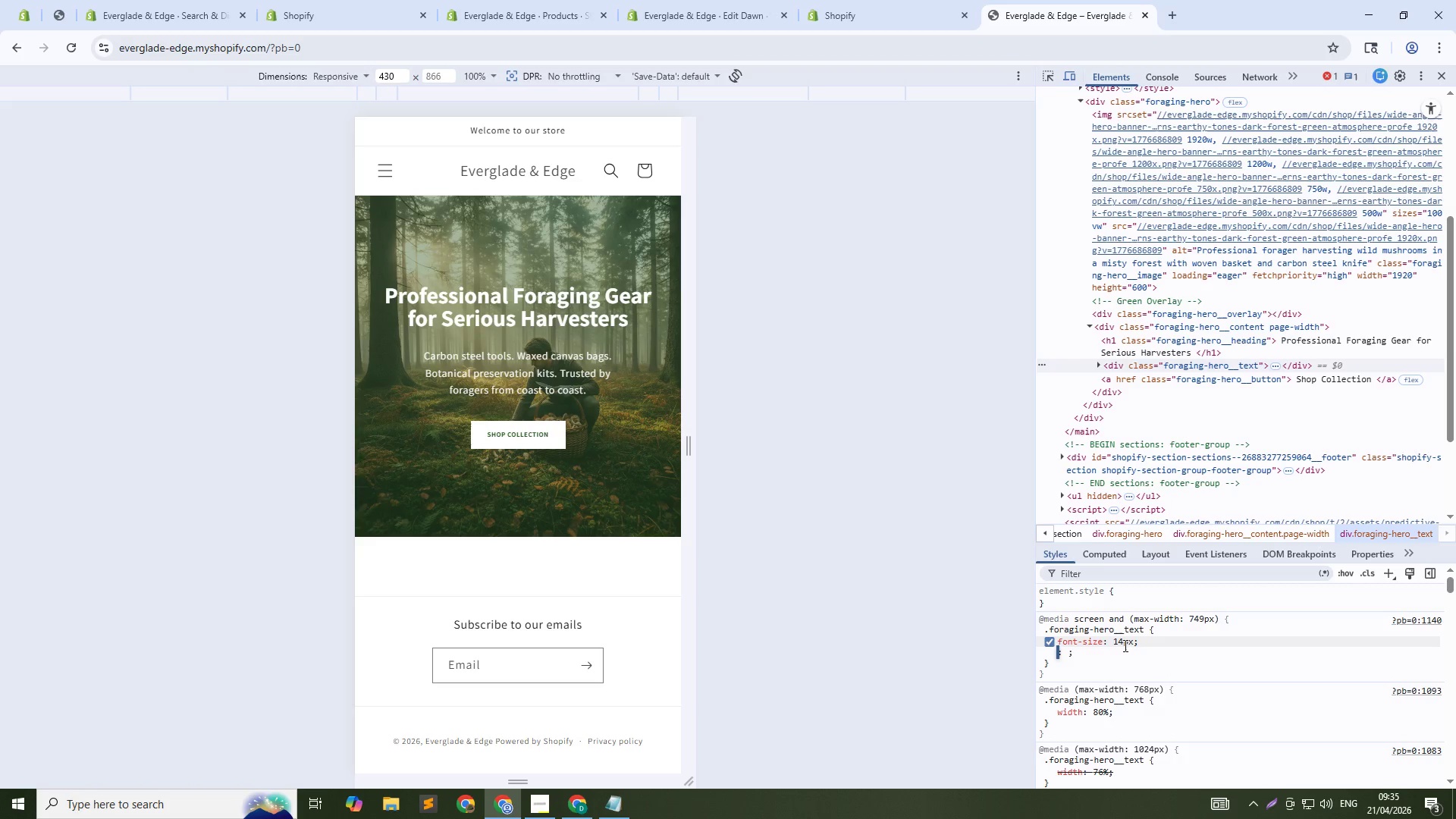 
key(W)
 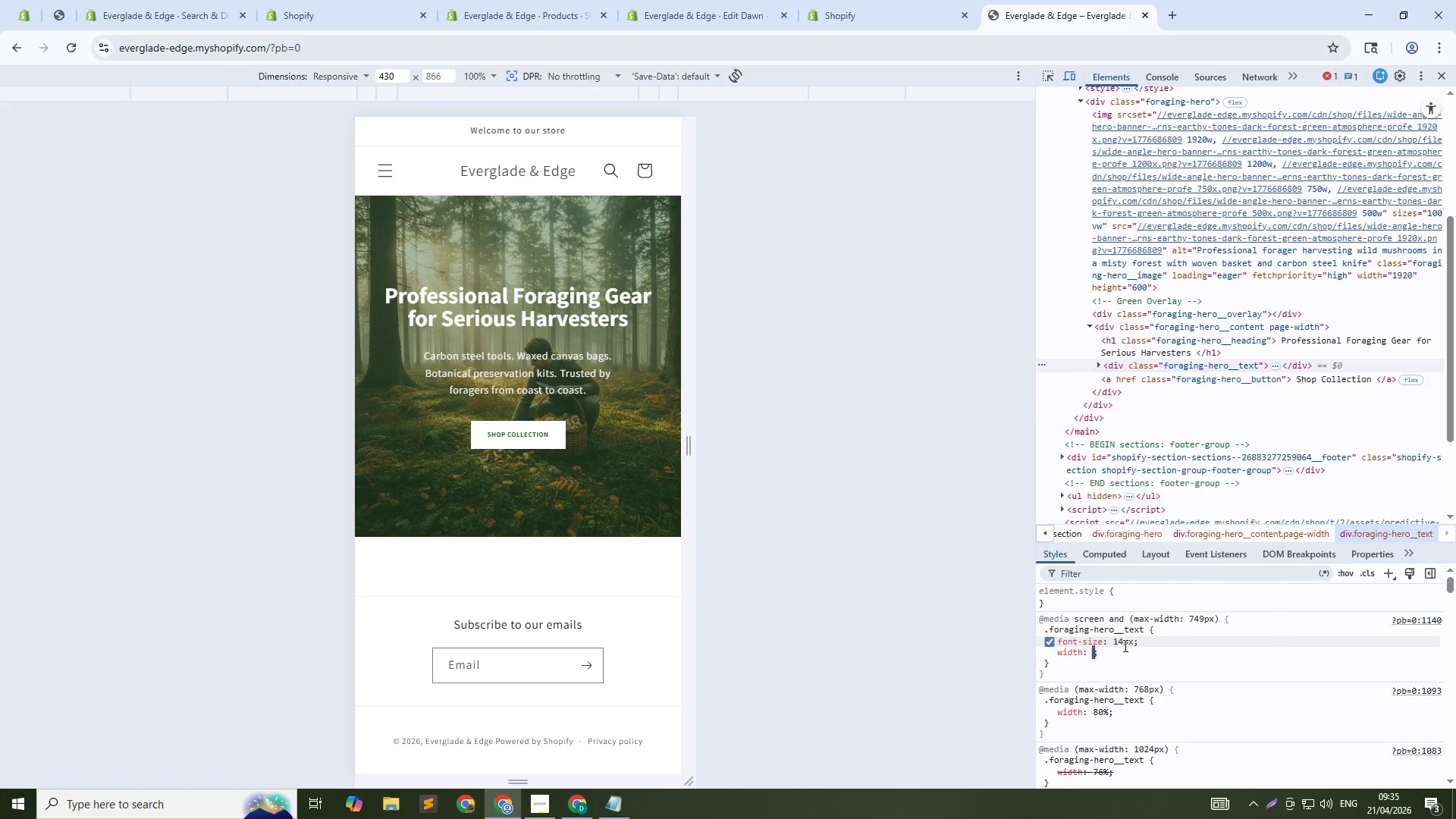 
key(NumpadEnter)
 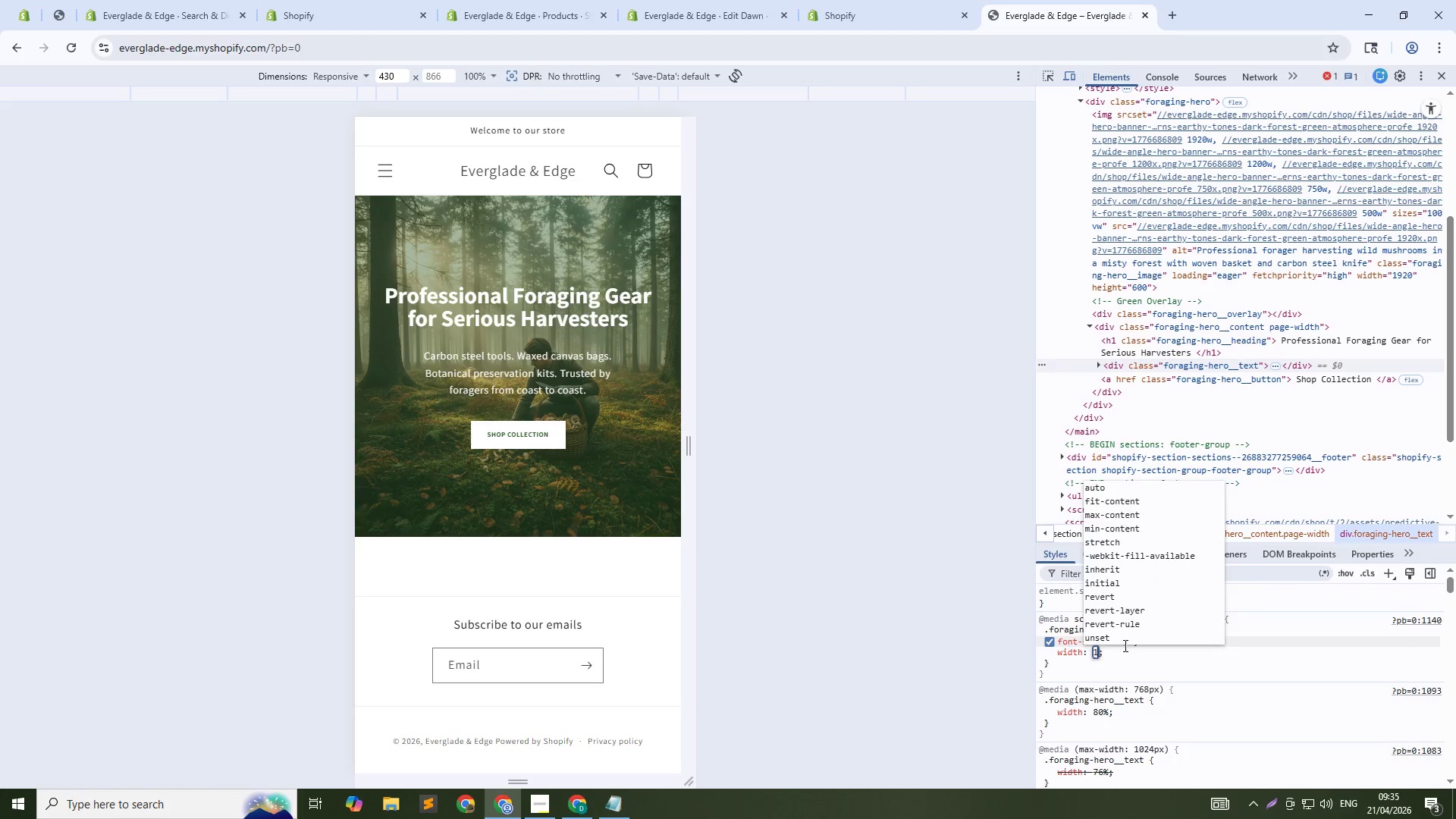 
key(Numpad1)
 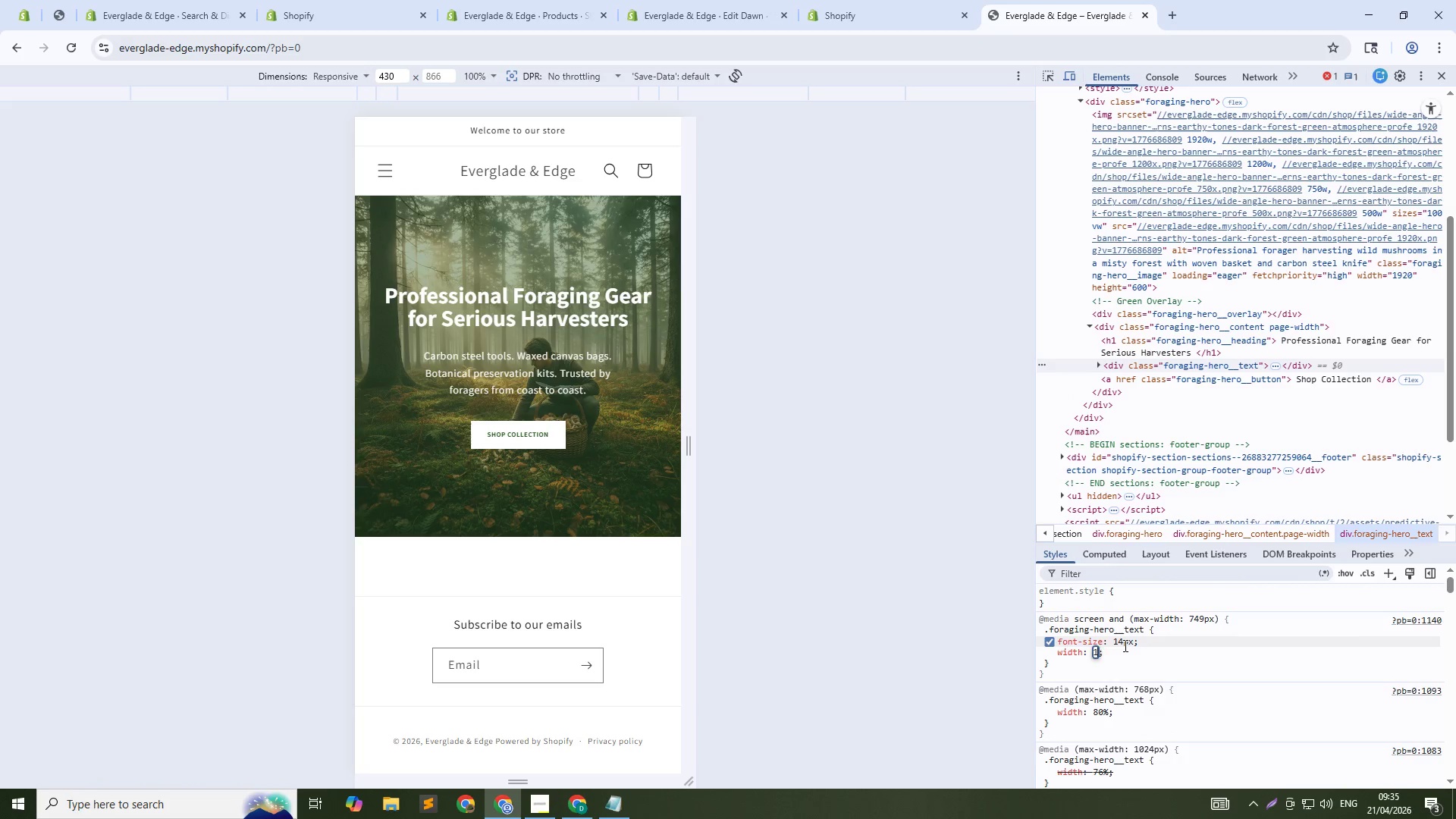 
key(Numpad0)
 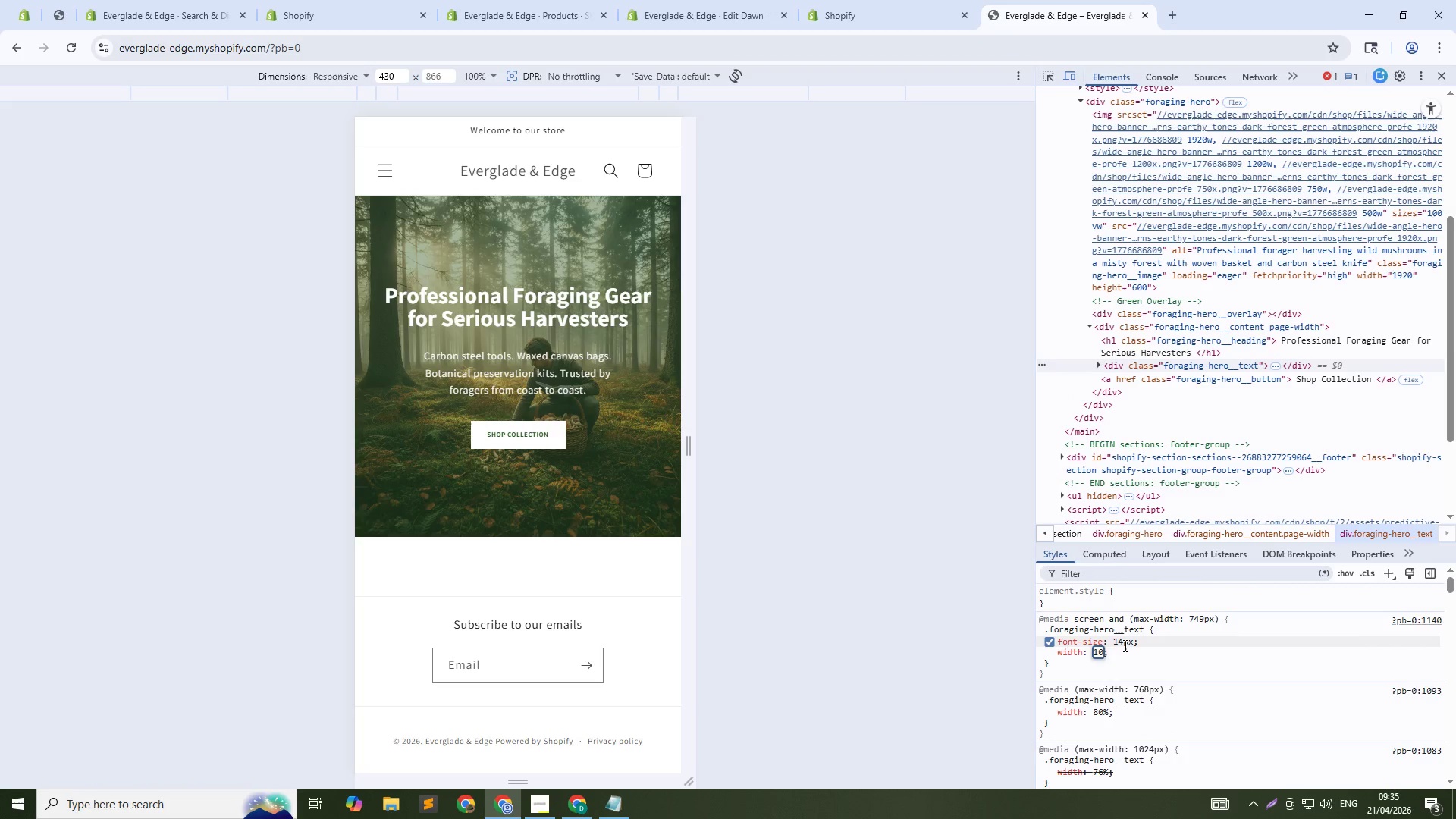 
key(Numpad0)
 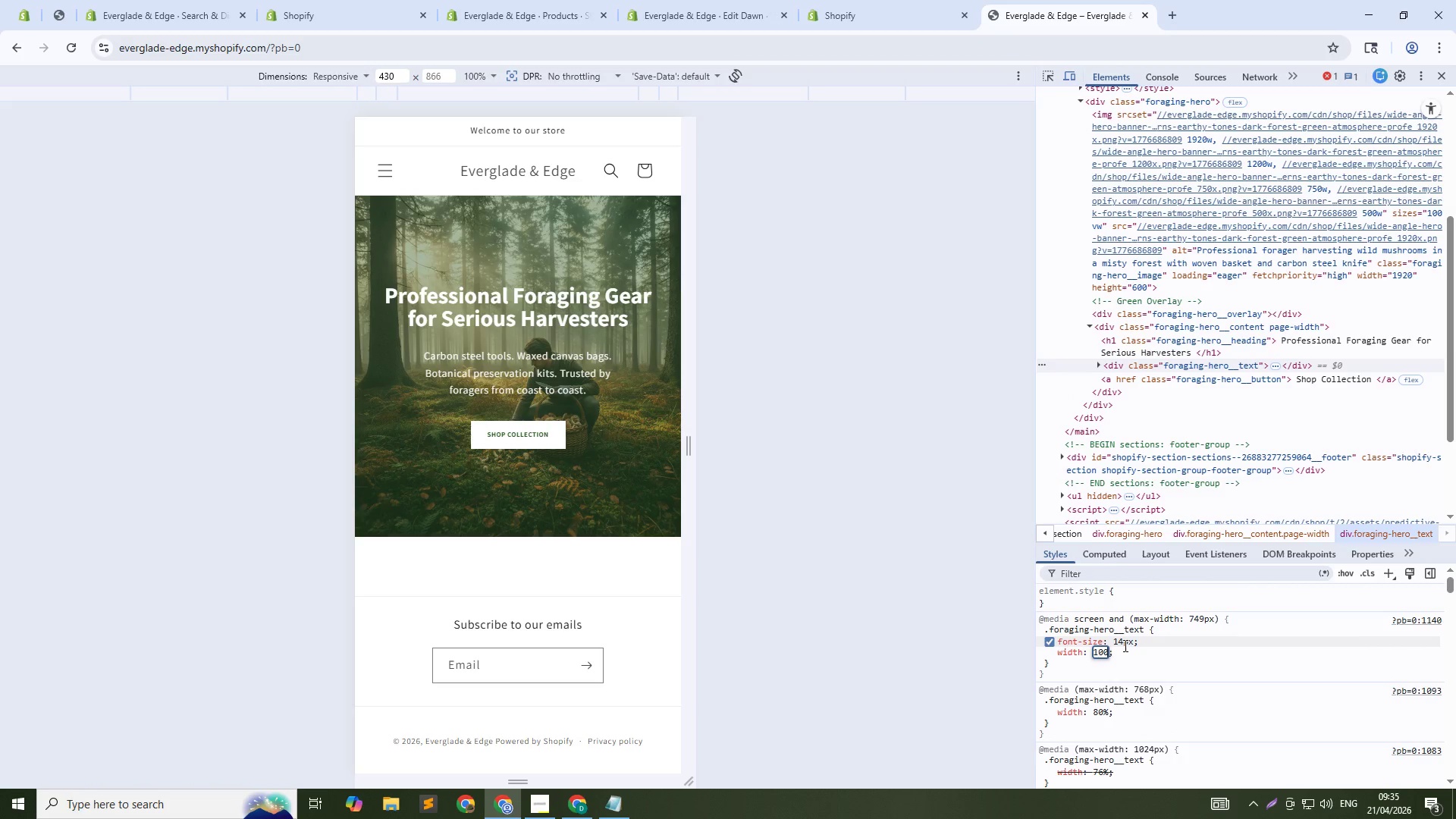 
key(Shift+5)
 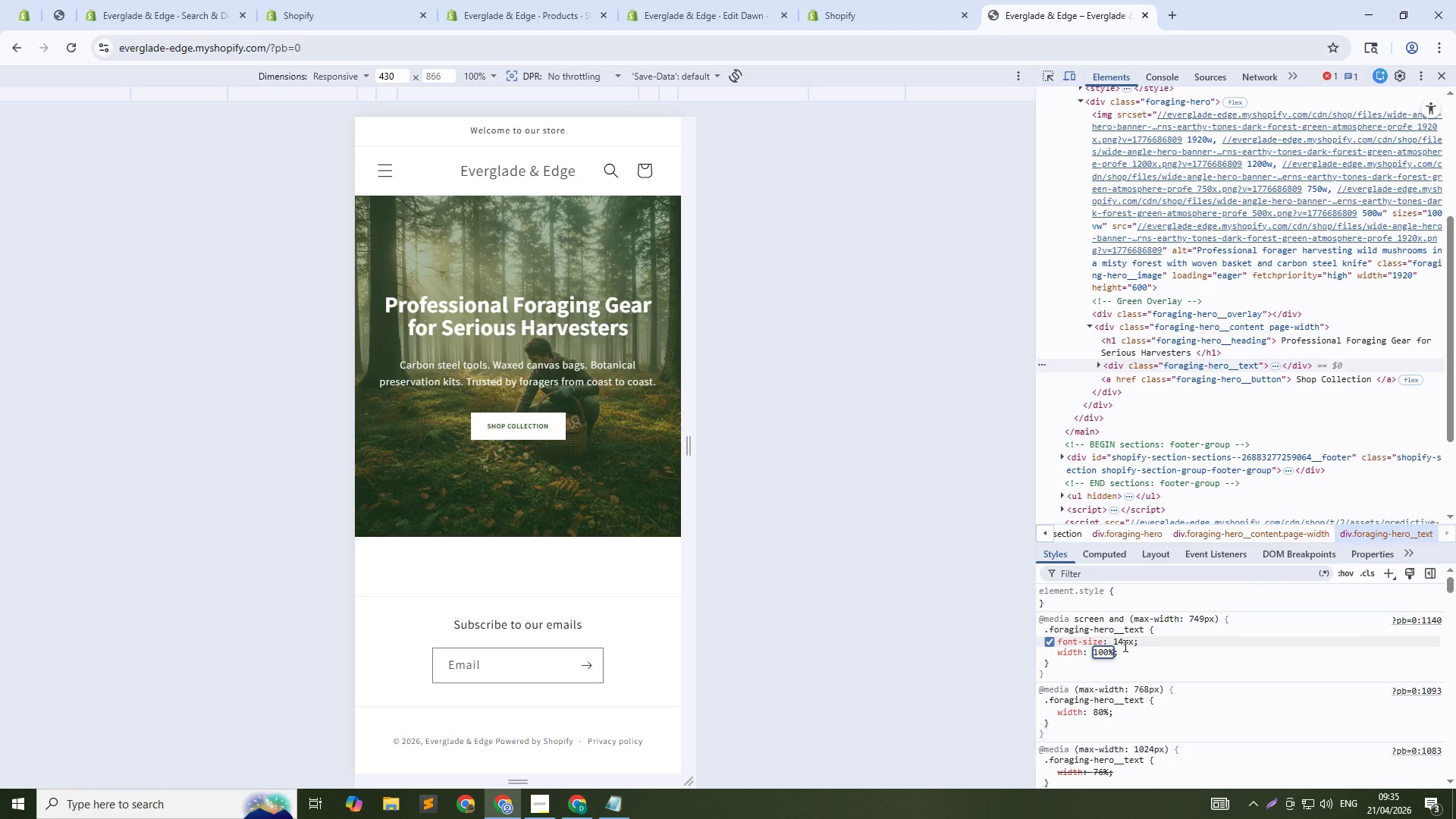 
key(NumpadEnter)
 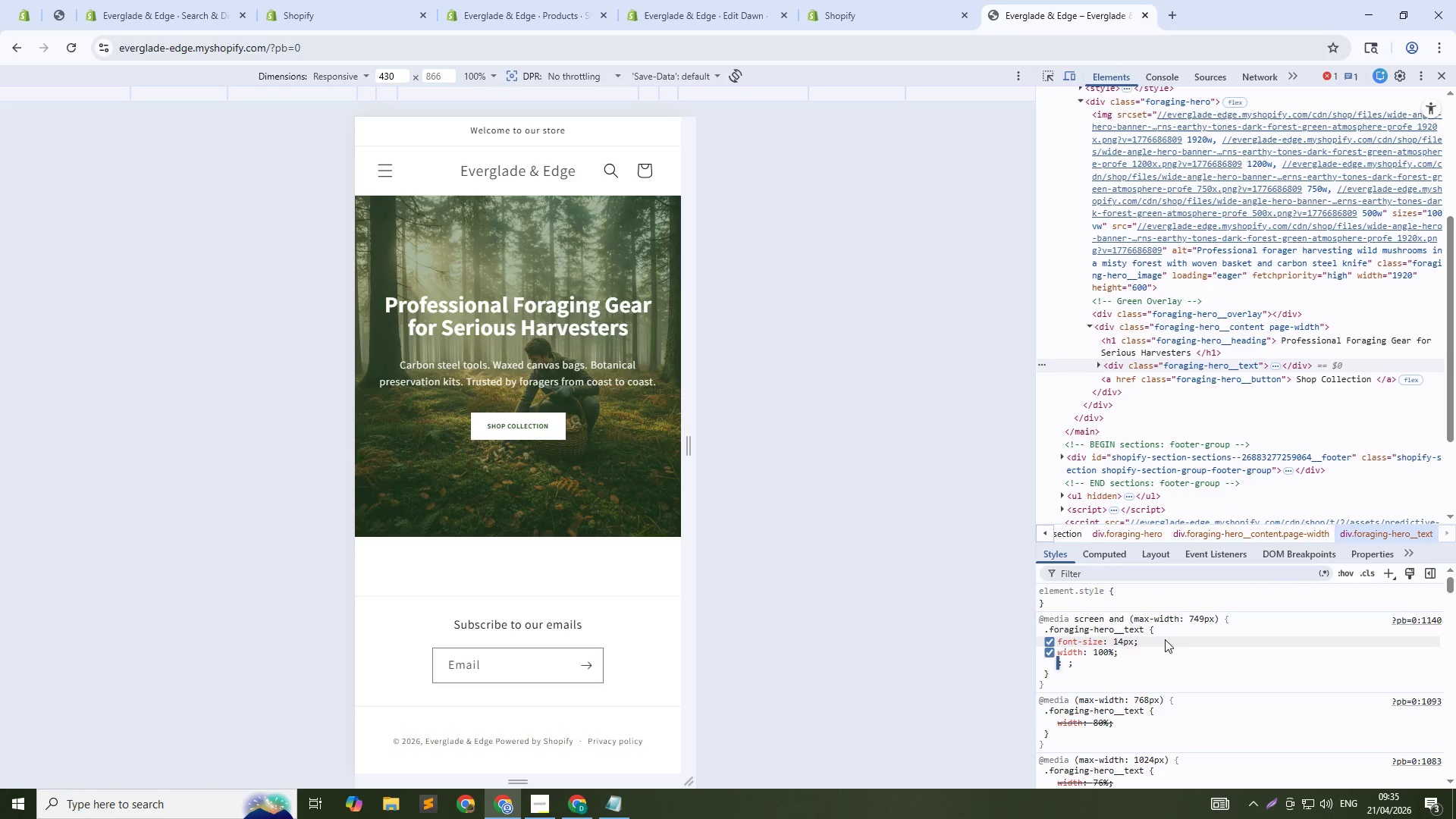 
wait(5.47)
 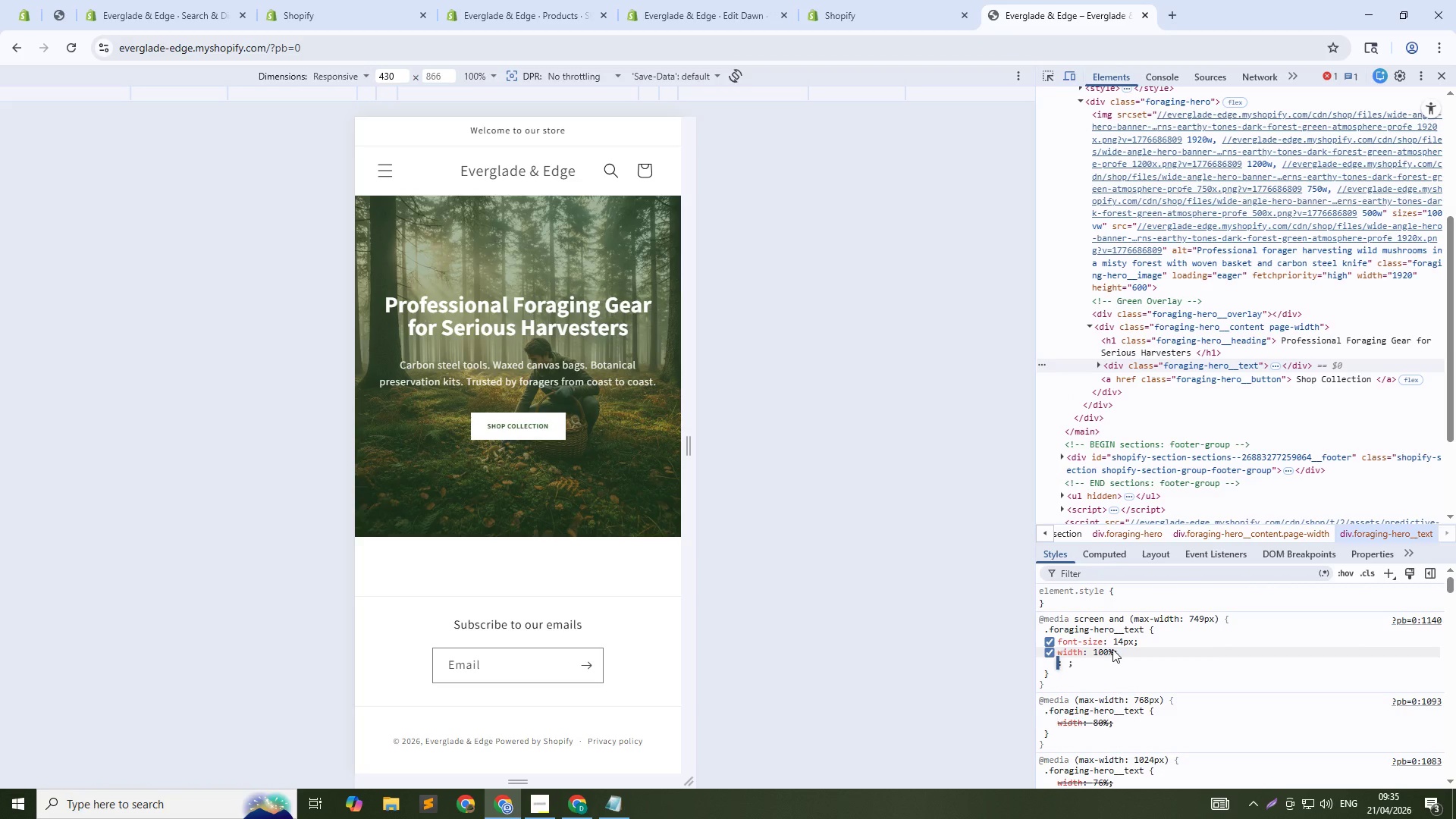 
left_click([1122, 629])
 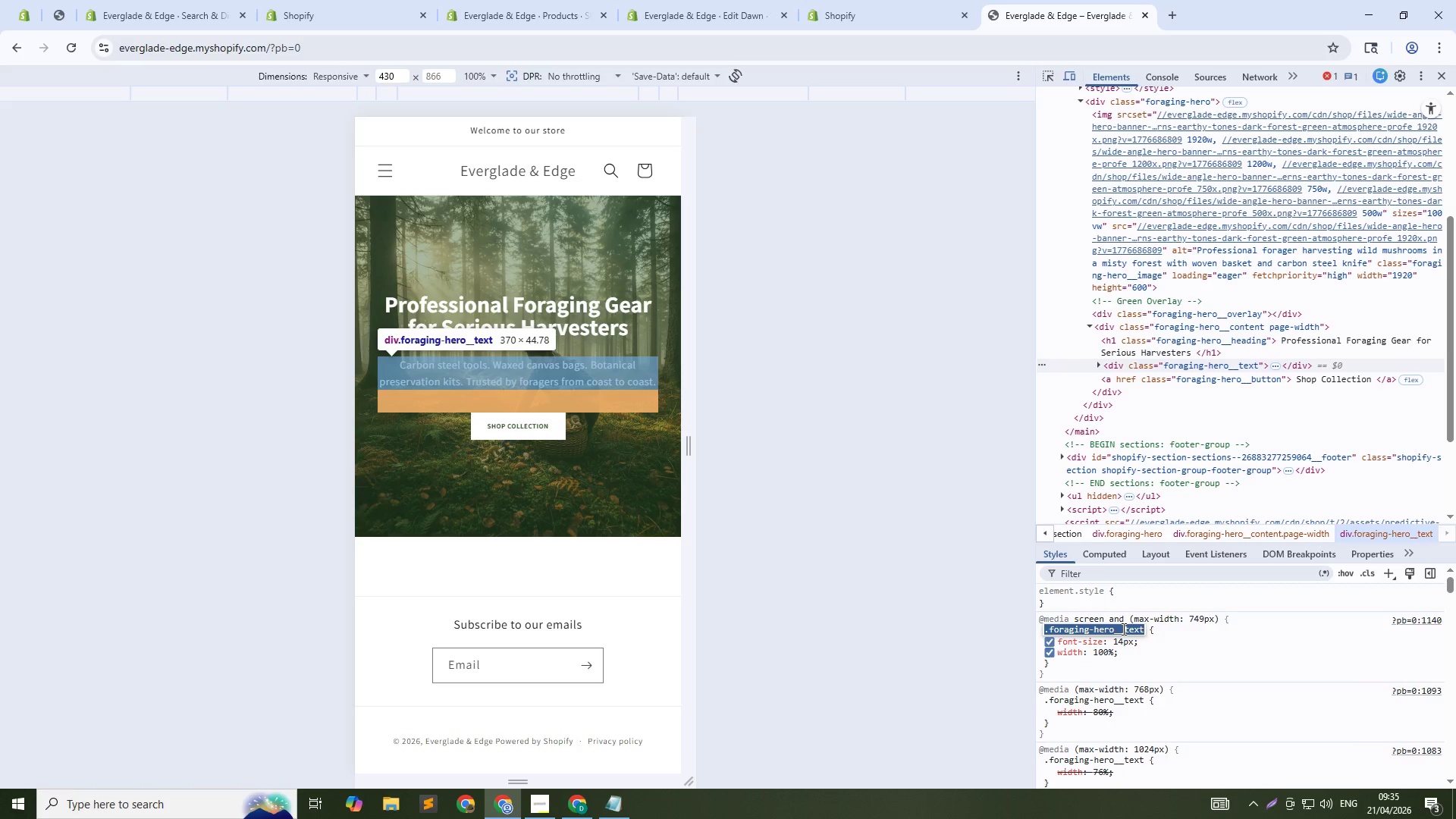 
key(Control+C)
 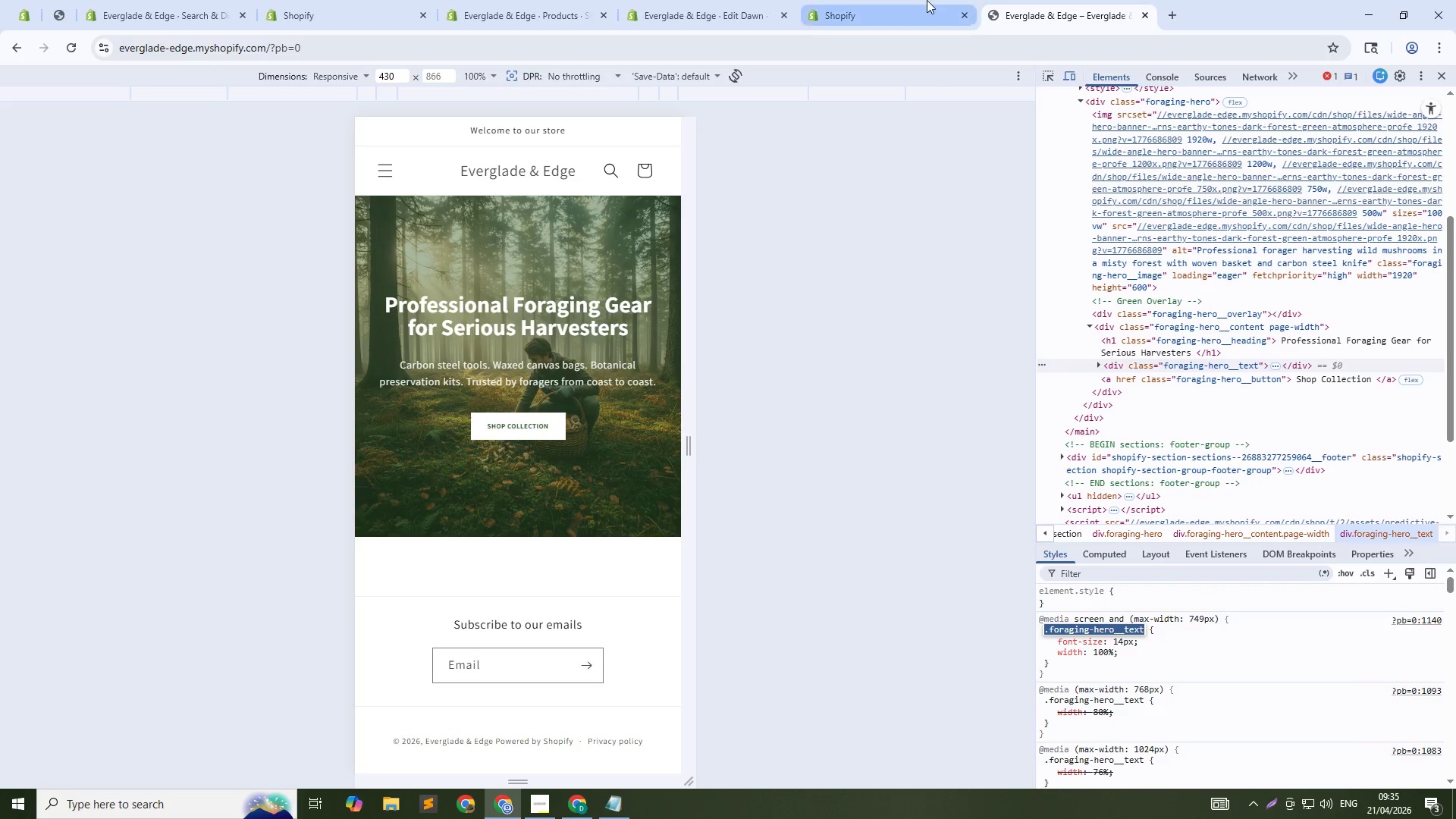 
left_click([927, 0])
 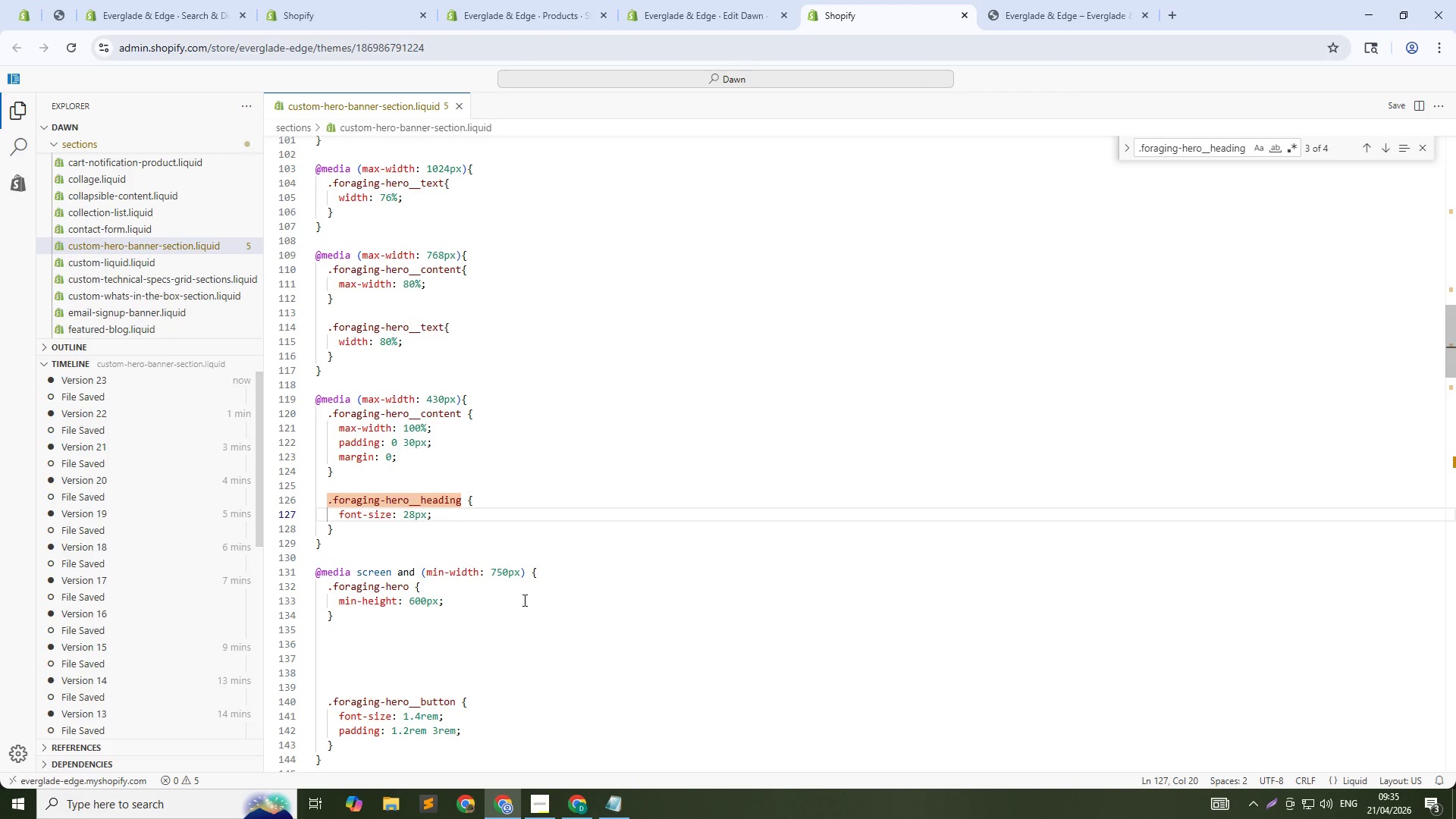 
scroll: coordinate [522, 604], scroll_direction: down, amount: 5.0
 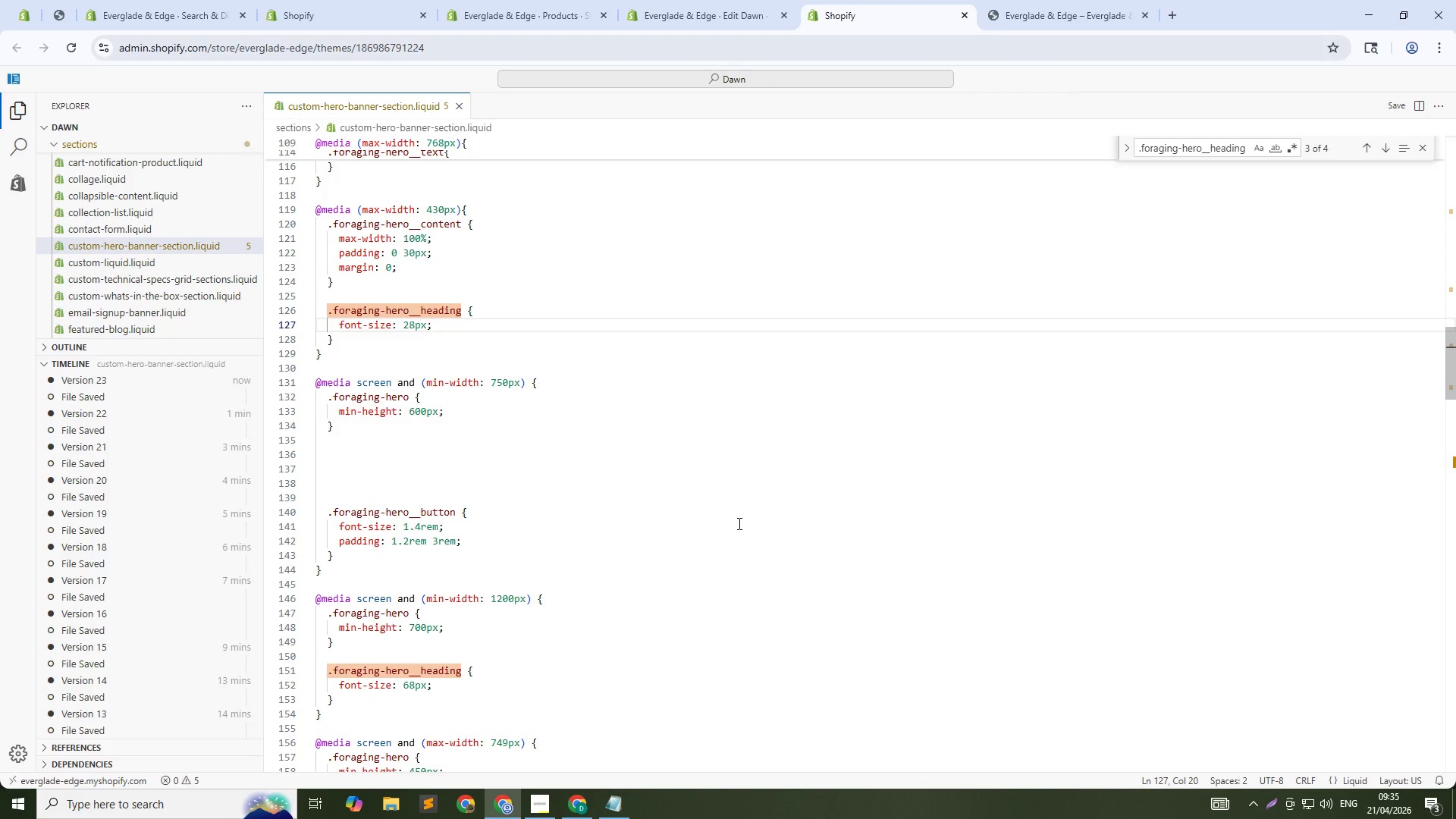 
left_click([738, 523])
 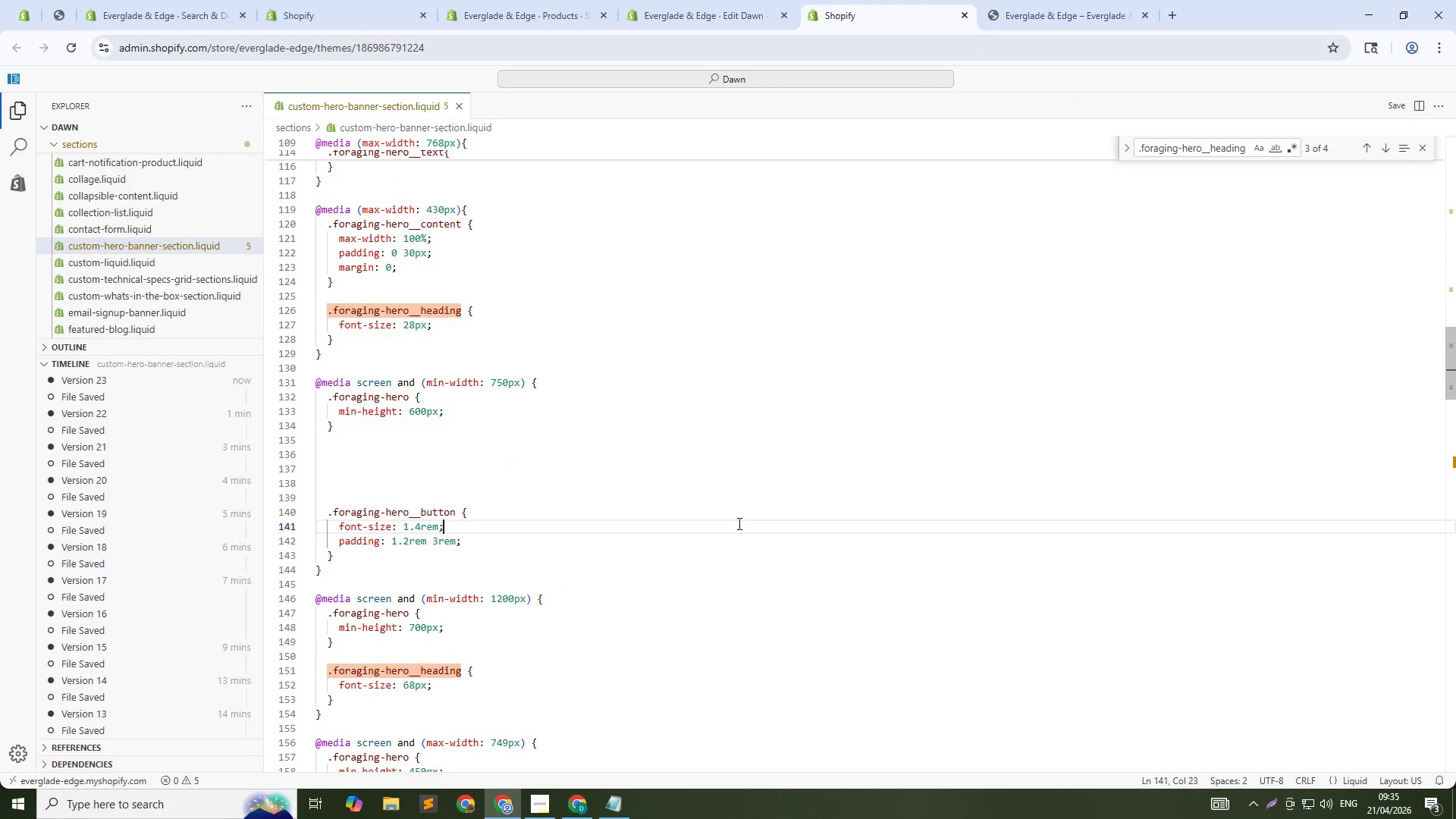 
key(Control+F)
 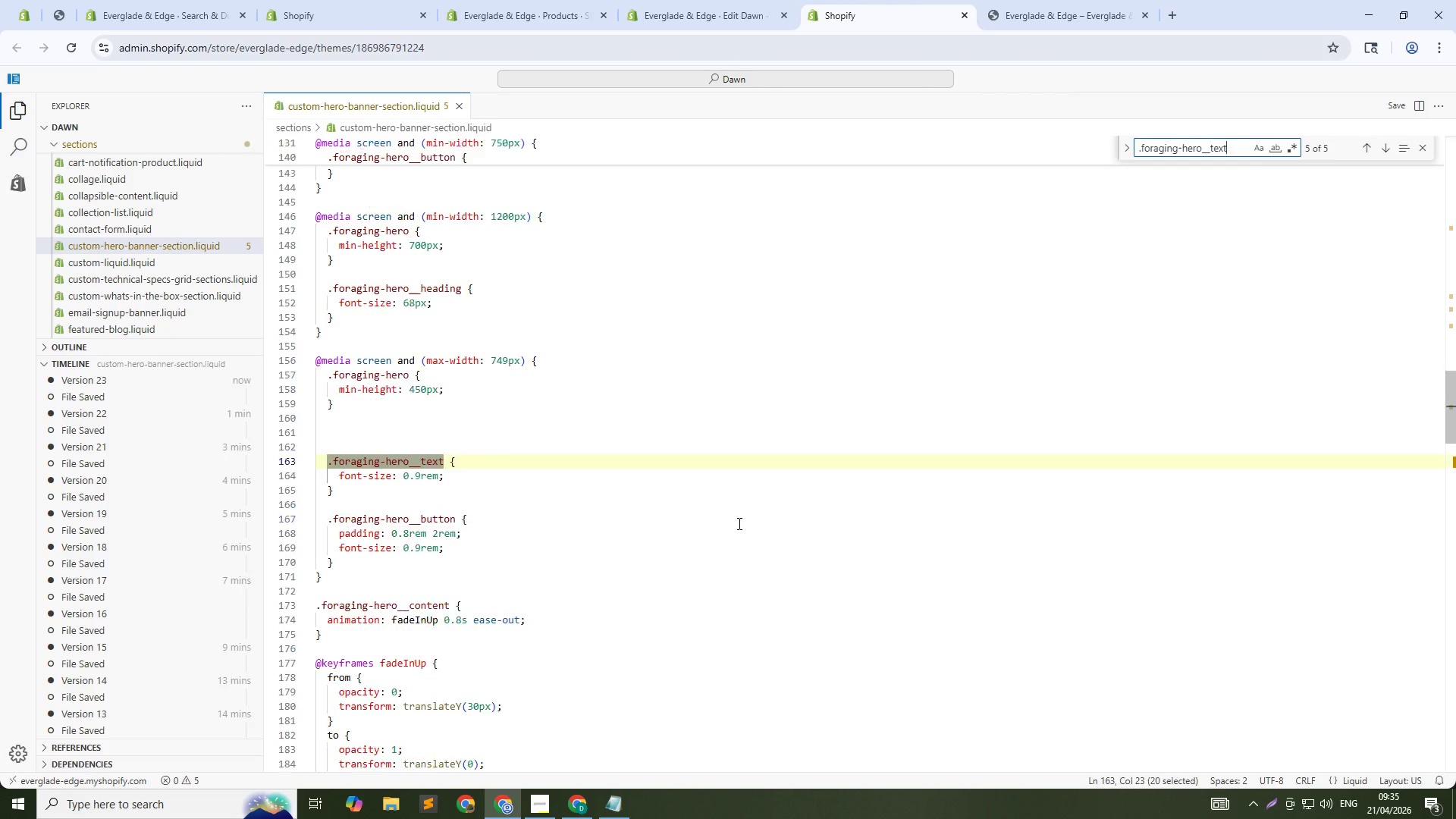 
key(Control+V)
 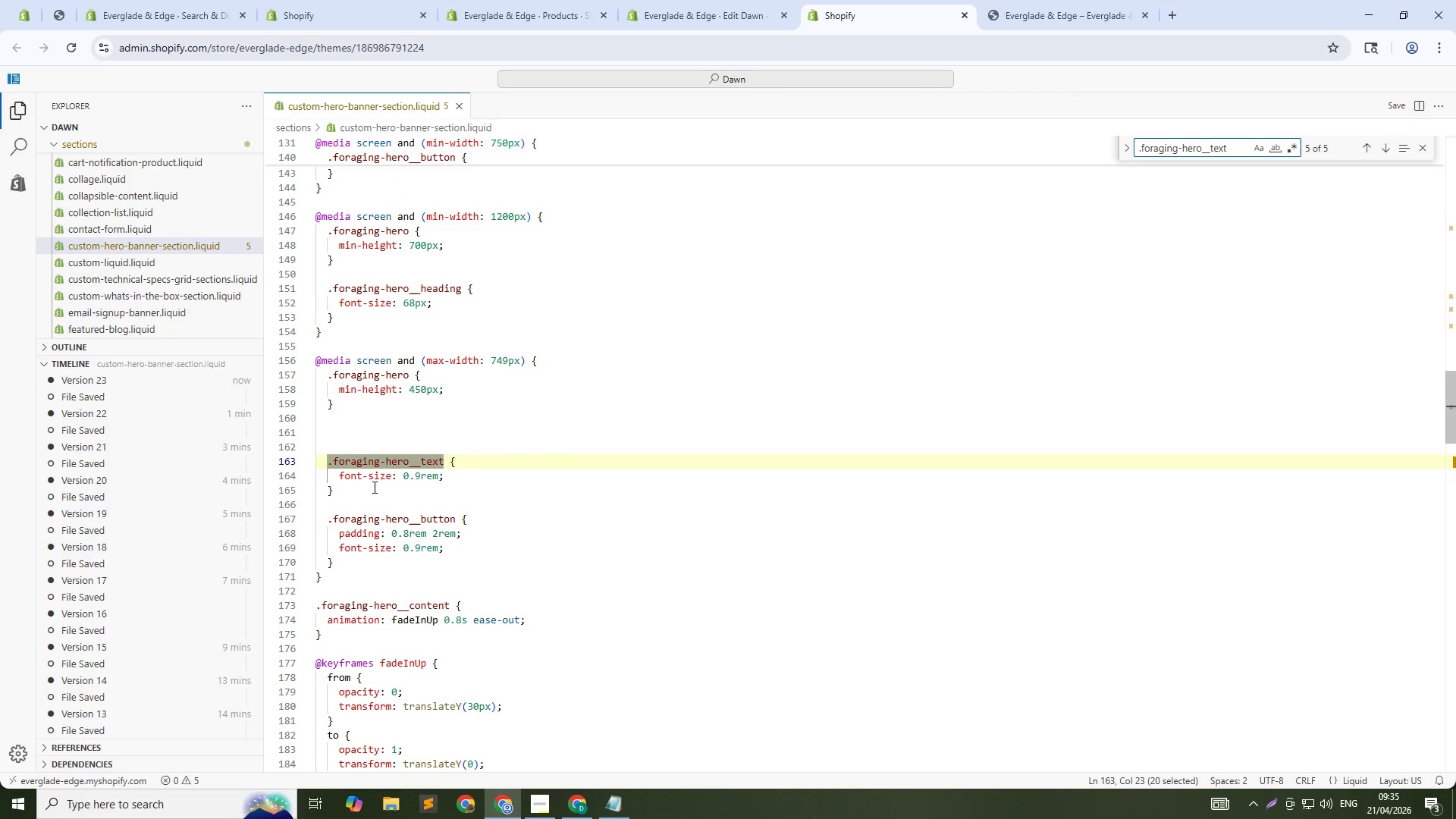 
left_click_drag(start_coordinate=[347, 493], to_coordinate=[328, 460])
 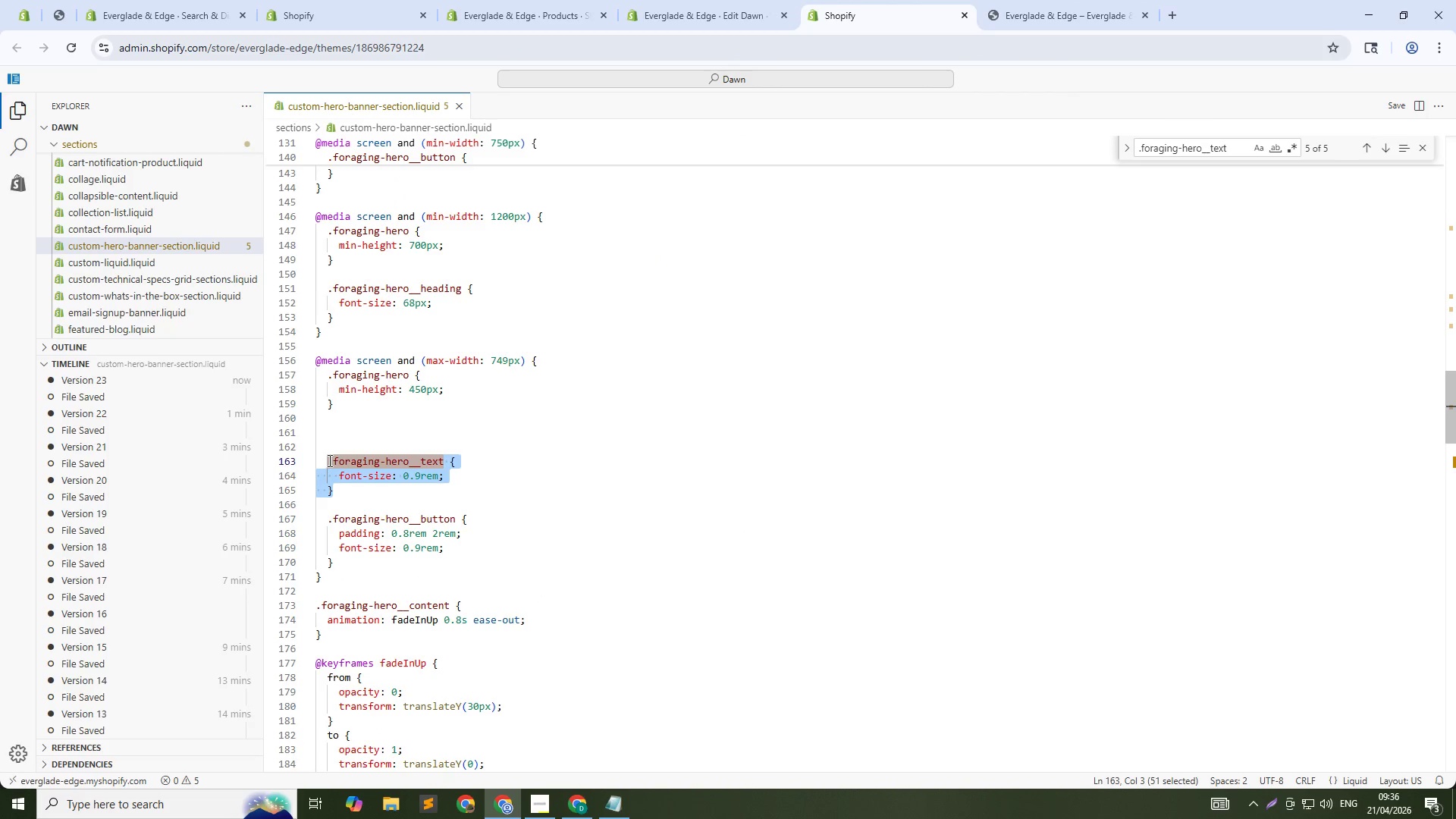 
key(Control+X)
 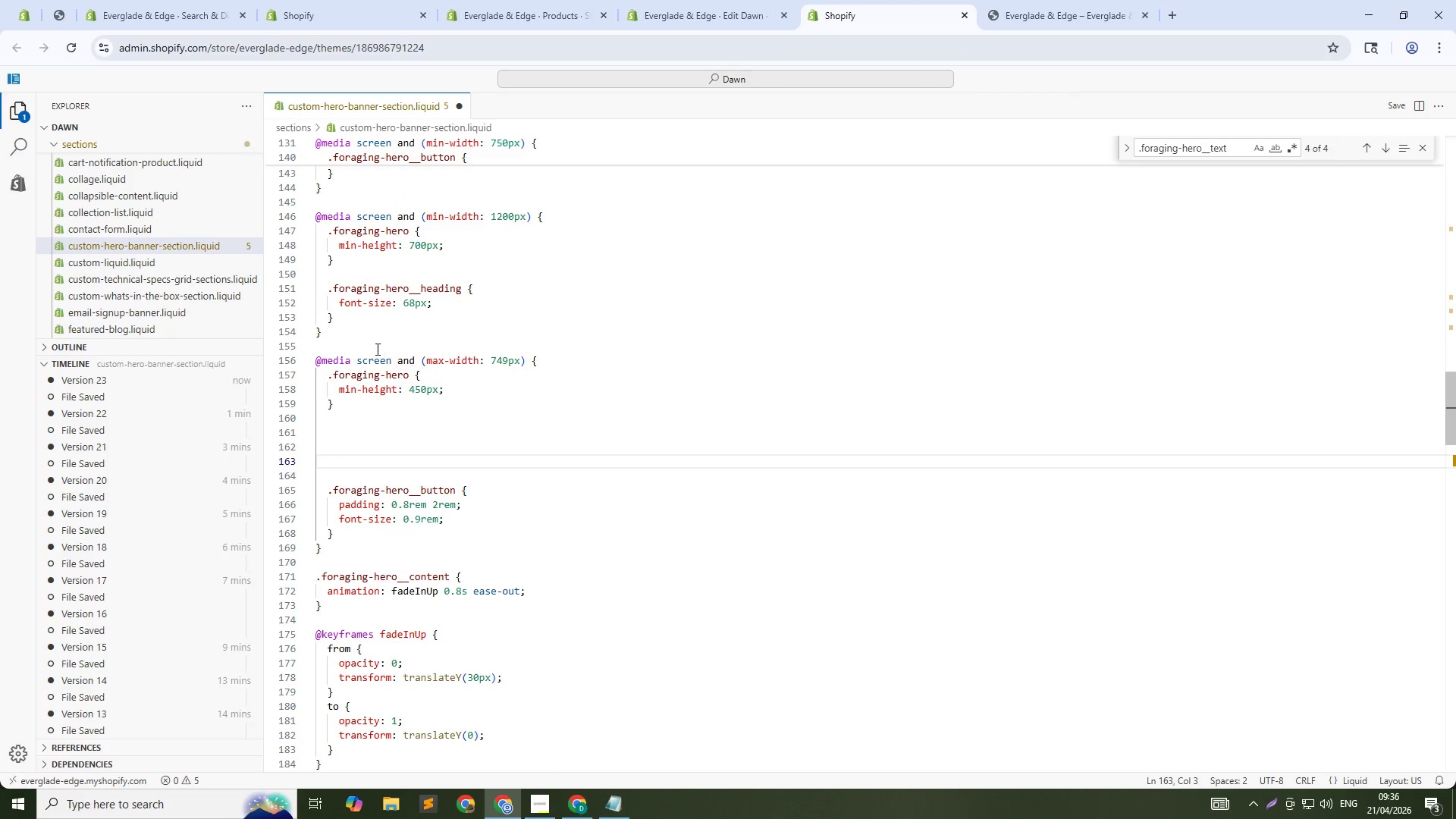 
scroll: coordinate [375, 348], scroll_direction: up, amount: 10.0
 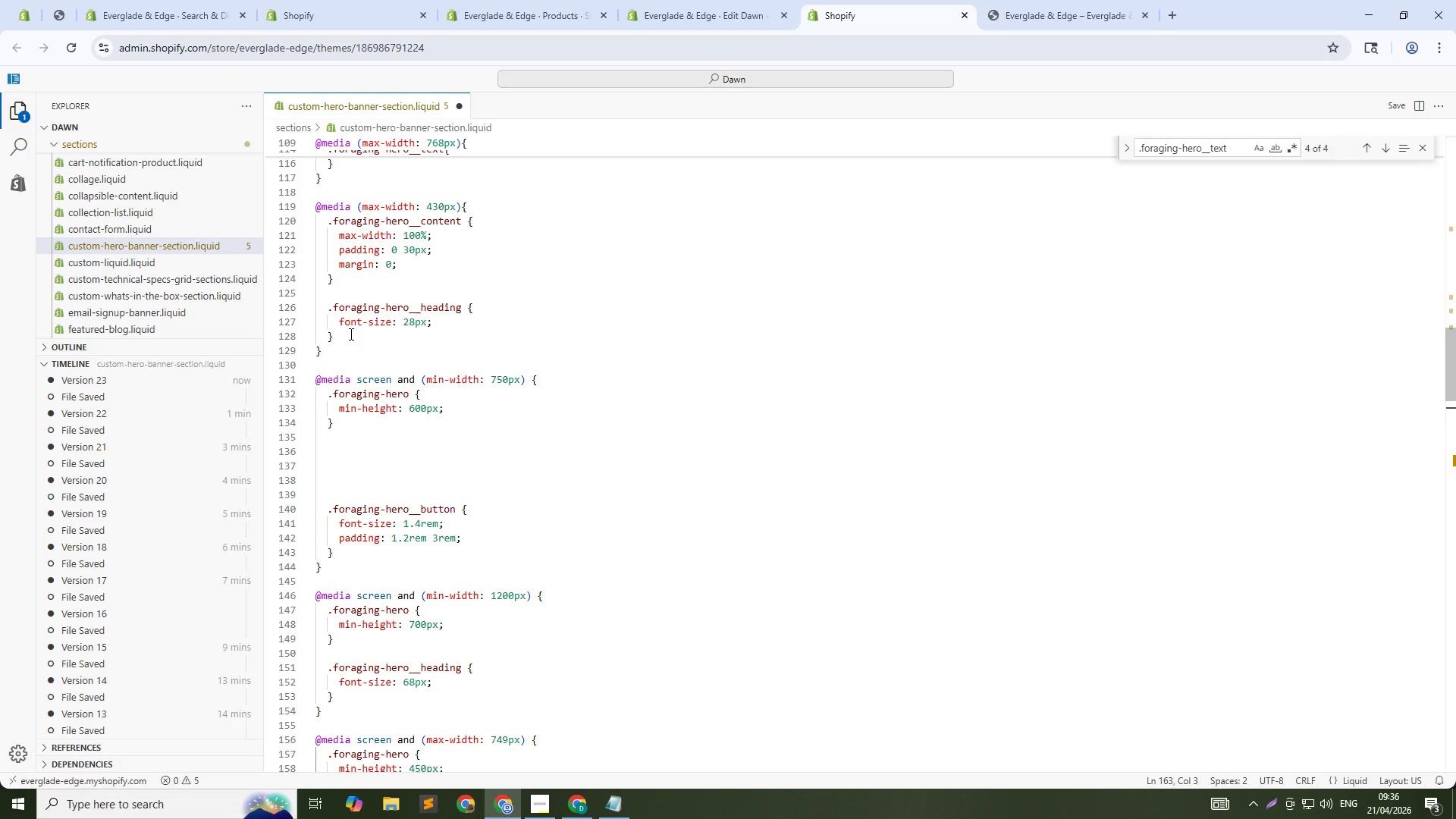 
left_click([350, 334])
 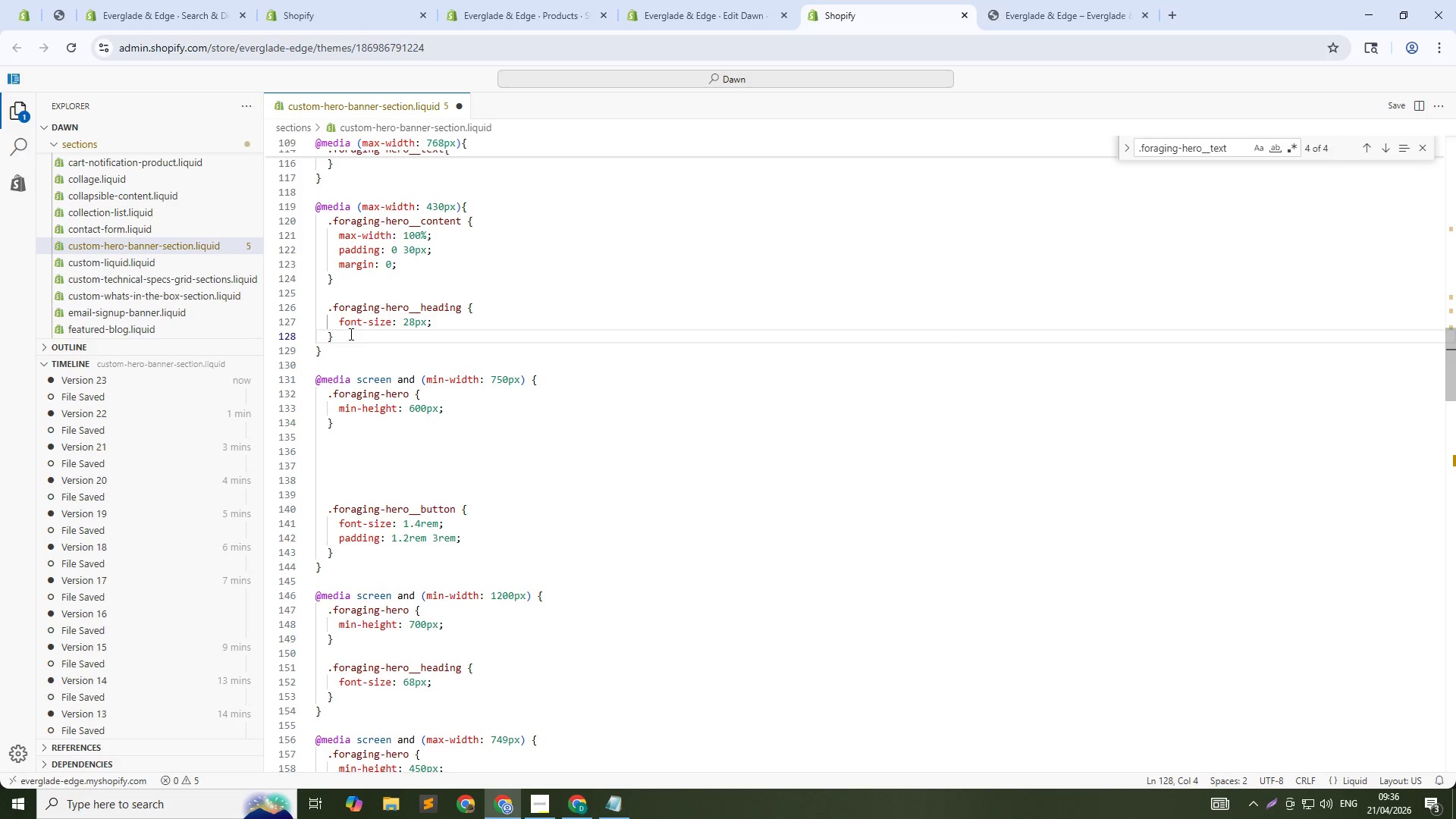 
key(NumpadEnter)
 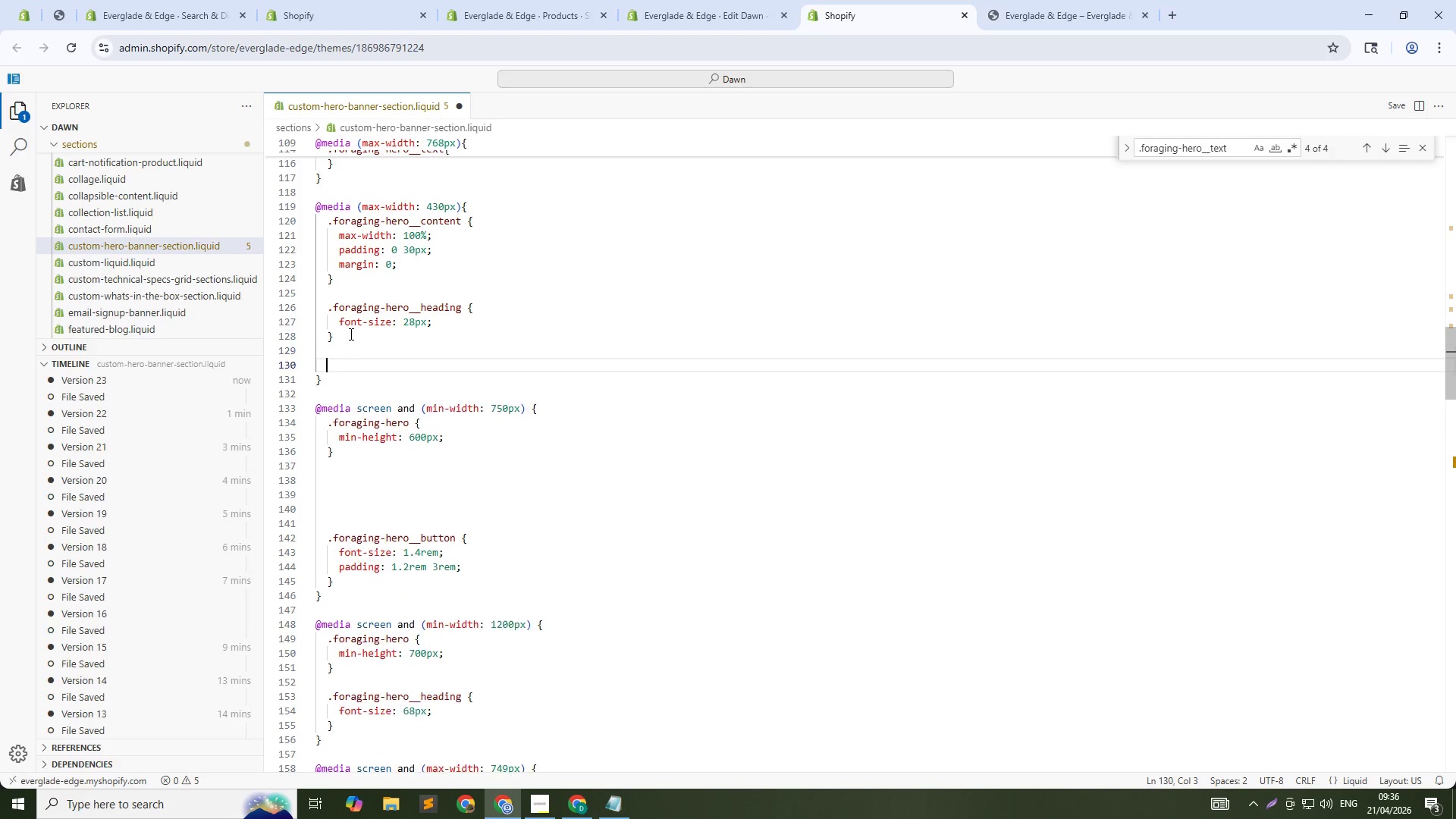 
key(NumpadEnter)
 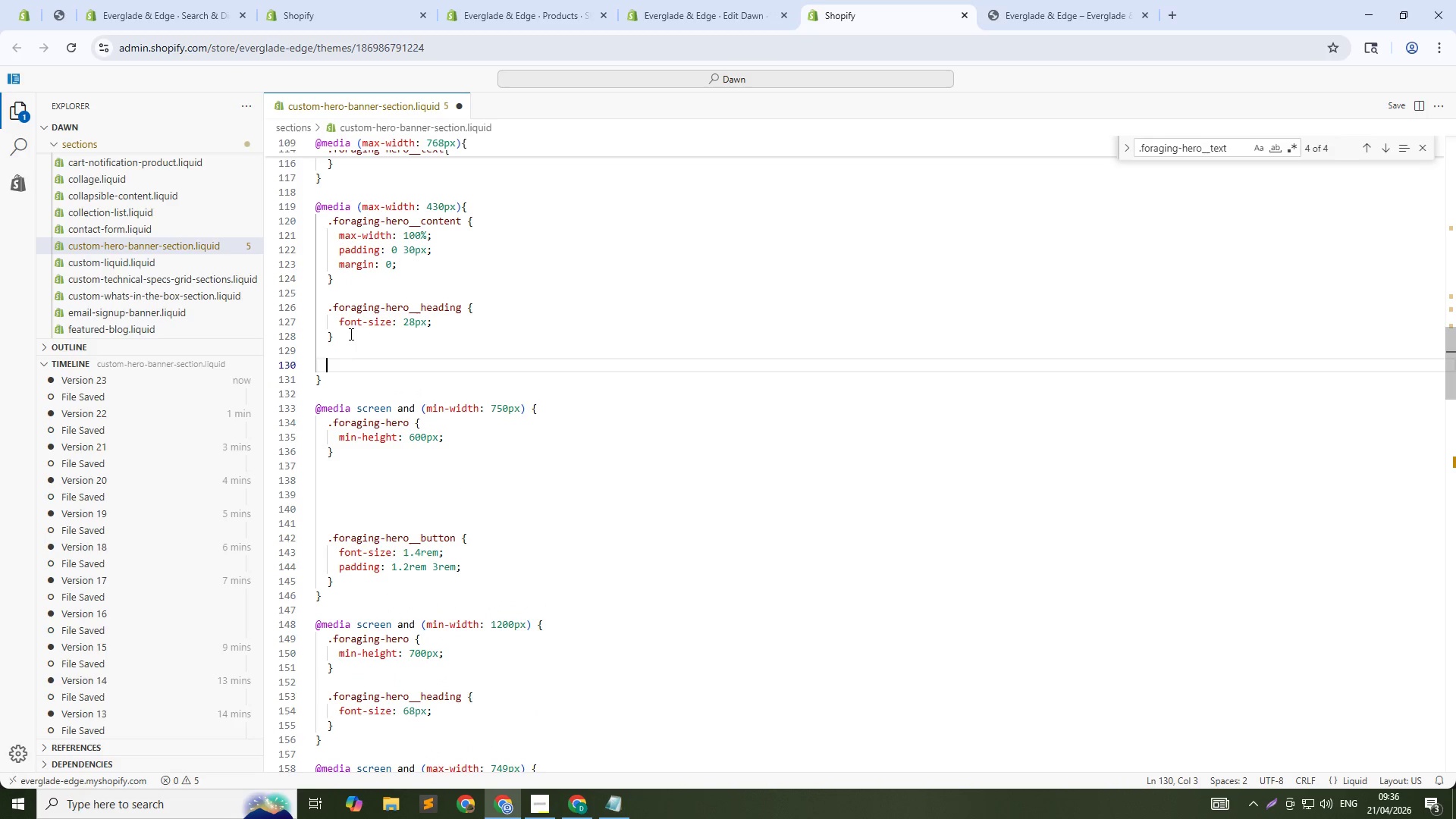 
key(Control+V)
 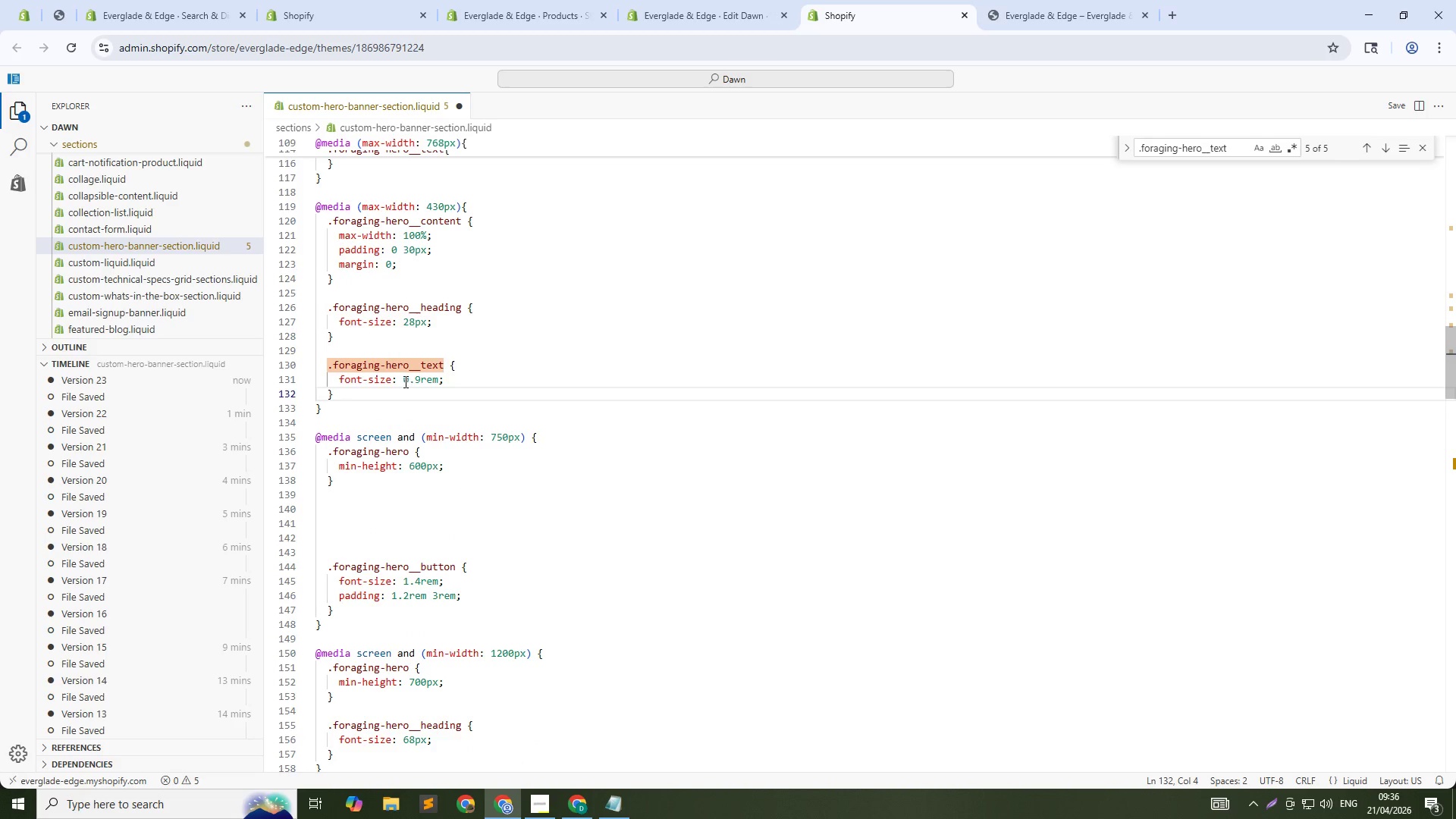 
left_click_drag(start_coordinate=[402, 380], to_coordinate=[437, 379])
 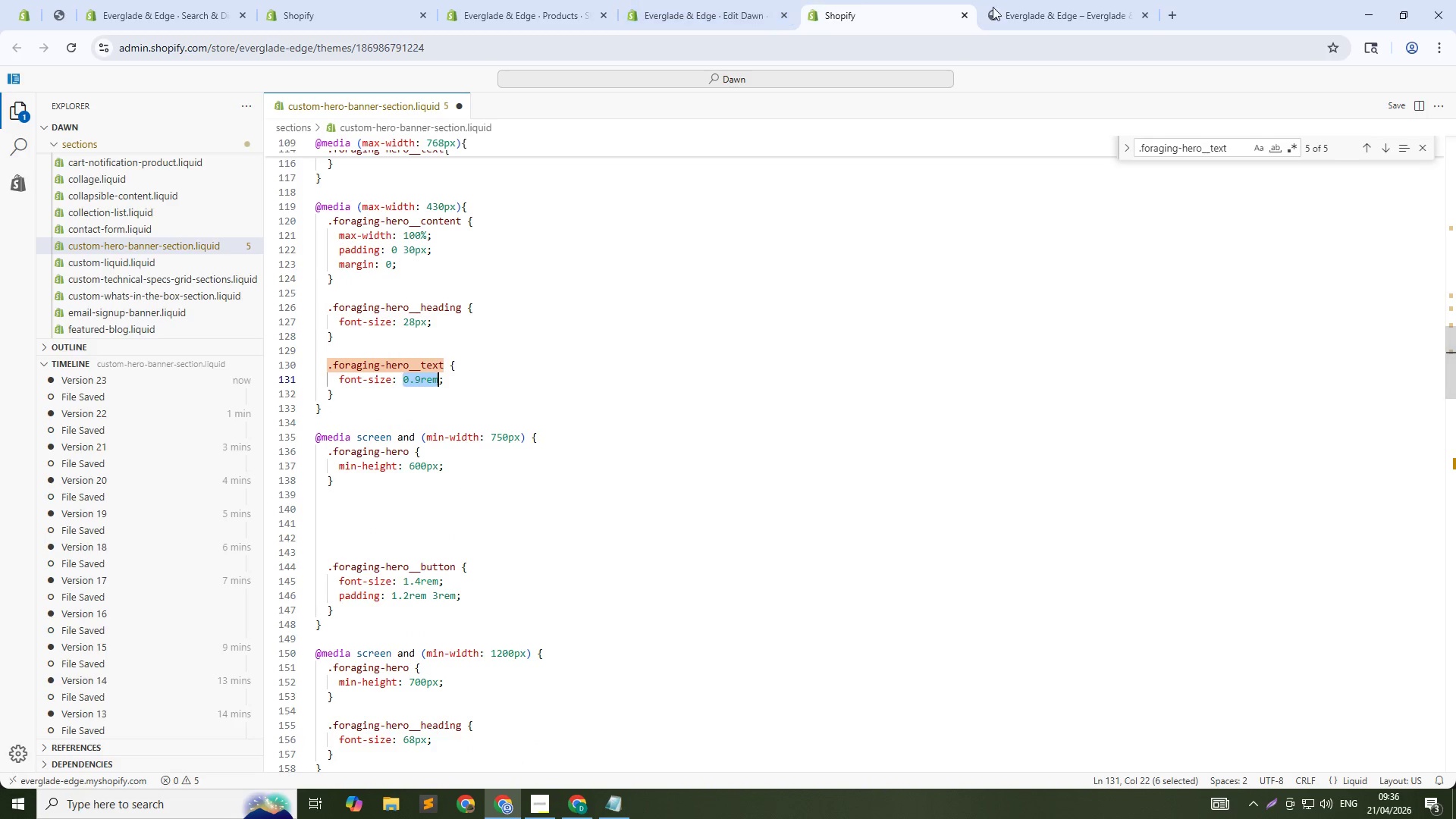 
left_click([1046, 0])
 